 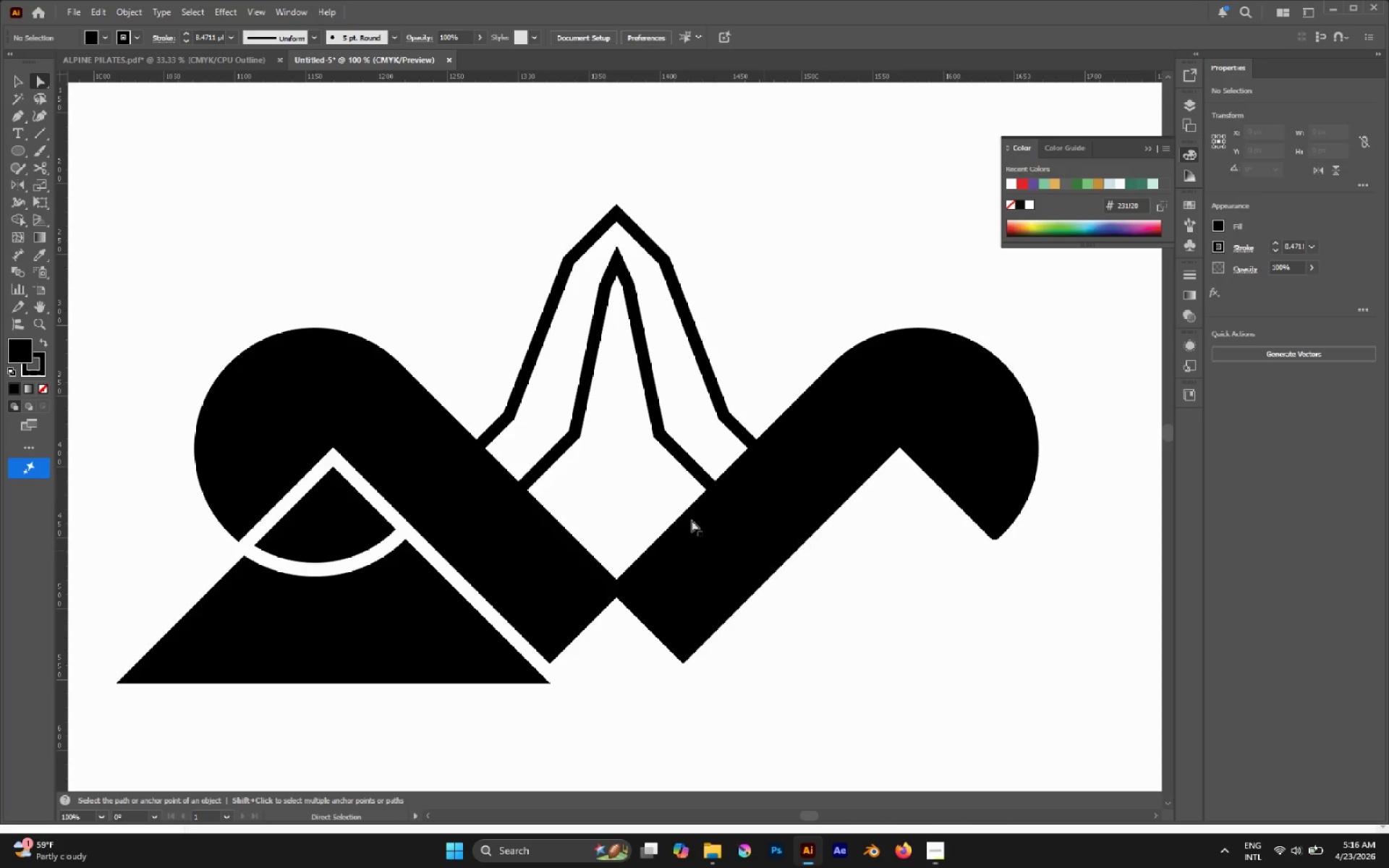 
scroll: coordinate [414, 610], scroll_direction: down, amount: 1.0
 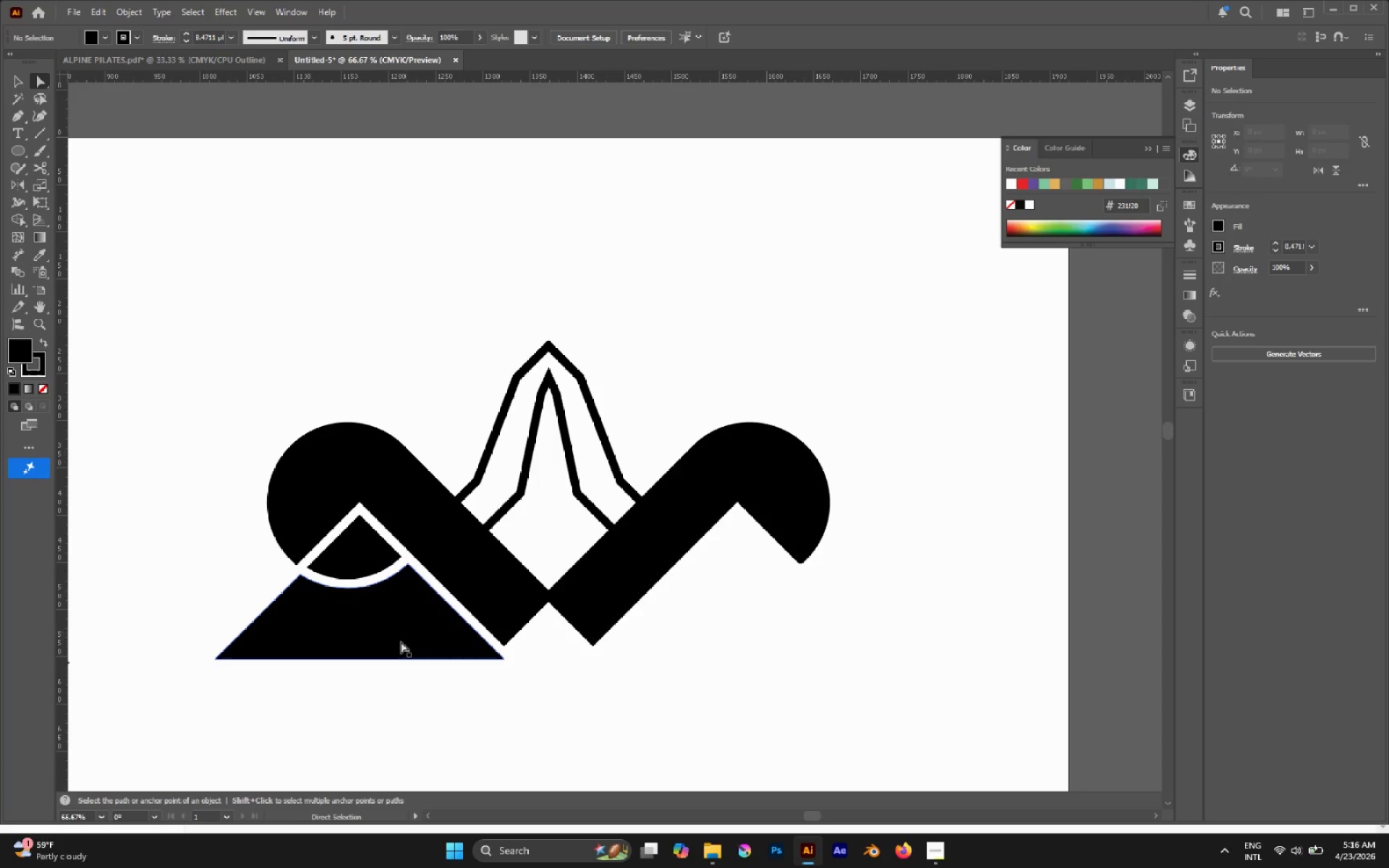 
hold_key(key=AltLeft, duration=1.34)
left_click_drag(start_coordinate=[342, 691], to_coordinate=[336, 556])
 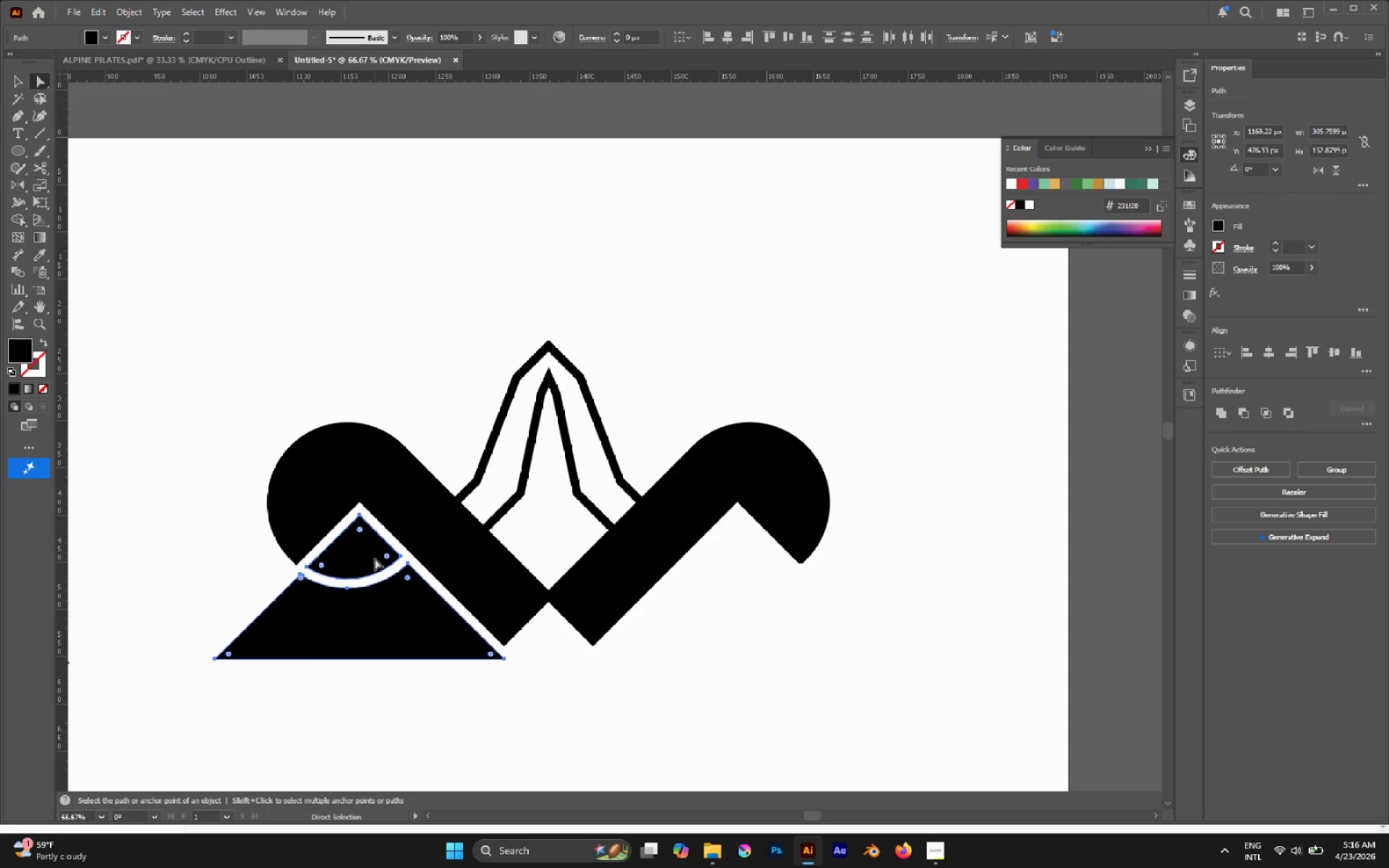 
key(O)
 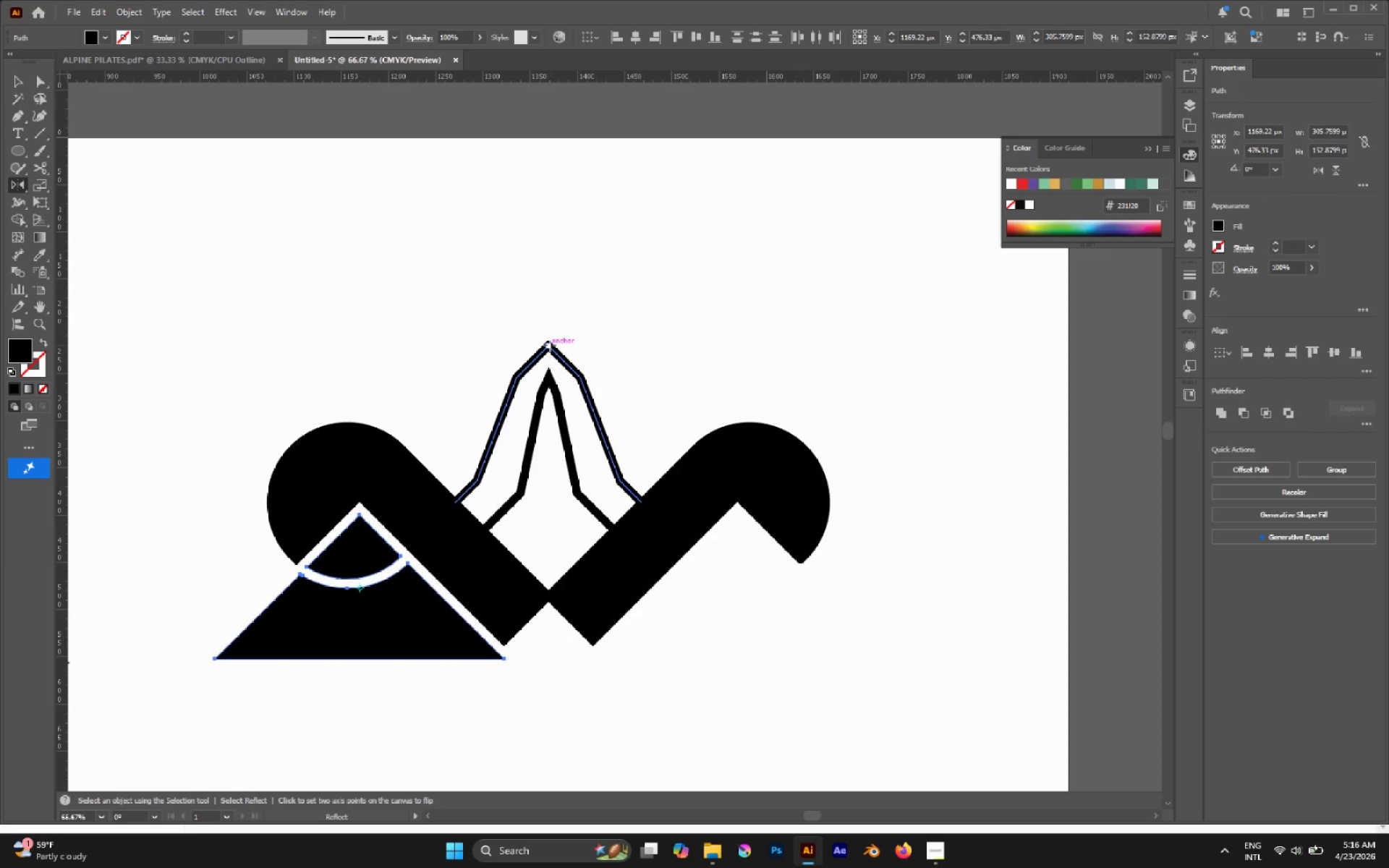 
left_click([550, 345])
 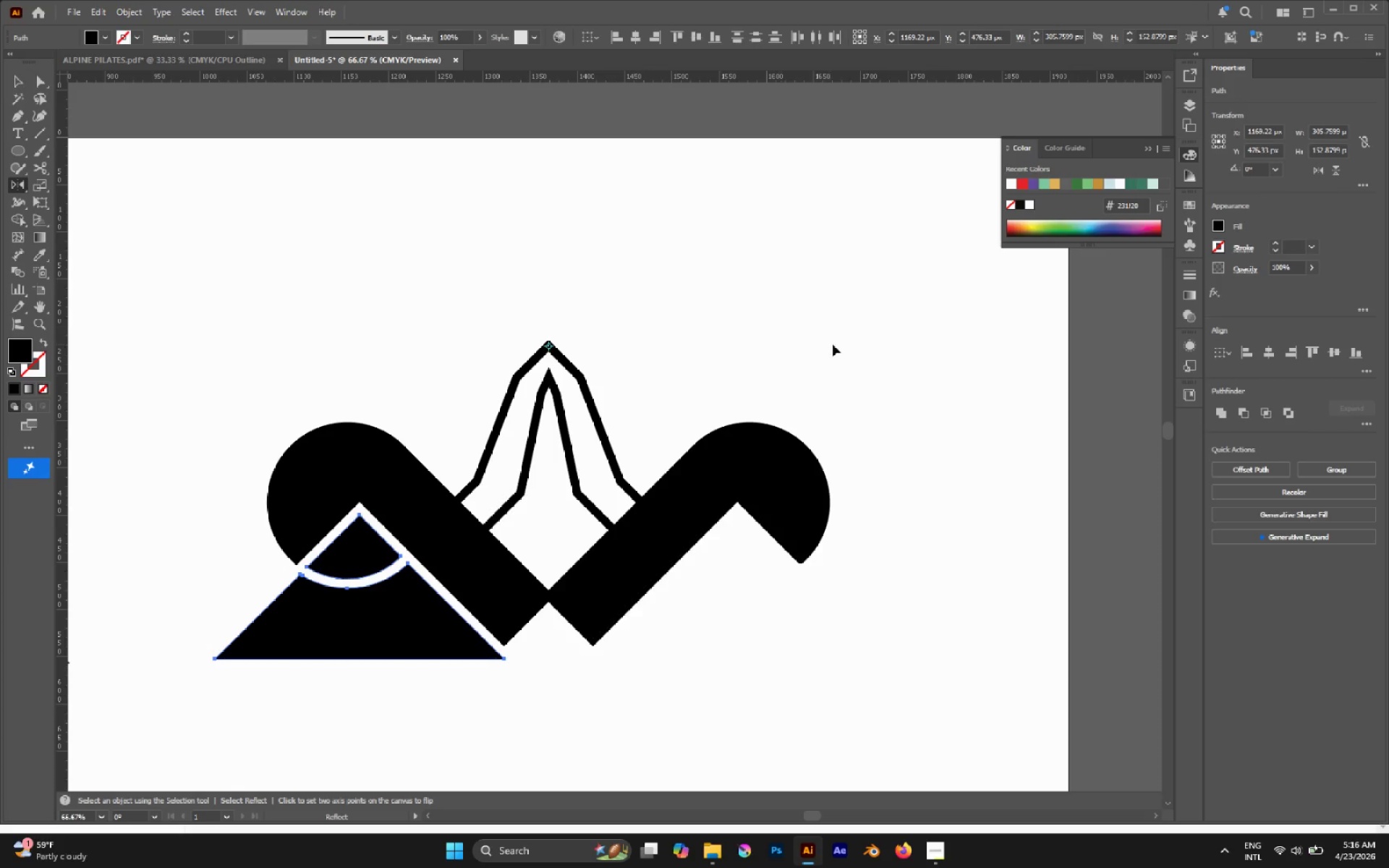 
hold_key(key=AltLeft, duration=3.14)
left_click_drag(start_coordinate=[869, 354], to_coordinate=[378, 651])
 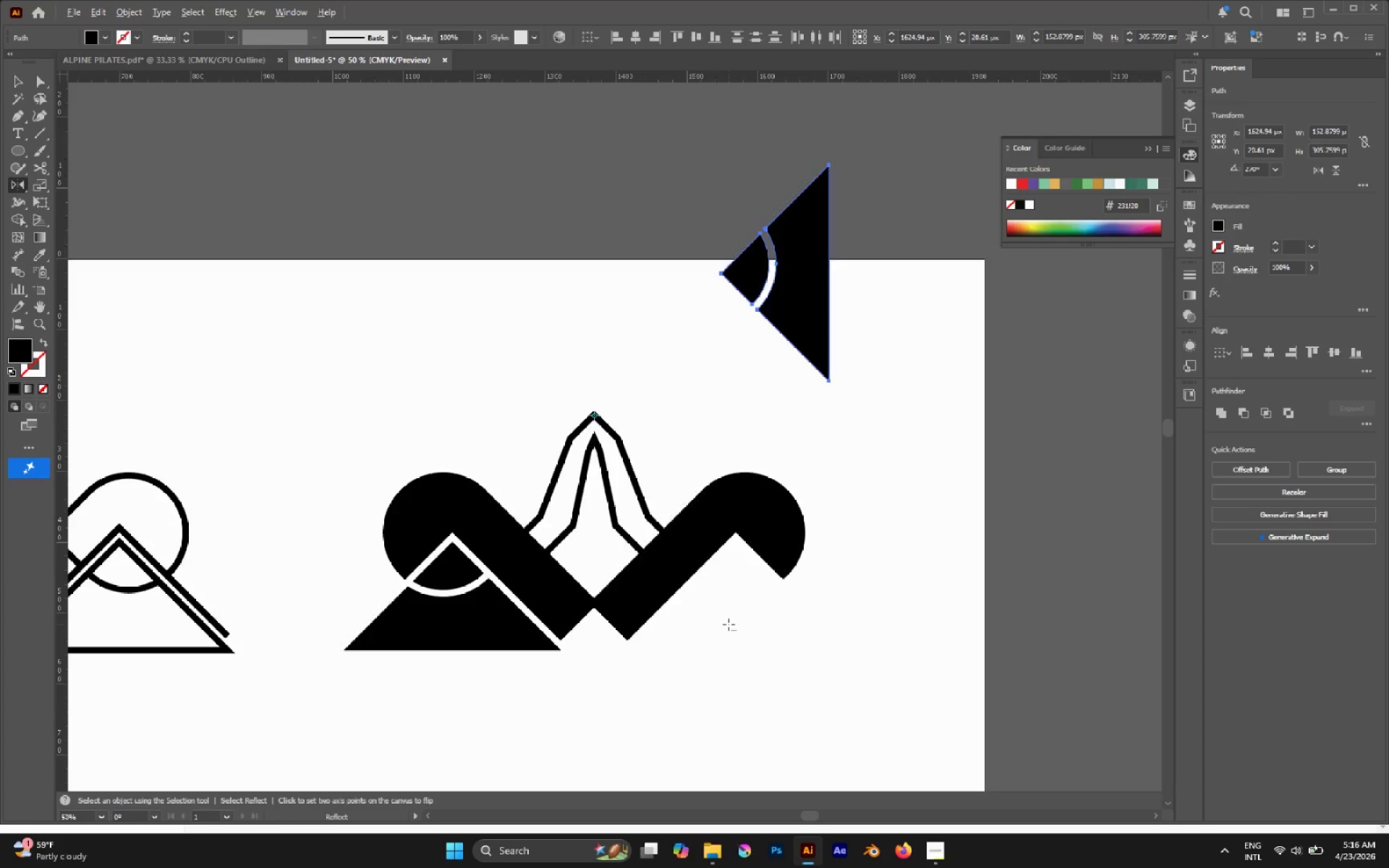 
hold_key(key=ShiftLeft, duration=2.83)
 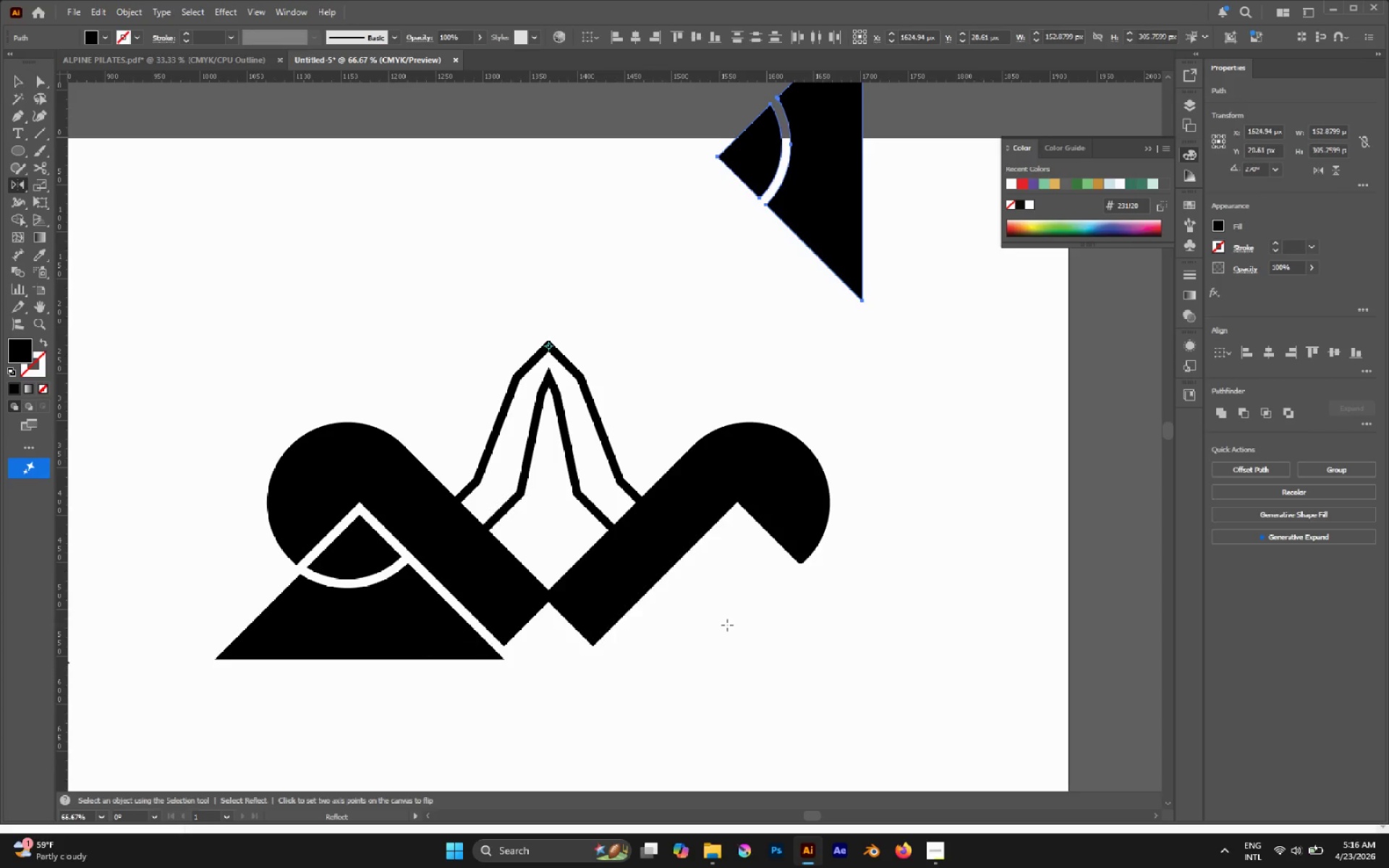 
hold_key(key=AltLeft, duration=0.39)
scroll: coordinate [729, 624], scroll_direction: down, amount: 2.0
 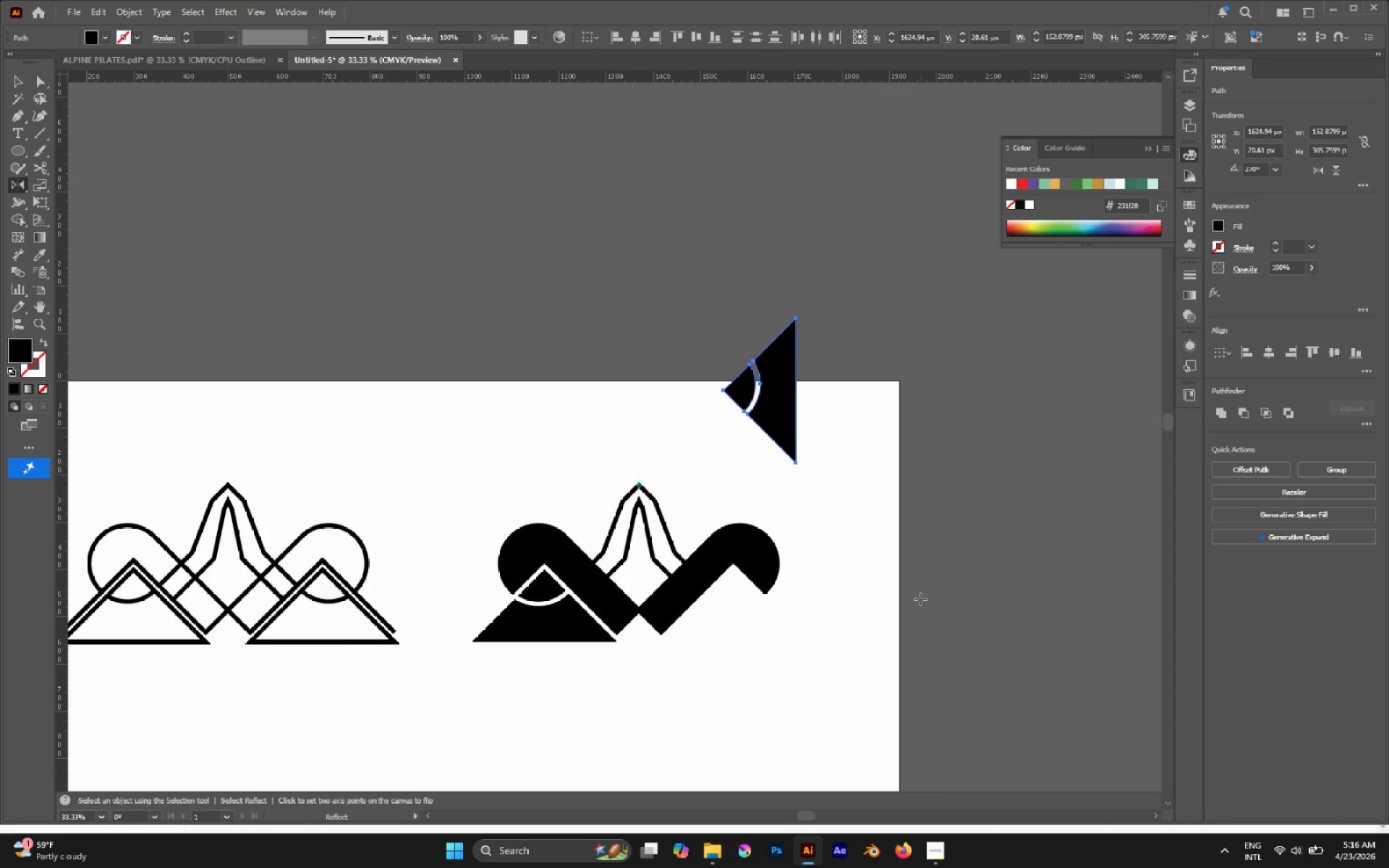 
left_click_drag(start_coordinate=[920, 599], to_coordinate=[749, 669])
 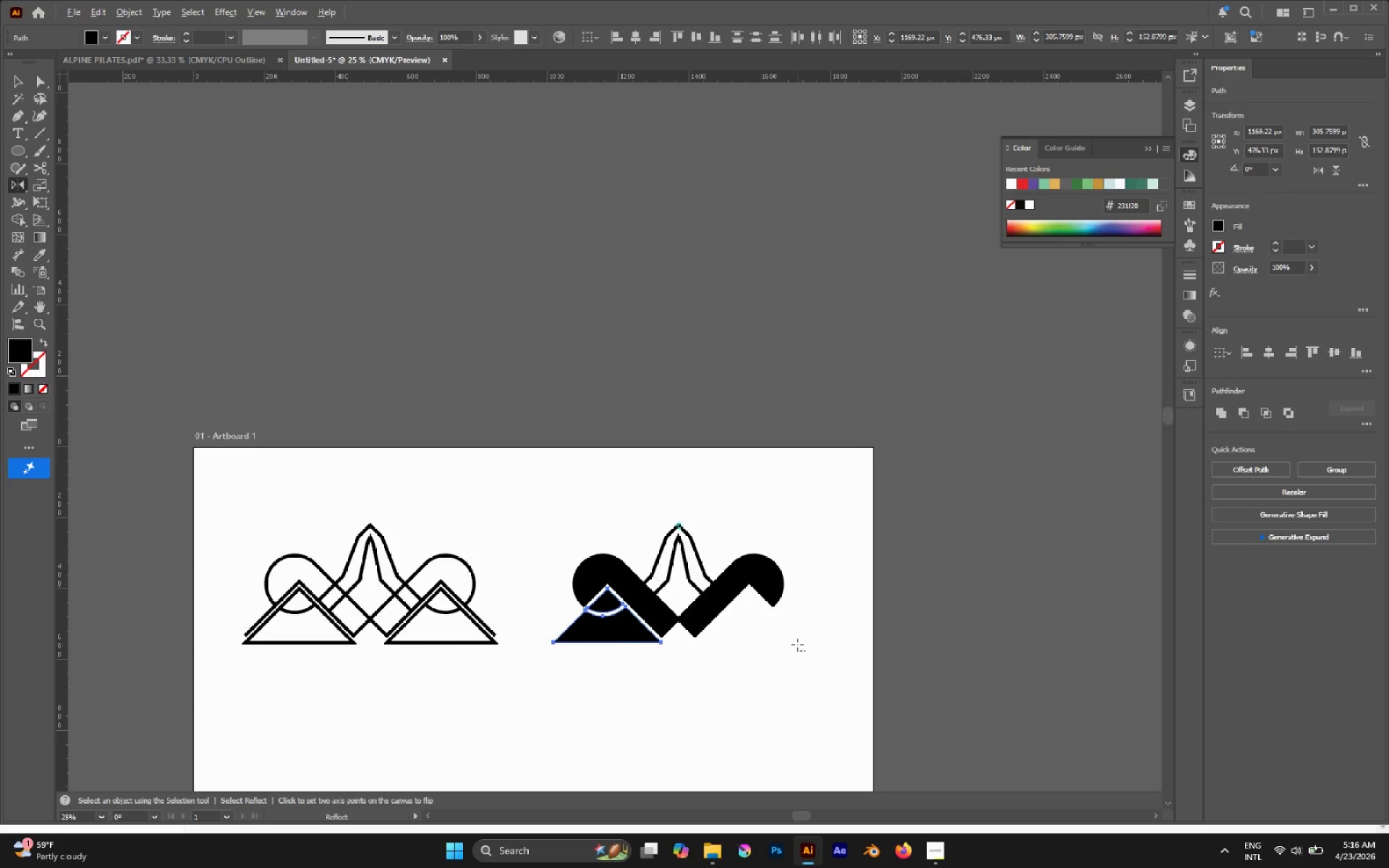 
hold_key(key=ShiftLeft, duration=2.22)
 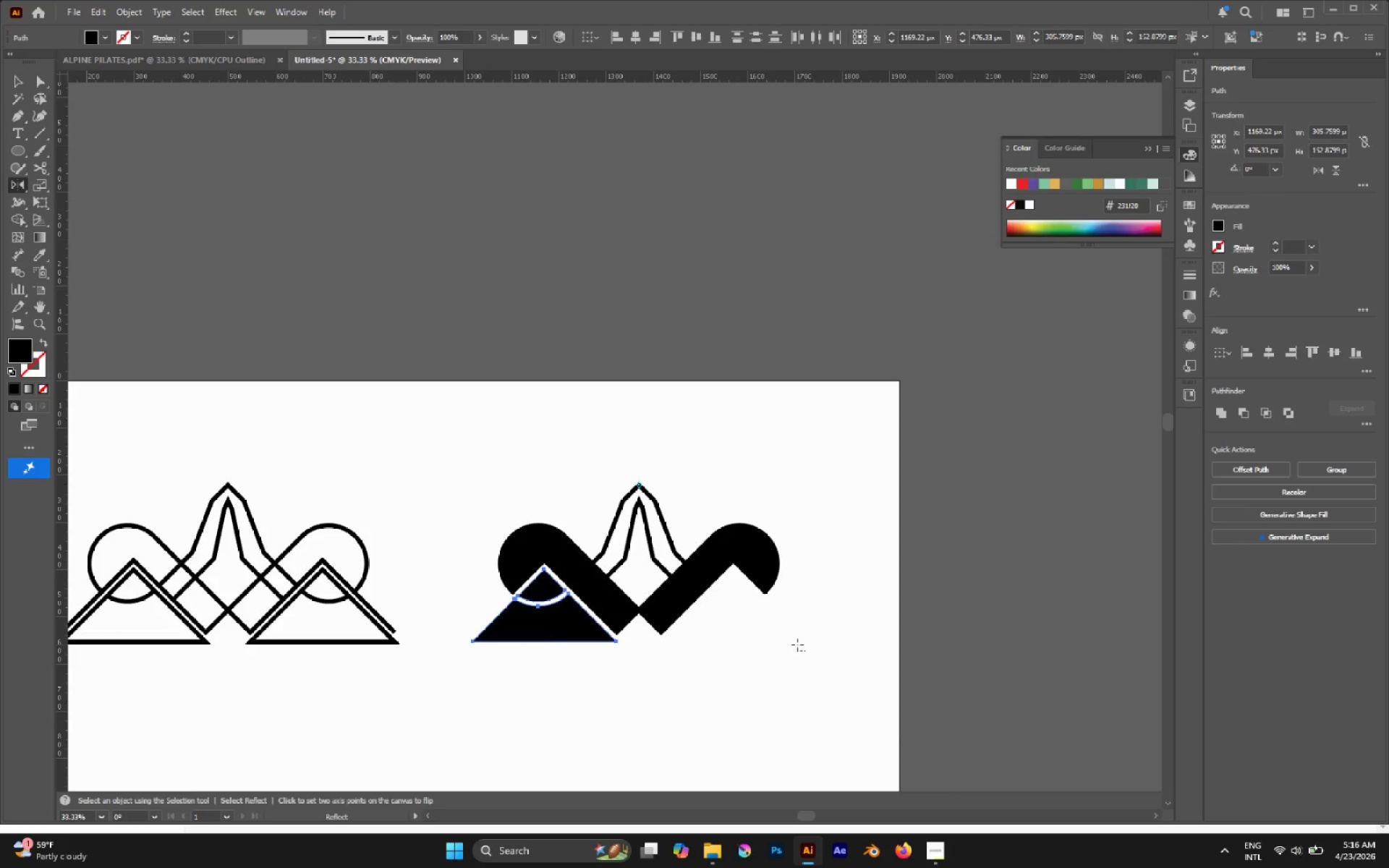 
key(Alt+AltLeft)
 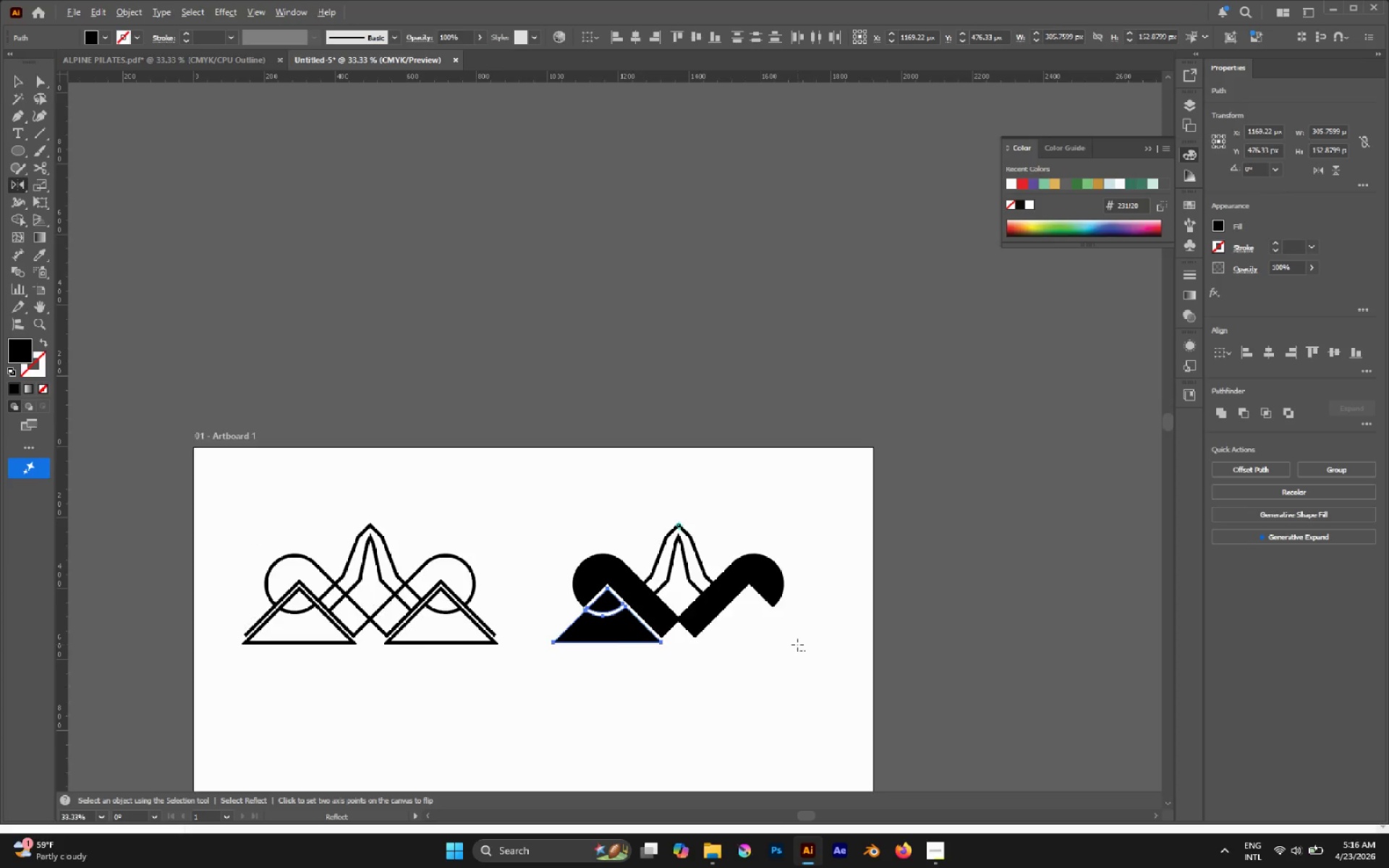 
scroll: coordinate [797, 644], scroll_direction: down, amount: 2.0
 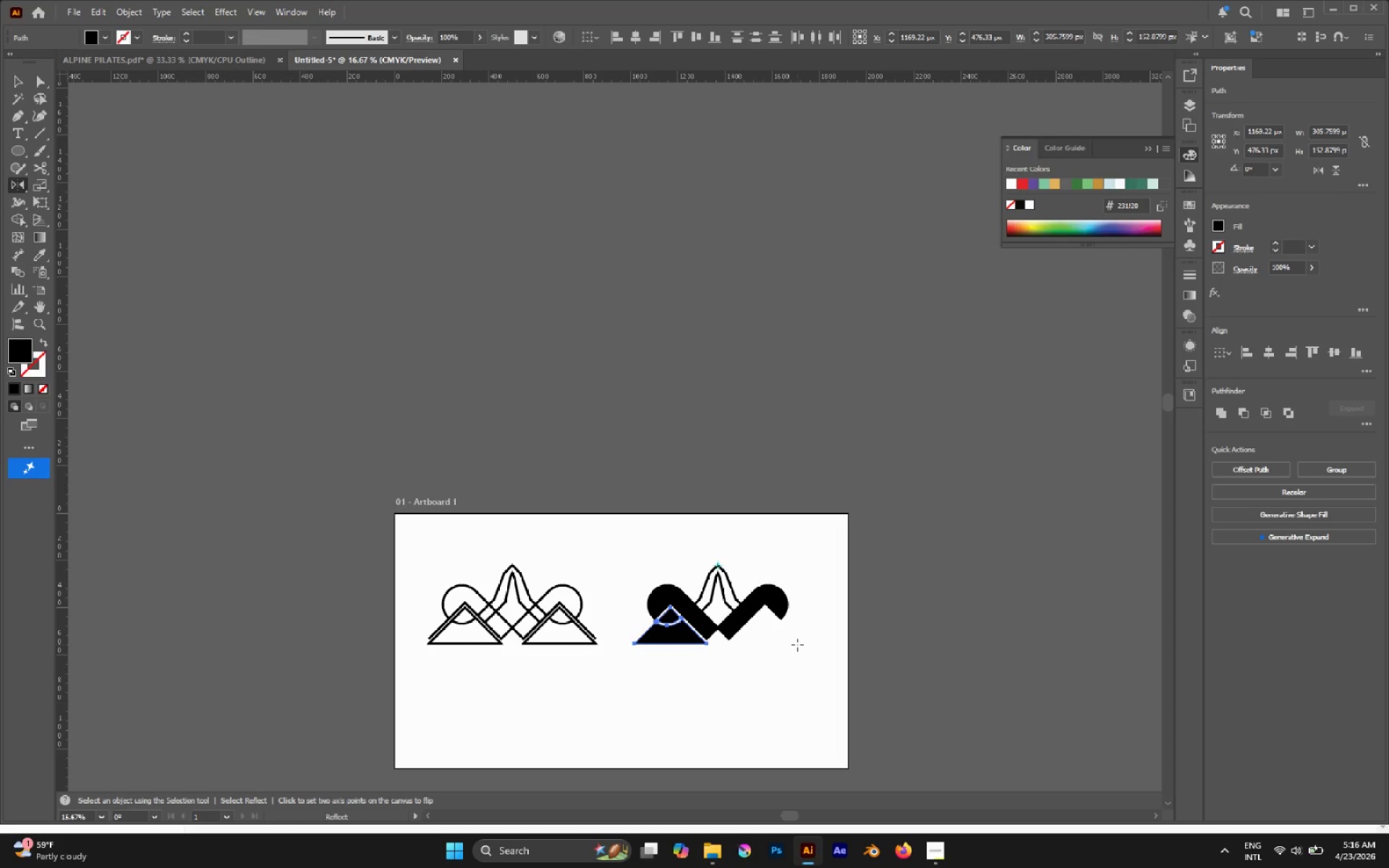 
wait(11.96)
 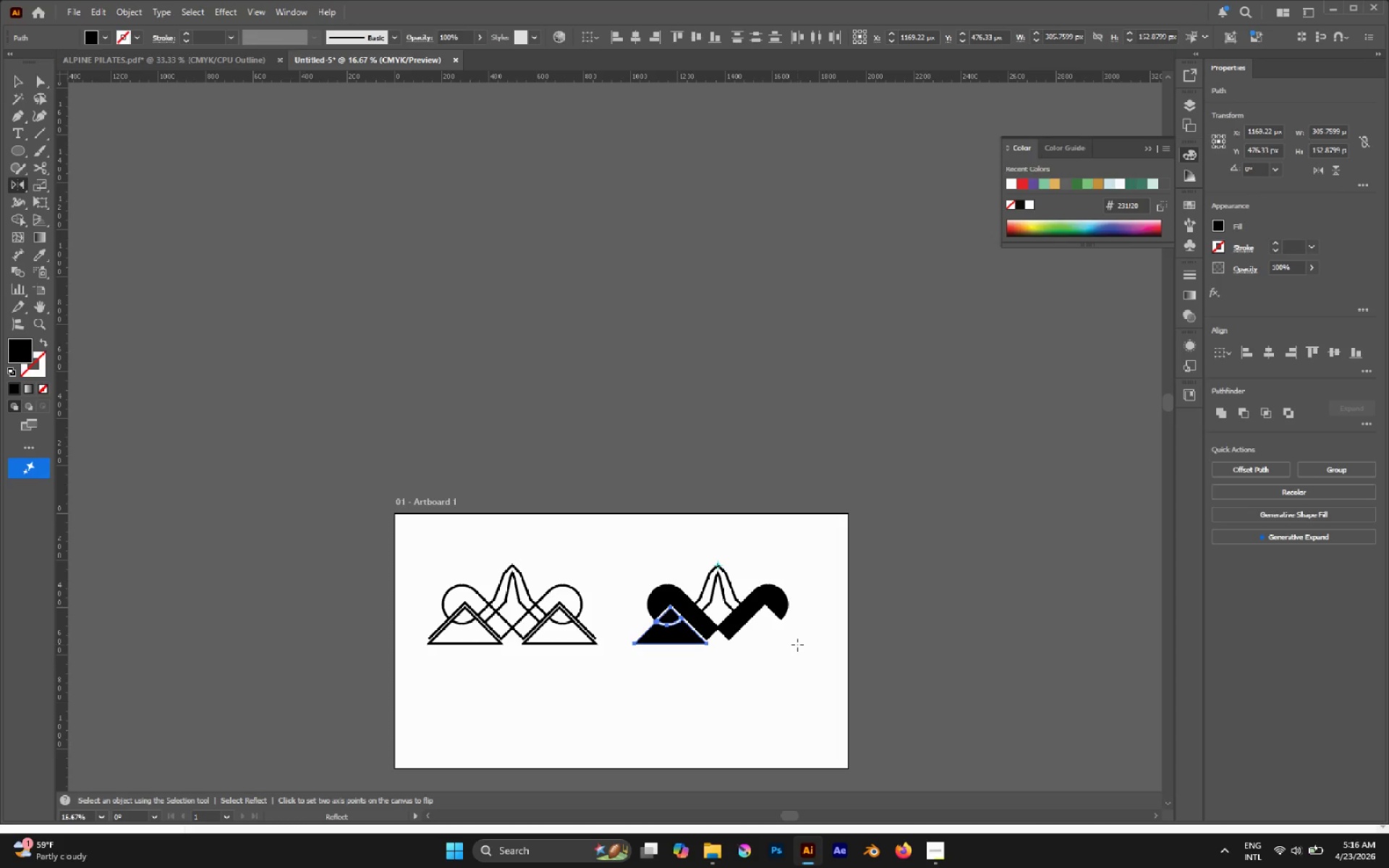 
hold_key(key=AltLeft, duration=0.73)
scroll: coordinate [783, 624], scroll_direction: up, amount: 3.0
 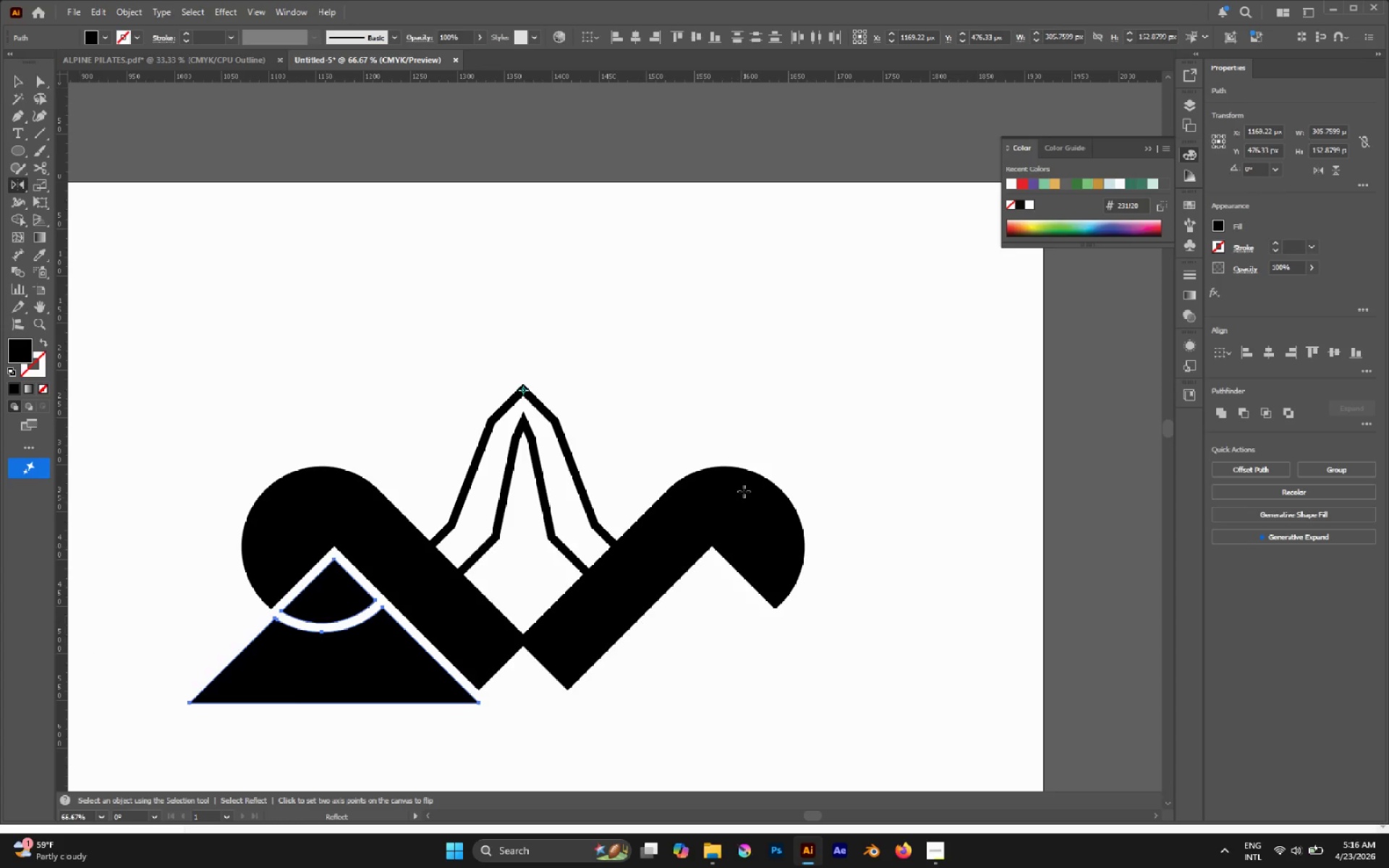 
left_click_drag(start_coordinate=[812, 425], to_coordinate=[543, 457])
 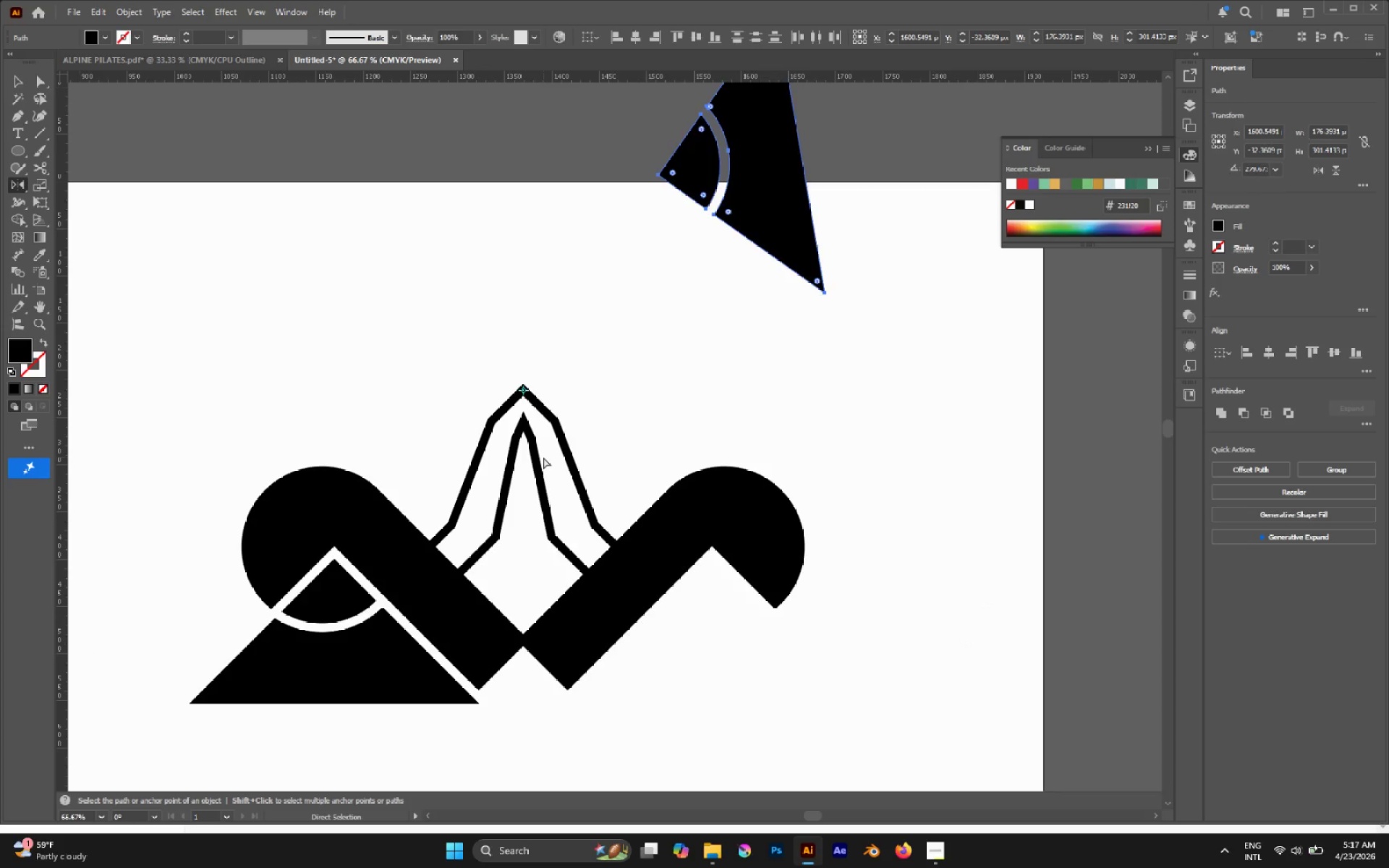 
hold_key(key=AltLeft, duration=1.64)
 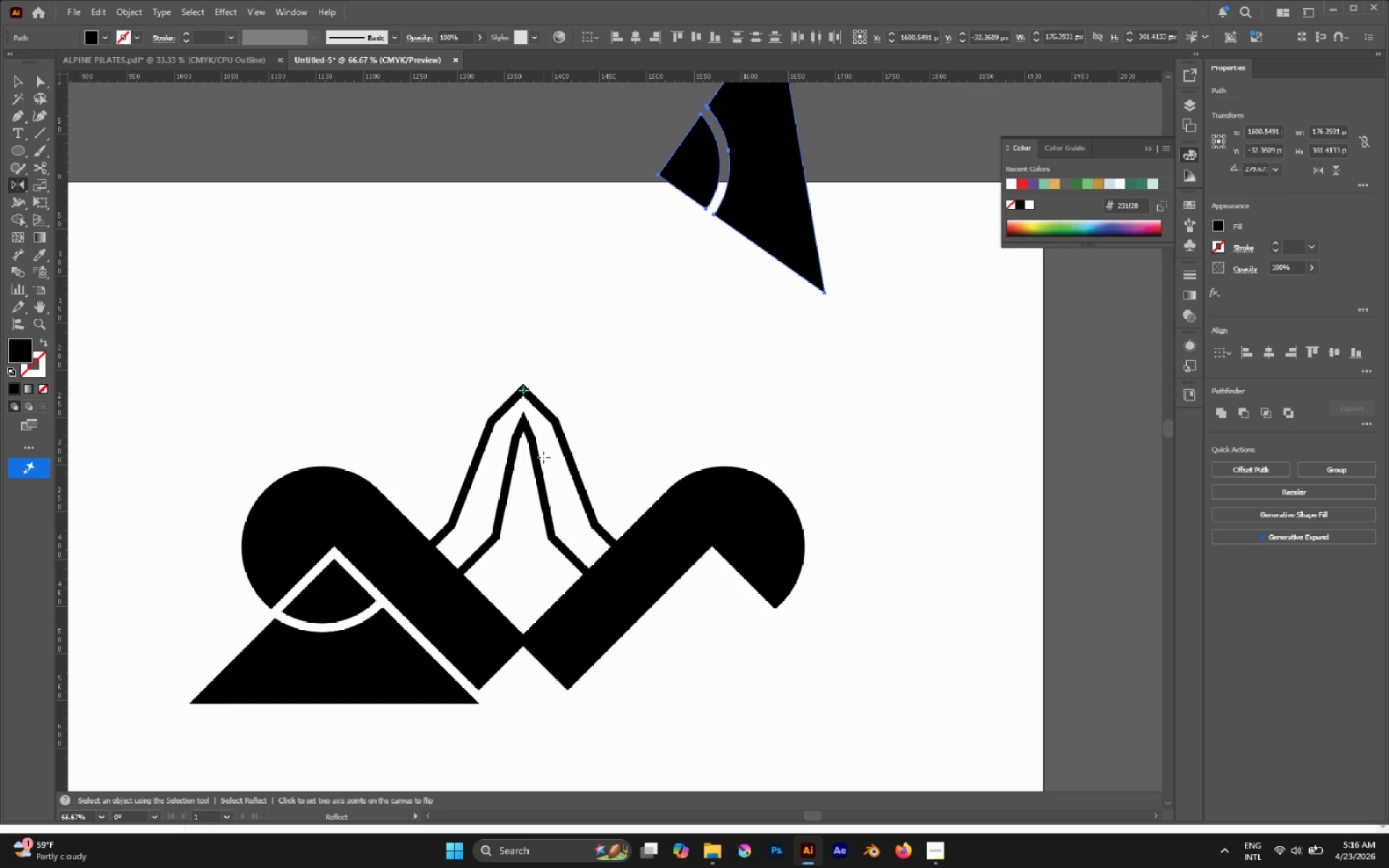 
key(Control+Z)
 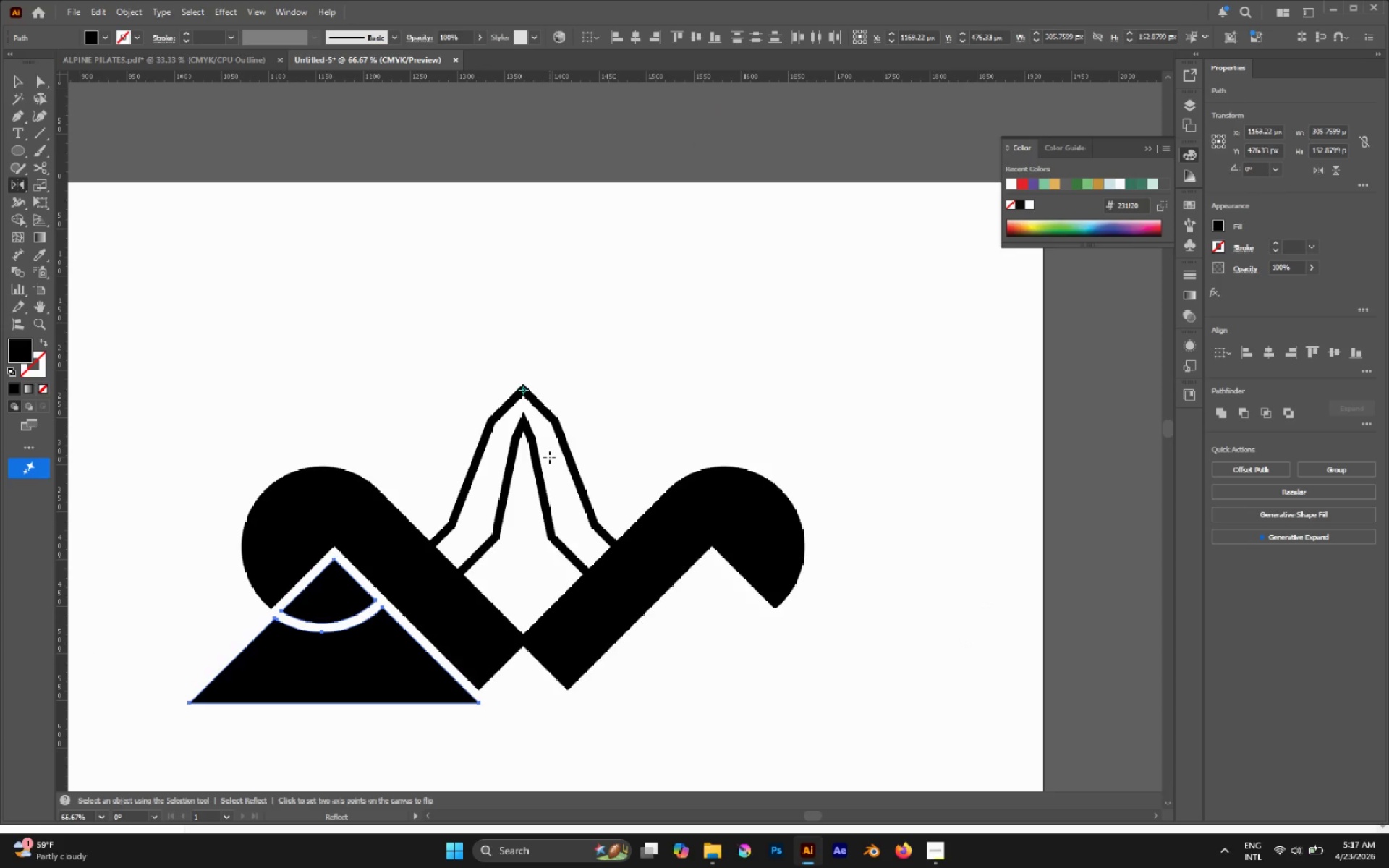 
key(R)
 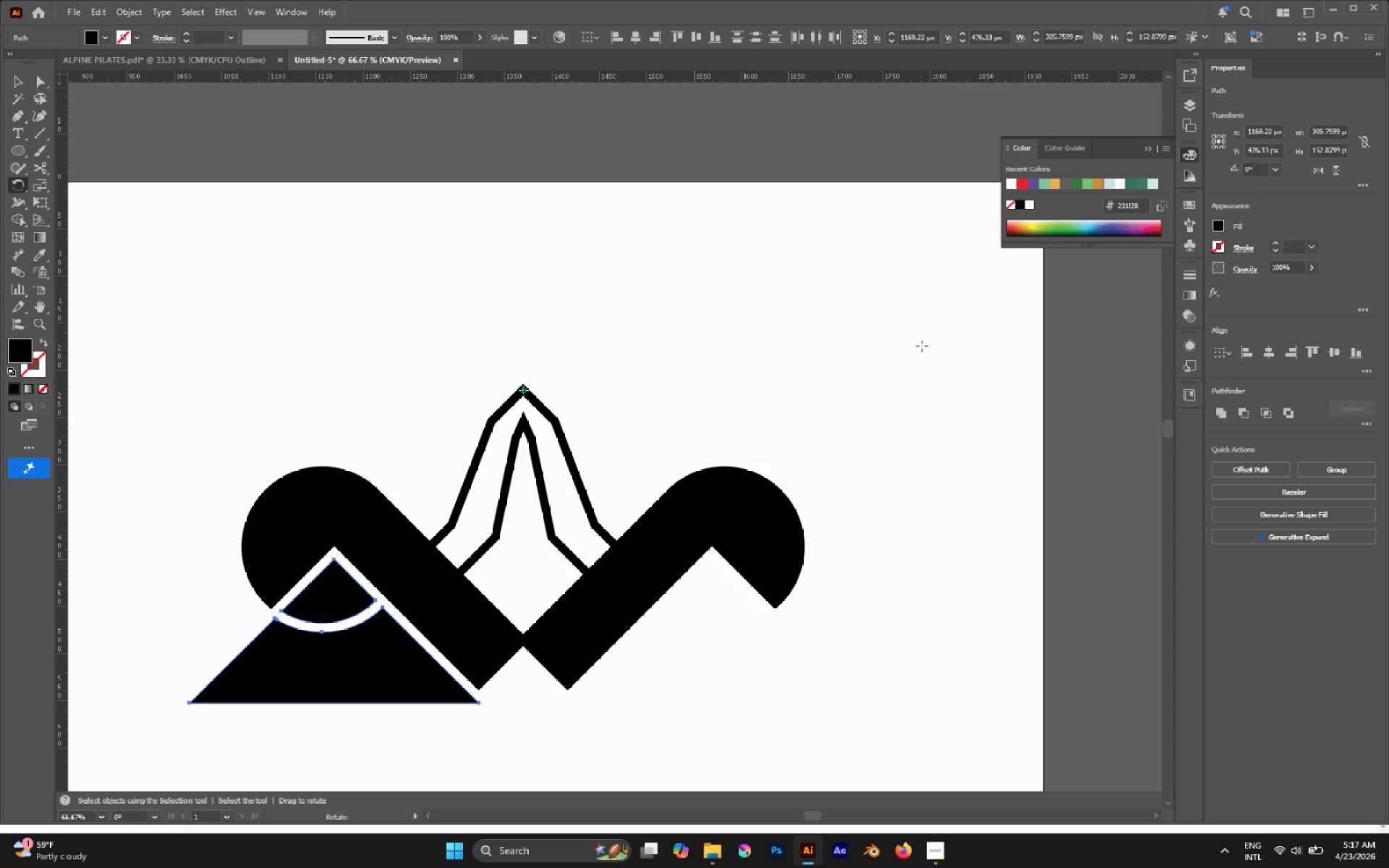 
left_click_drag(start_coordinate=[922, 346], to_coordinate=[590, 333])
 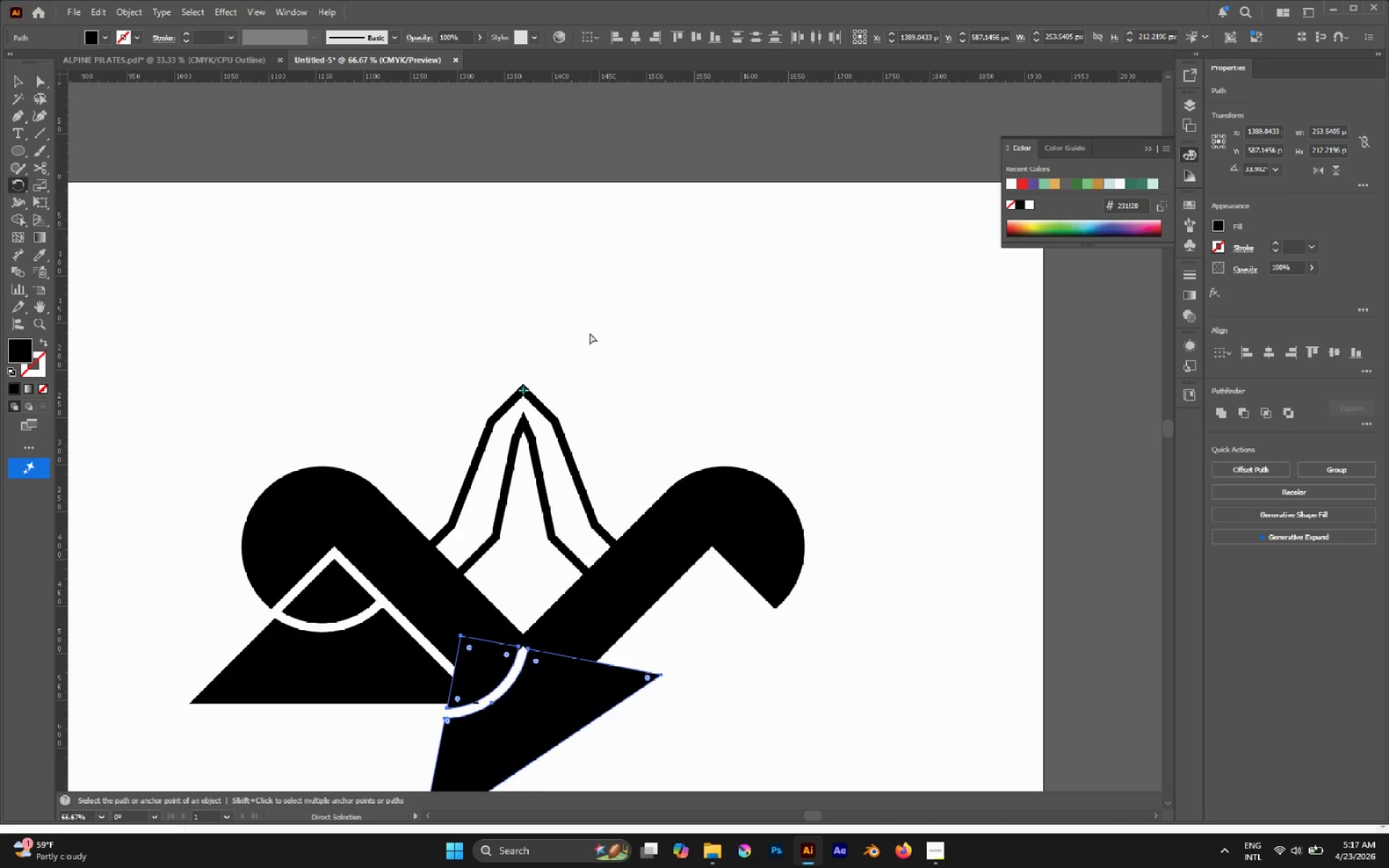 
hold_key(key=AltLeft, duration=2.11)
 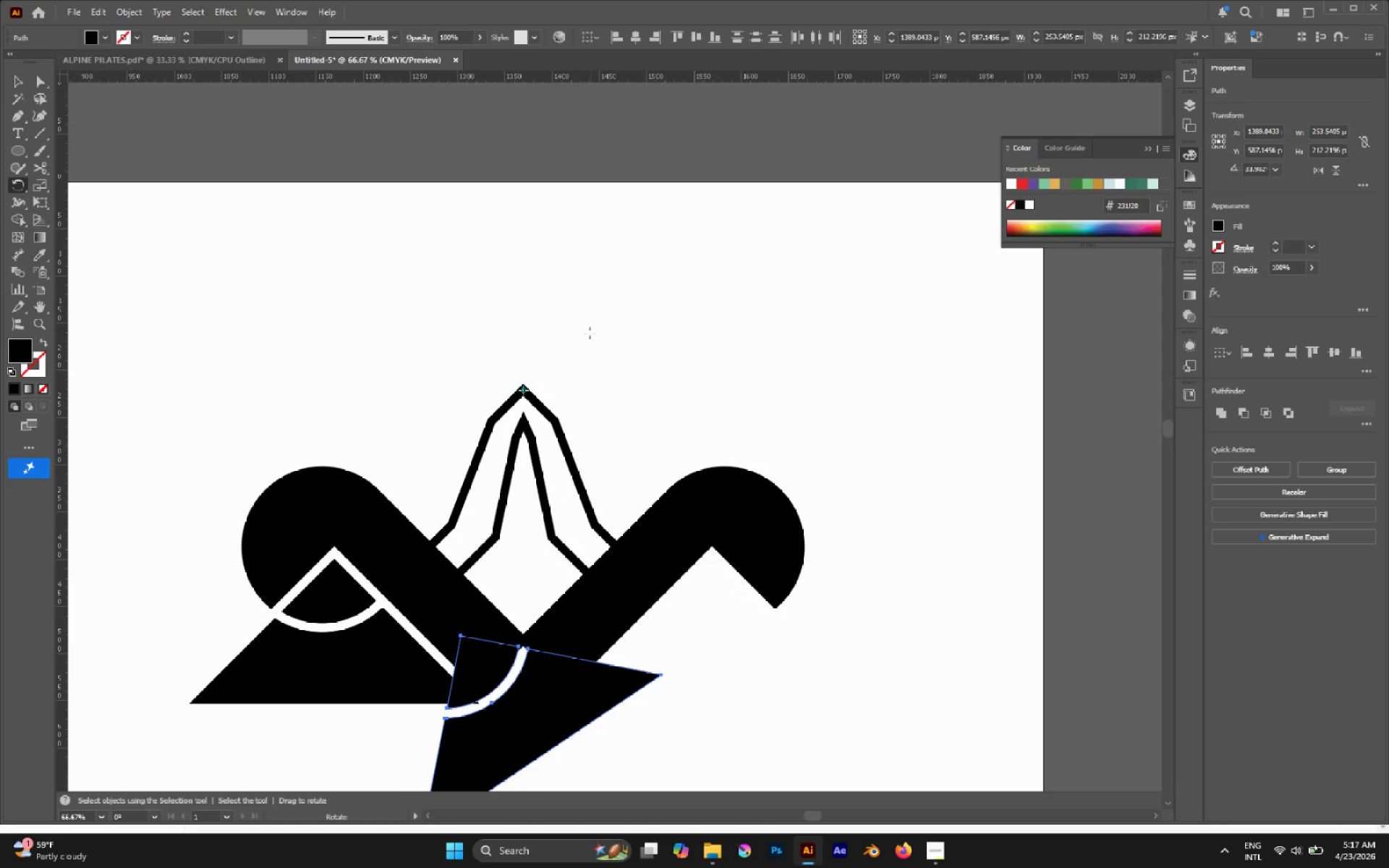 
key(Control+Z)
 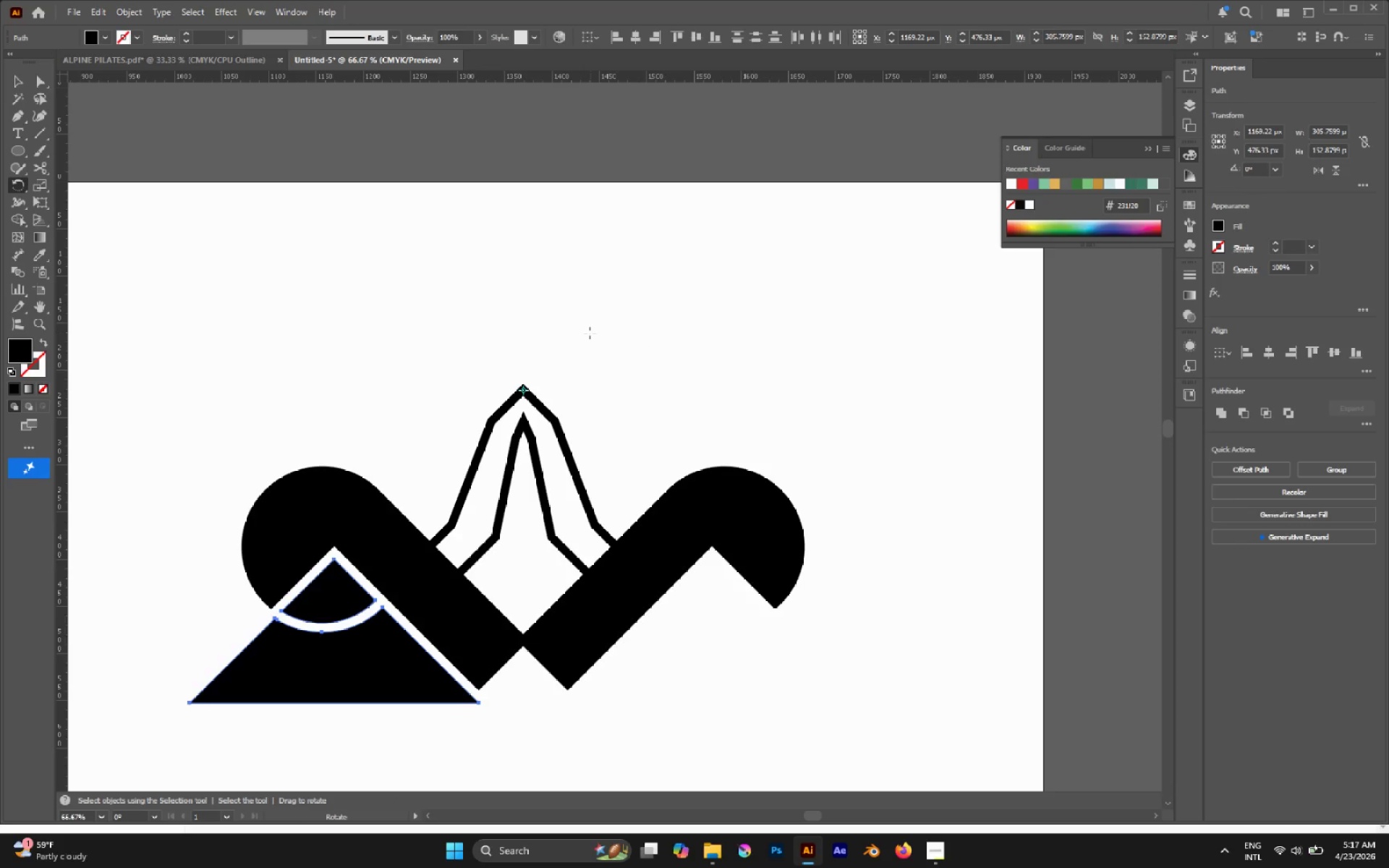 
key(O)
 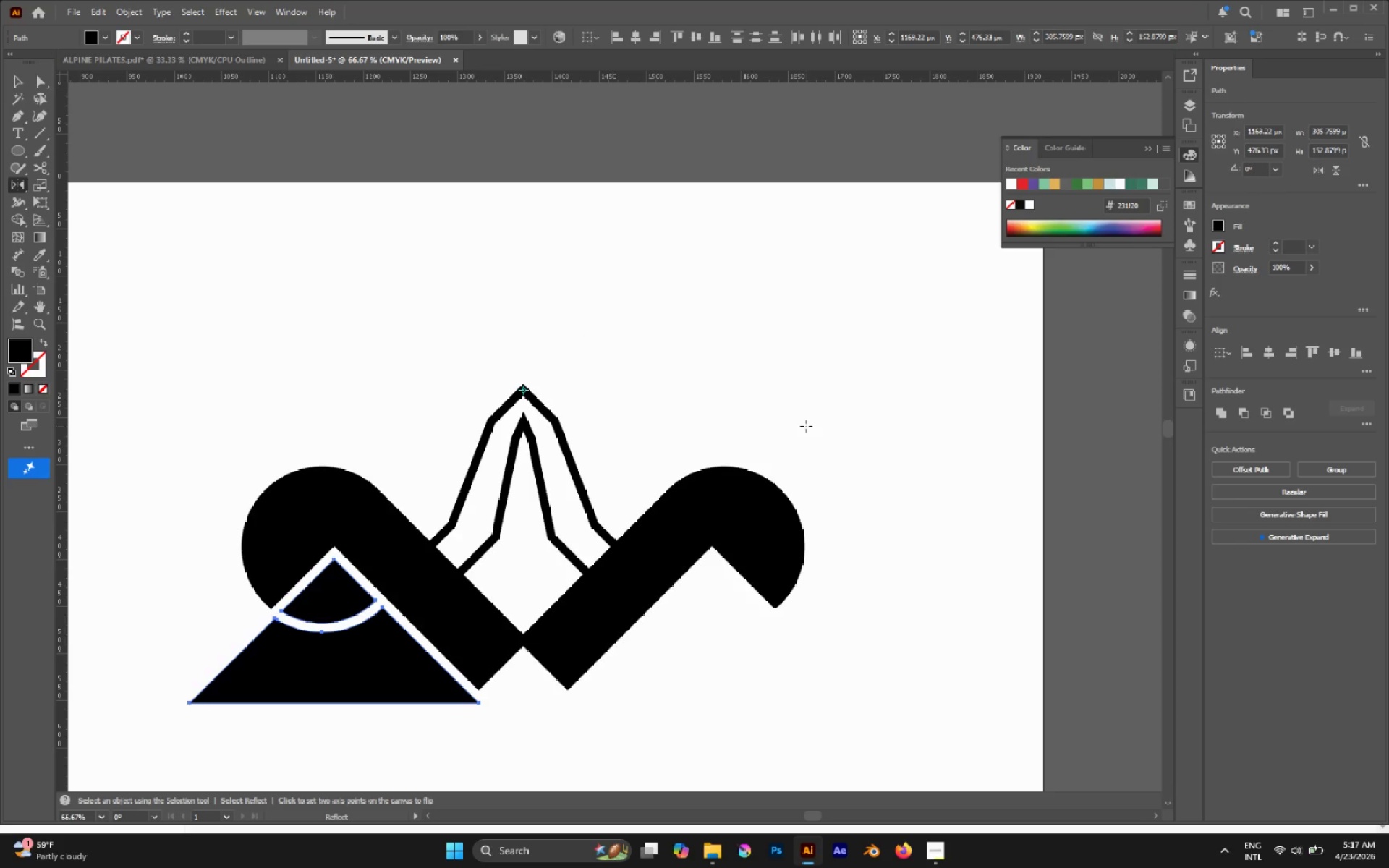 
hold_key(key=AltLeft, duration=0.34)
scroll: coordinate [705, 439], scroll_direction: none, amount: 0.0
 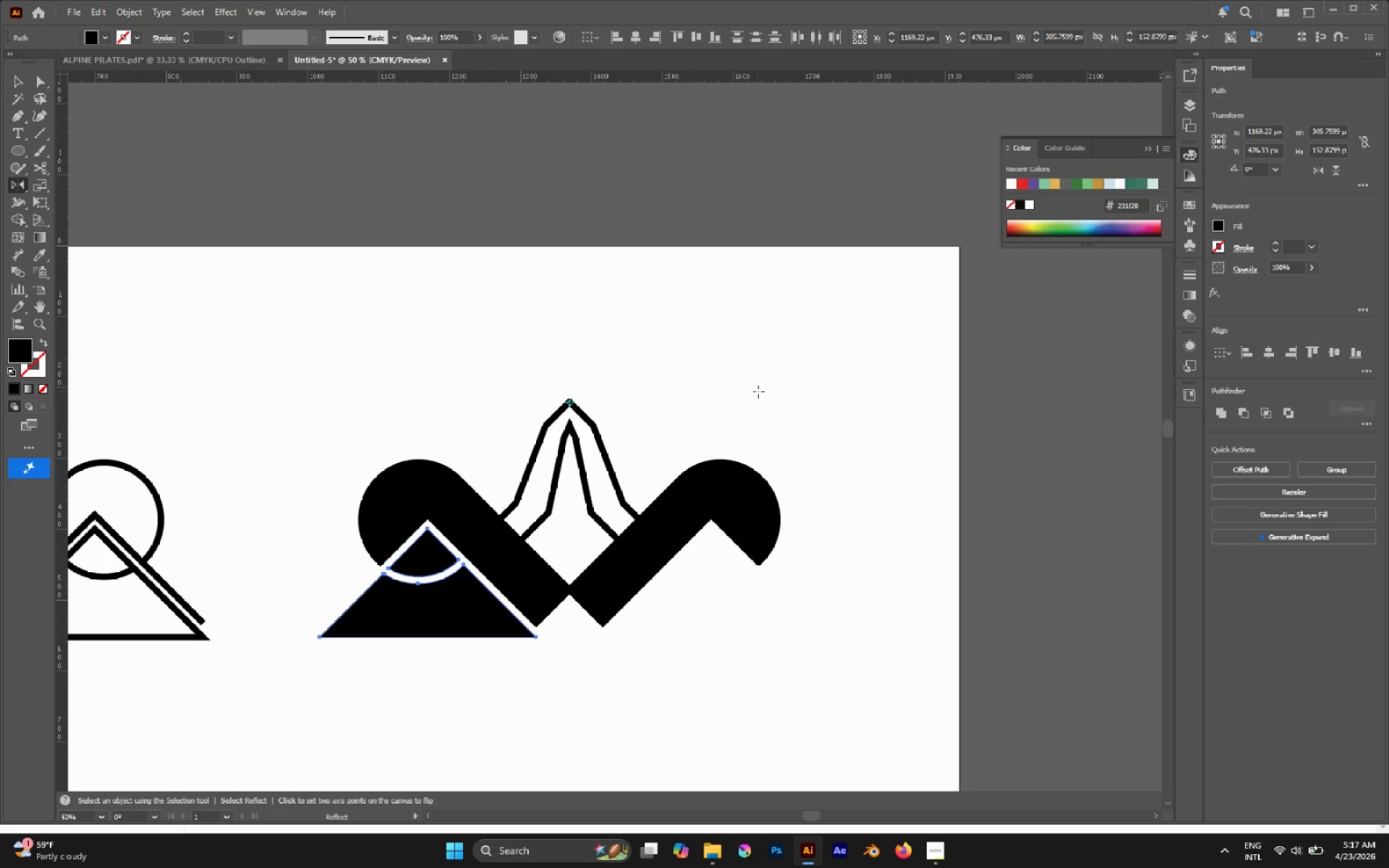 
left_click_drag(start_coordinate=[758, 391], to_coordinate=[382, 387])
 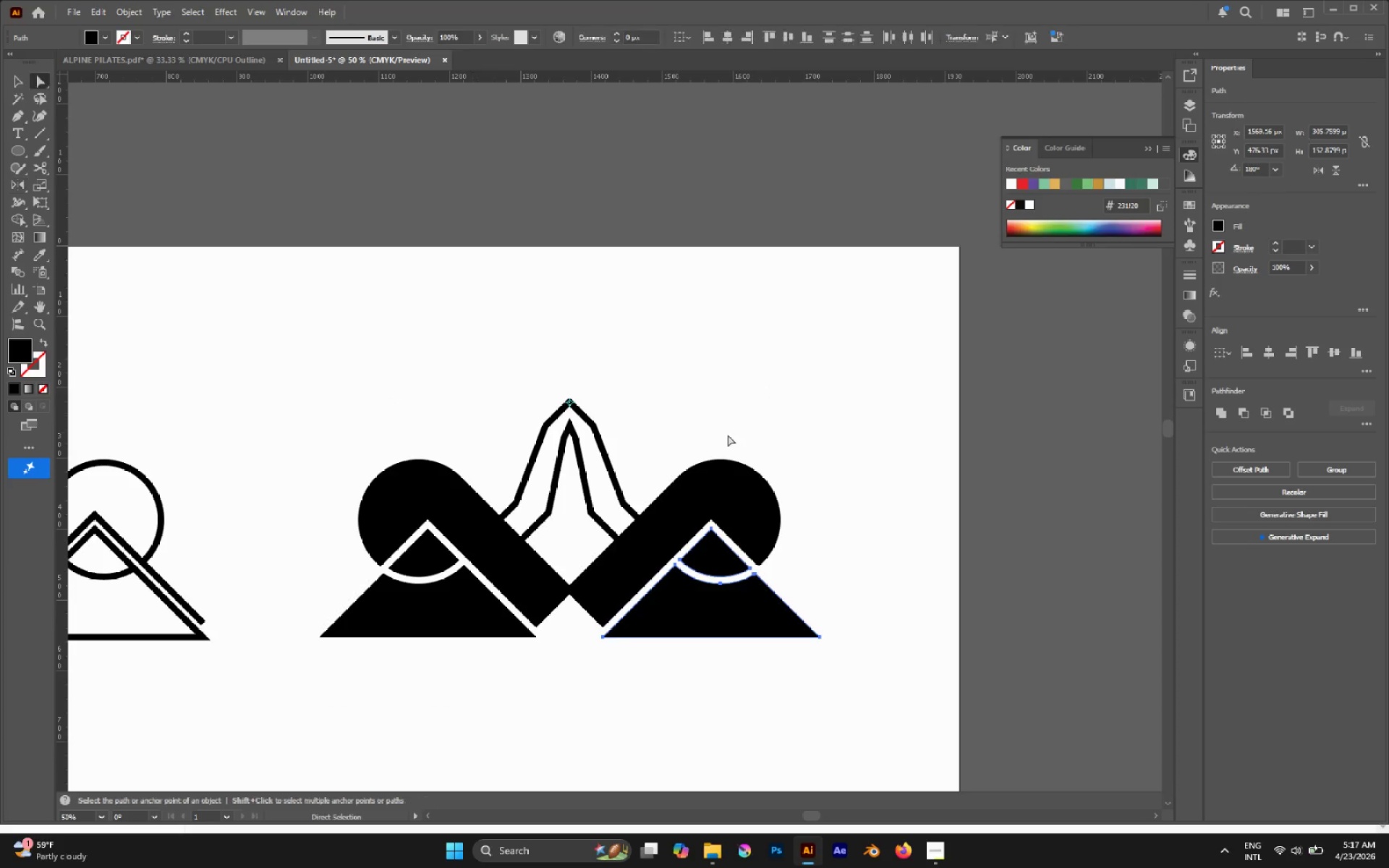 
hold_key(key=ShiftLeft, duration=1.19)
 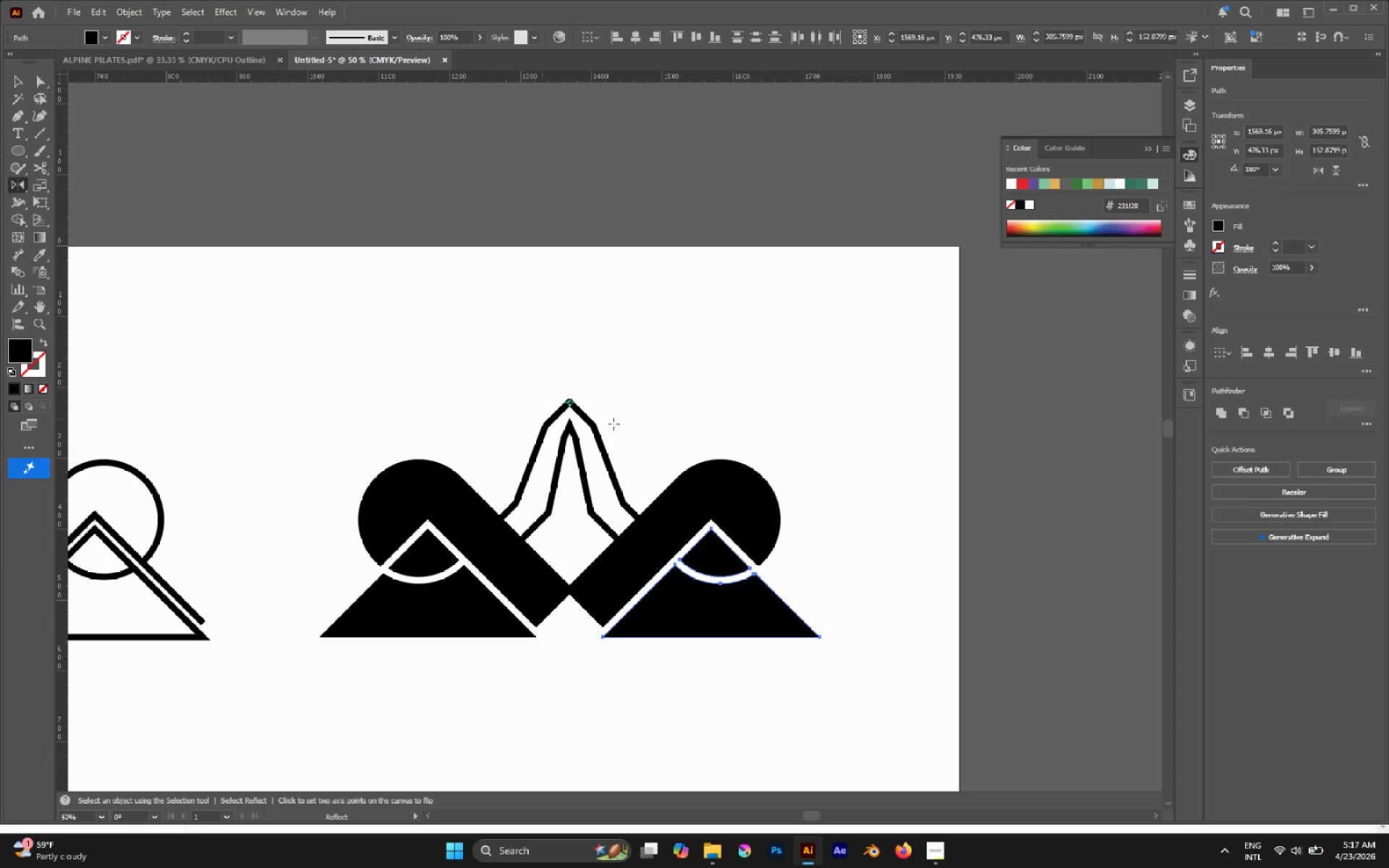 
key(A)
 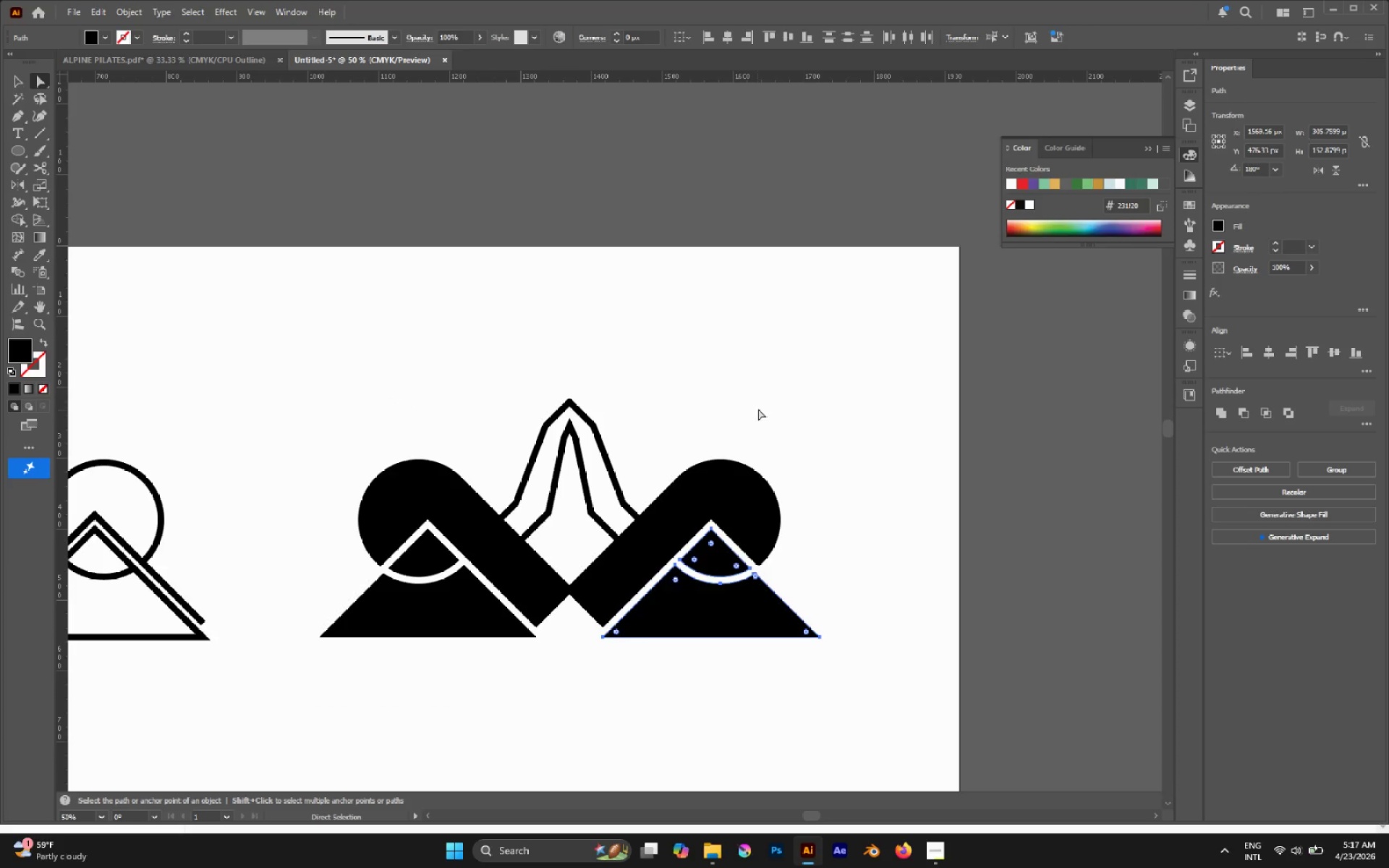 
left_click([758, 404])
 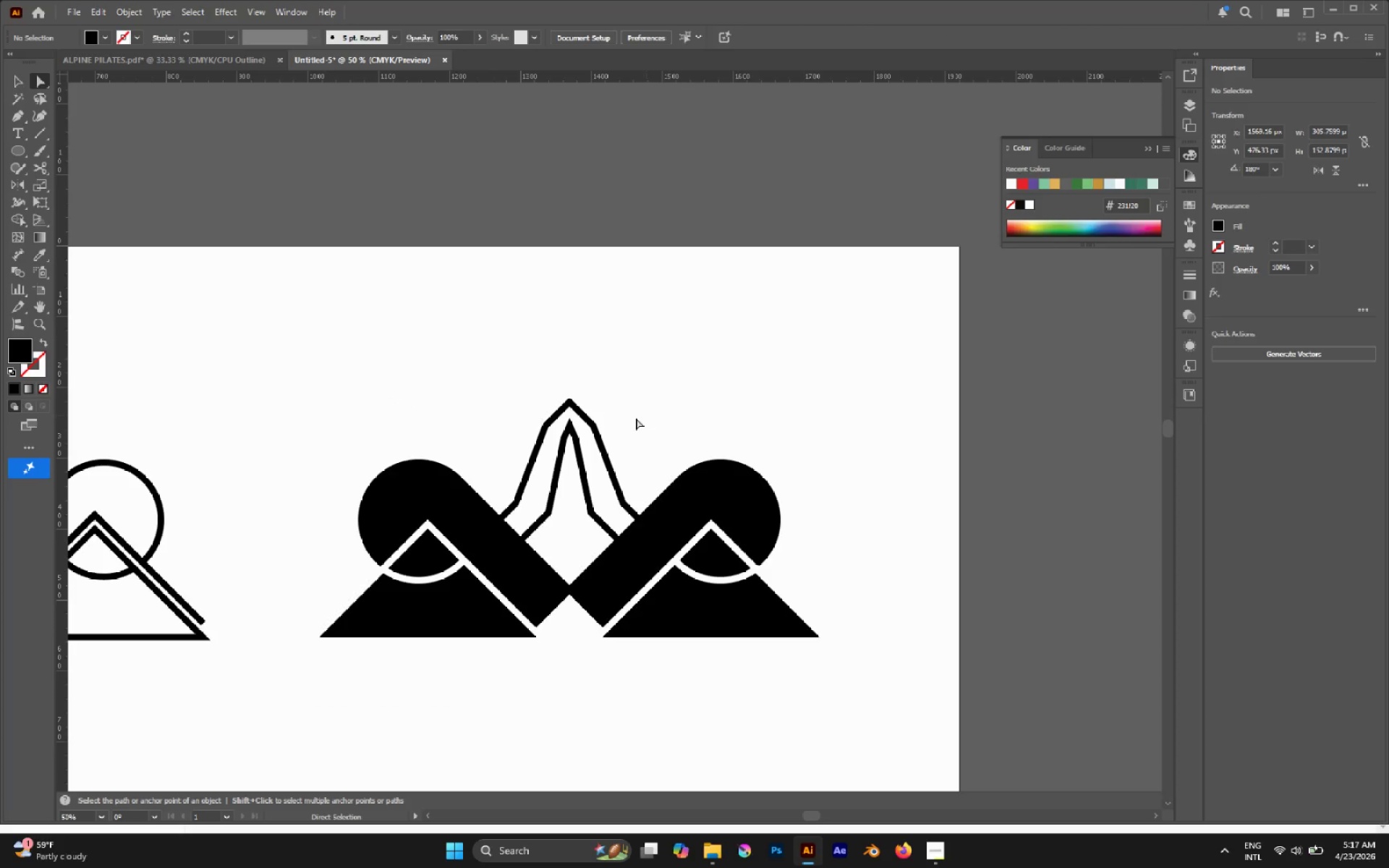 
hold_key(key=AltLeft, duration=0.42)
scroll: coordinate [592, 443], scroll_direction: up, amount: 1.0
 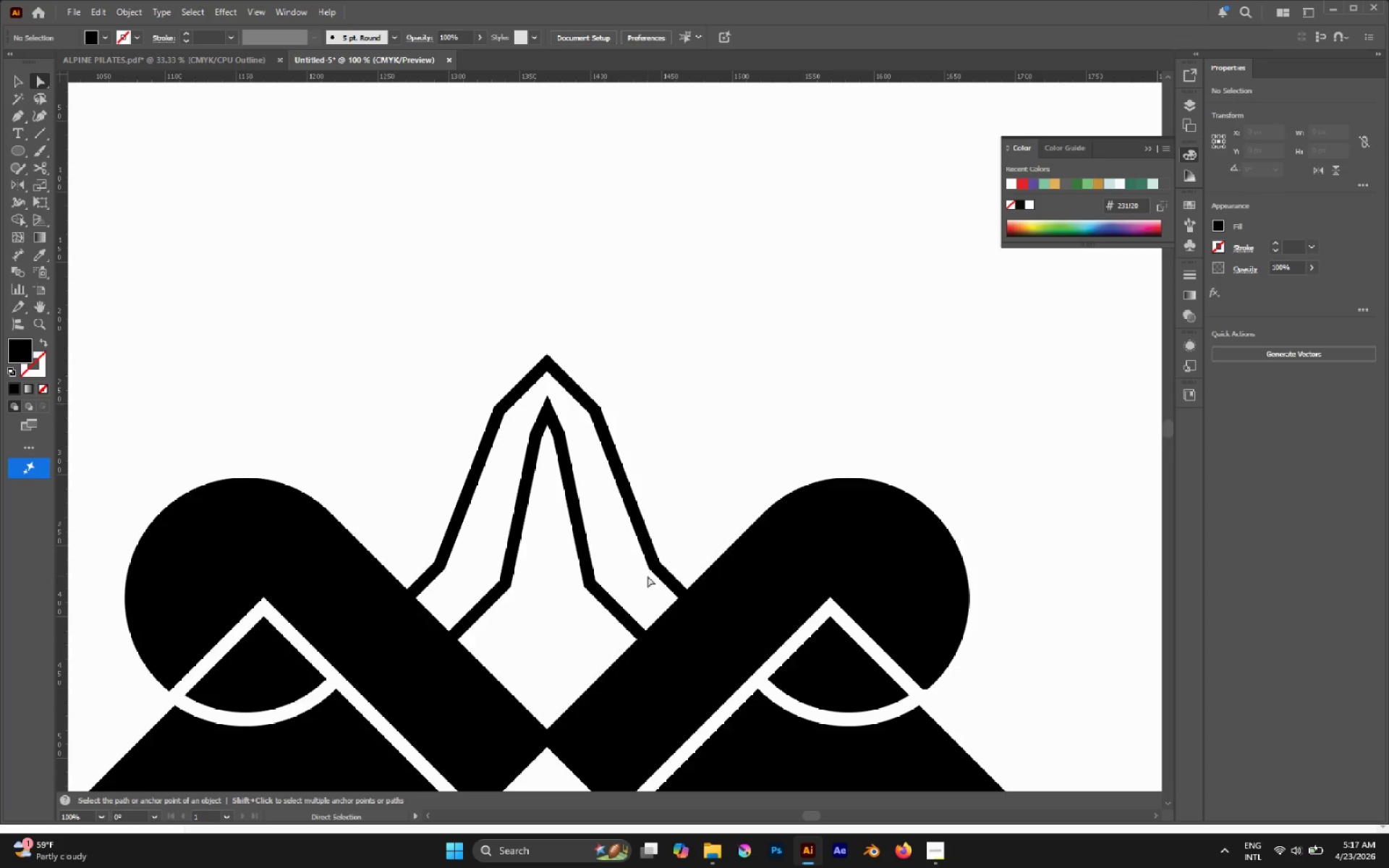 
left_click([654, 563])
 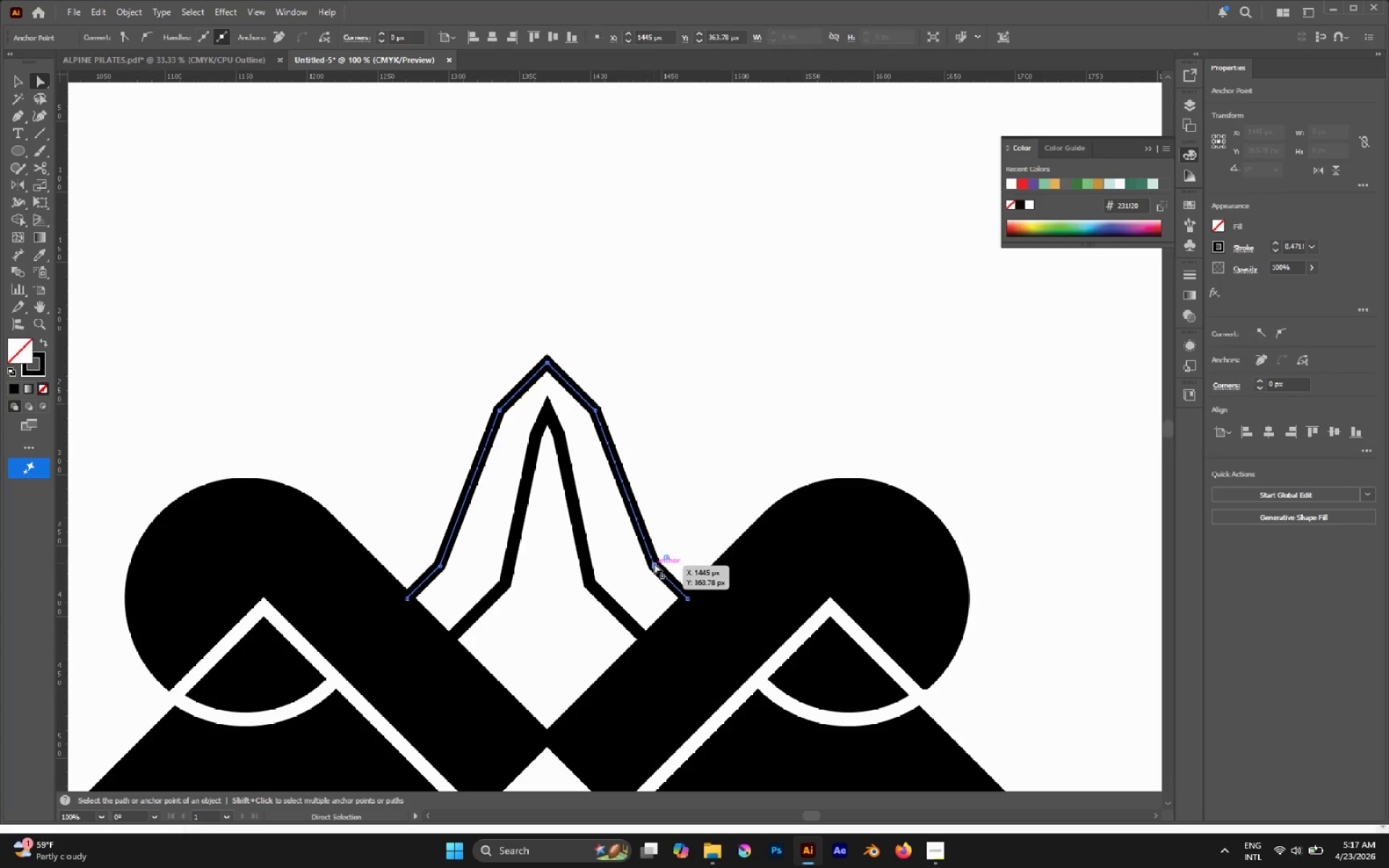 
key(Alt+AltLeft)
 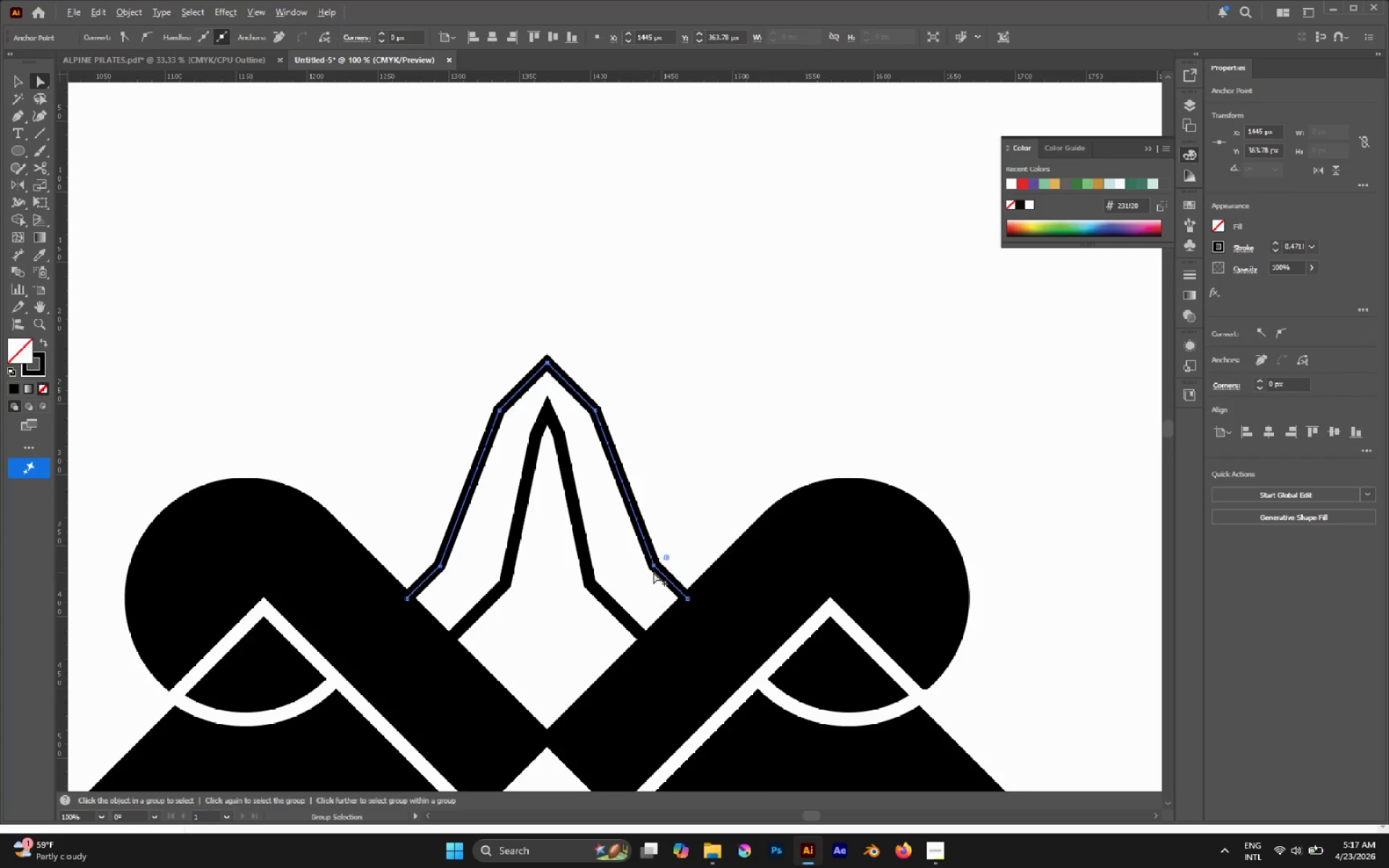 
scroll: coordinate [653, 572], scroll_direction: up, amount: 1.0
 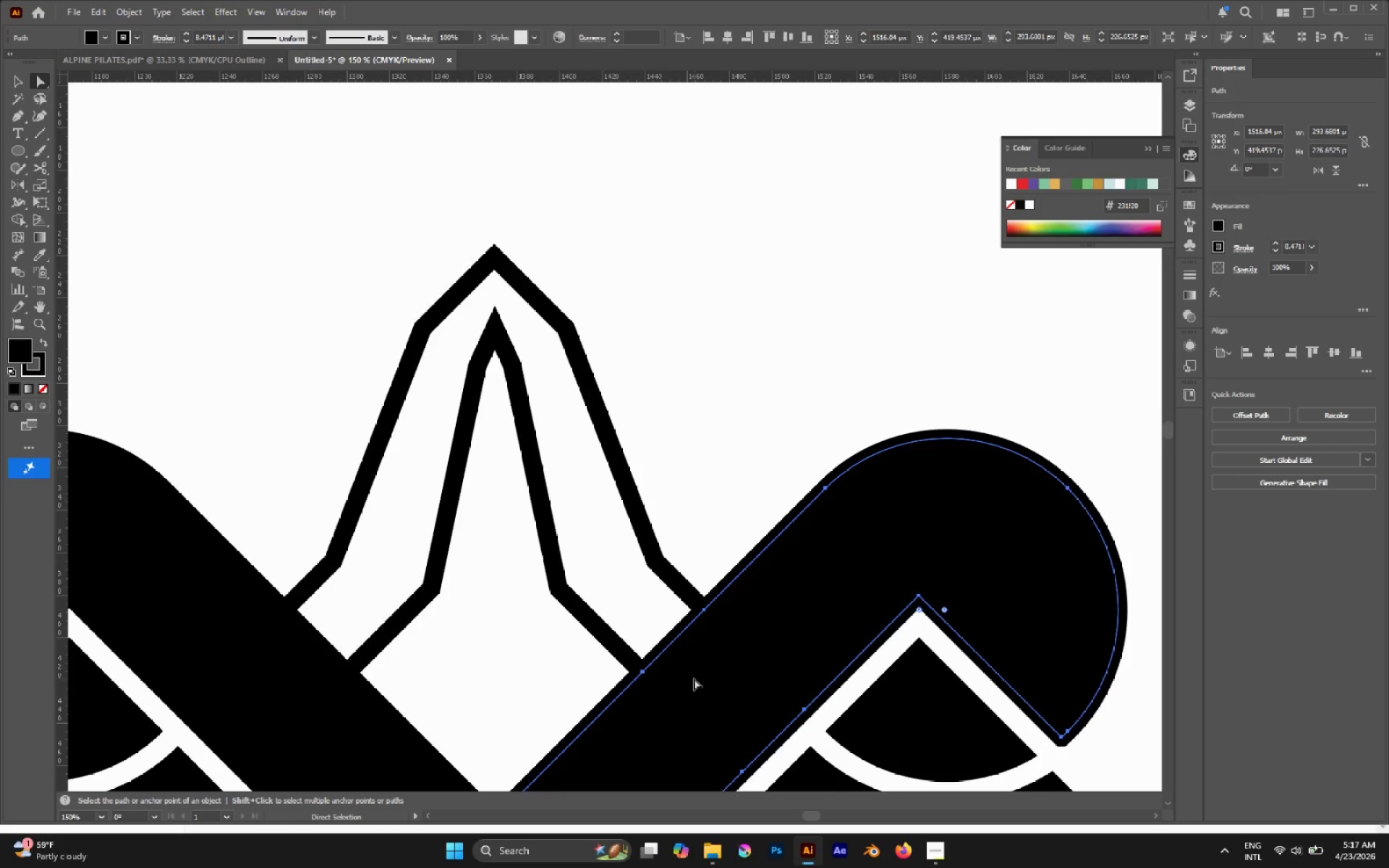 
key(X)
 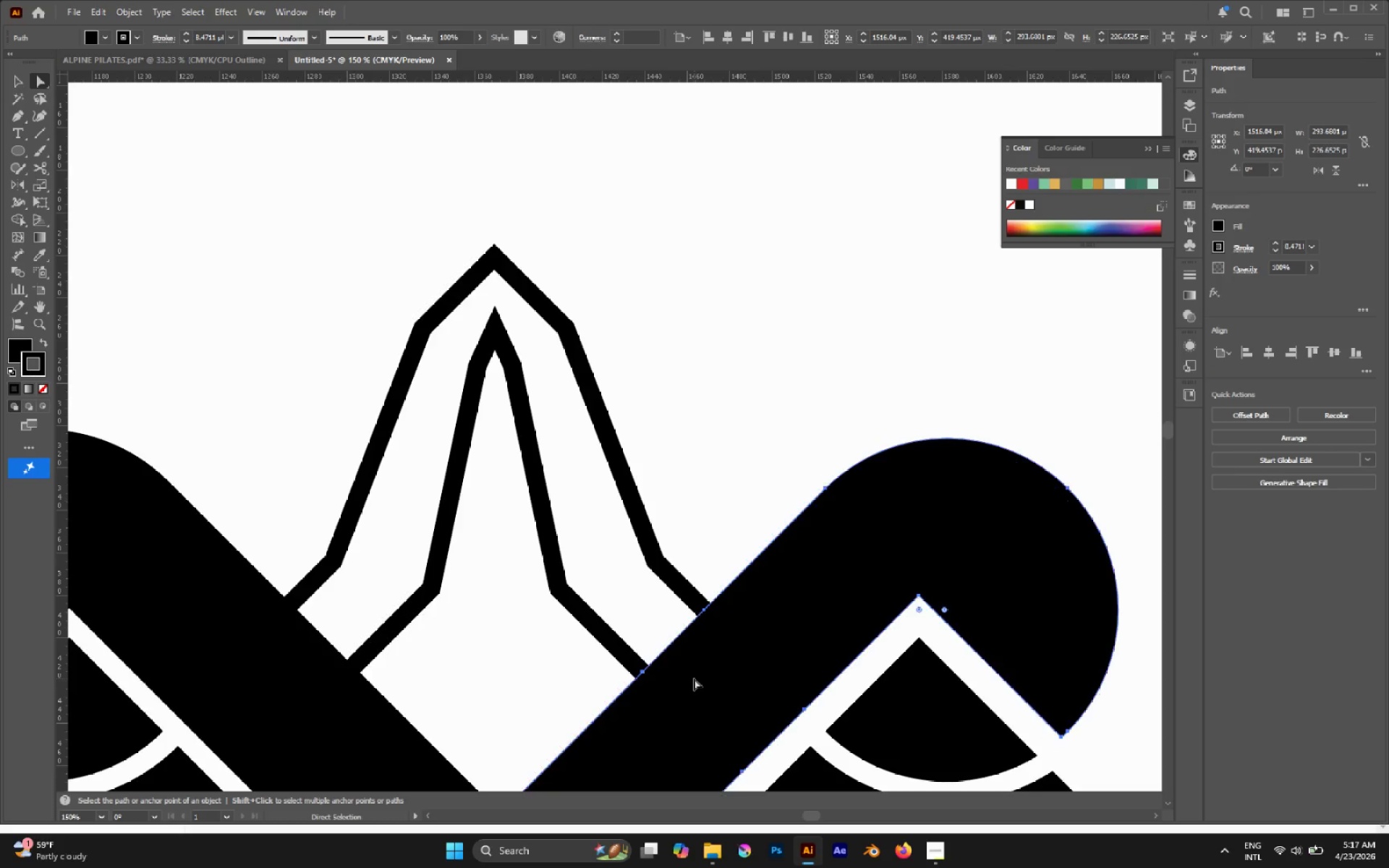 
key(Slash)
 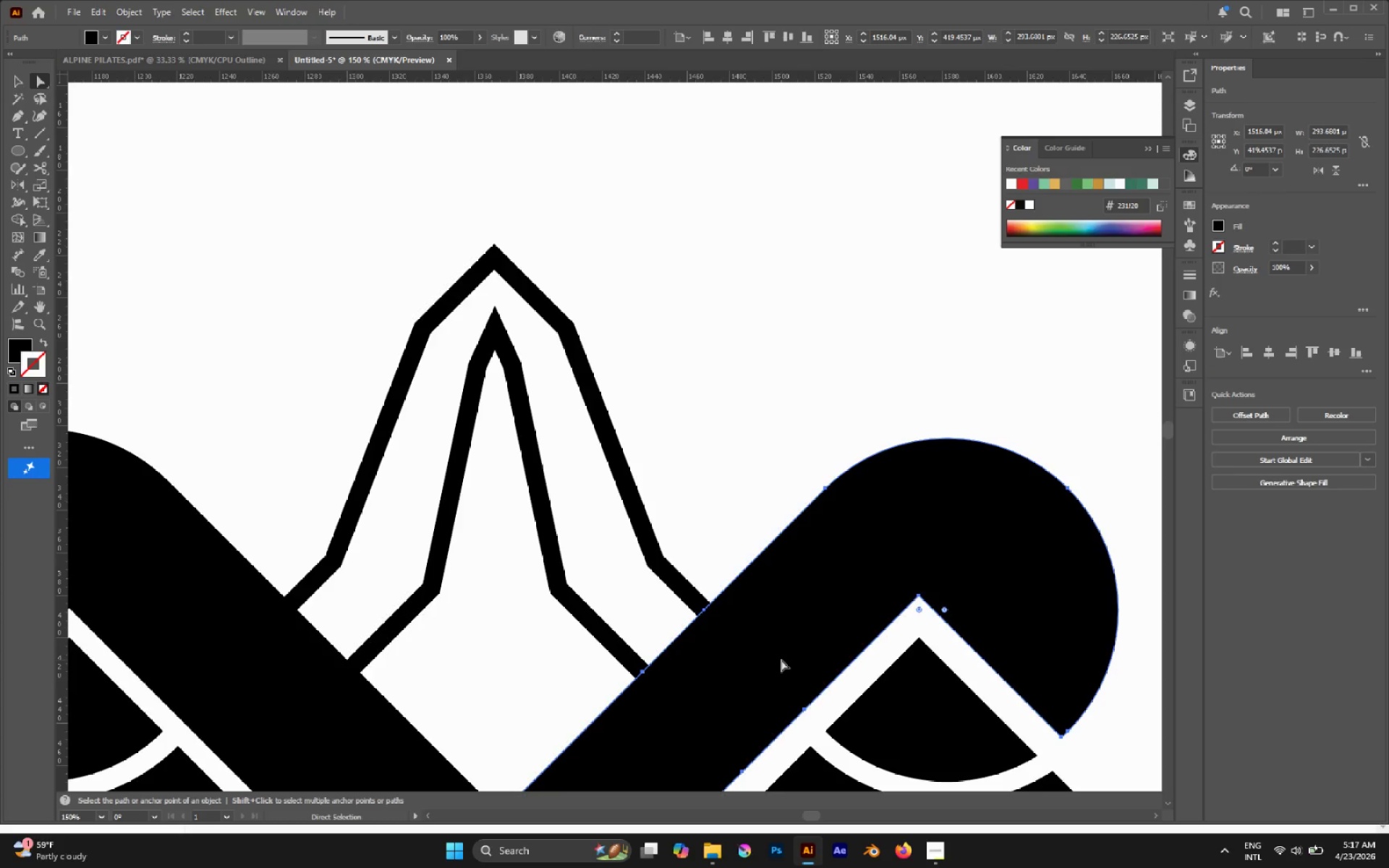 
key(Alt+AltLeft)
 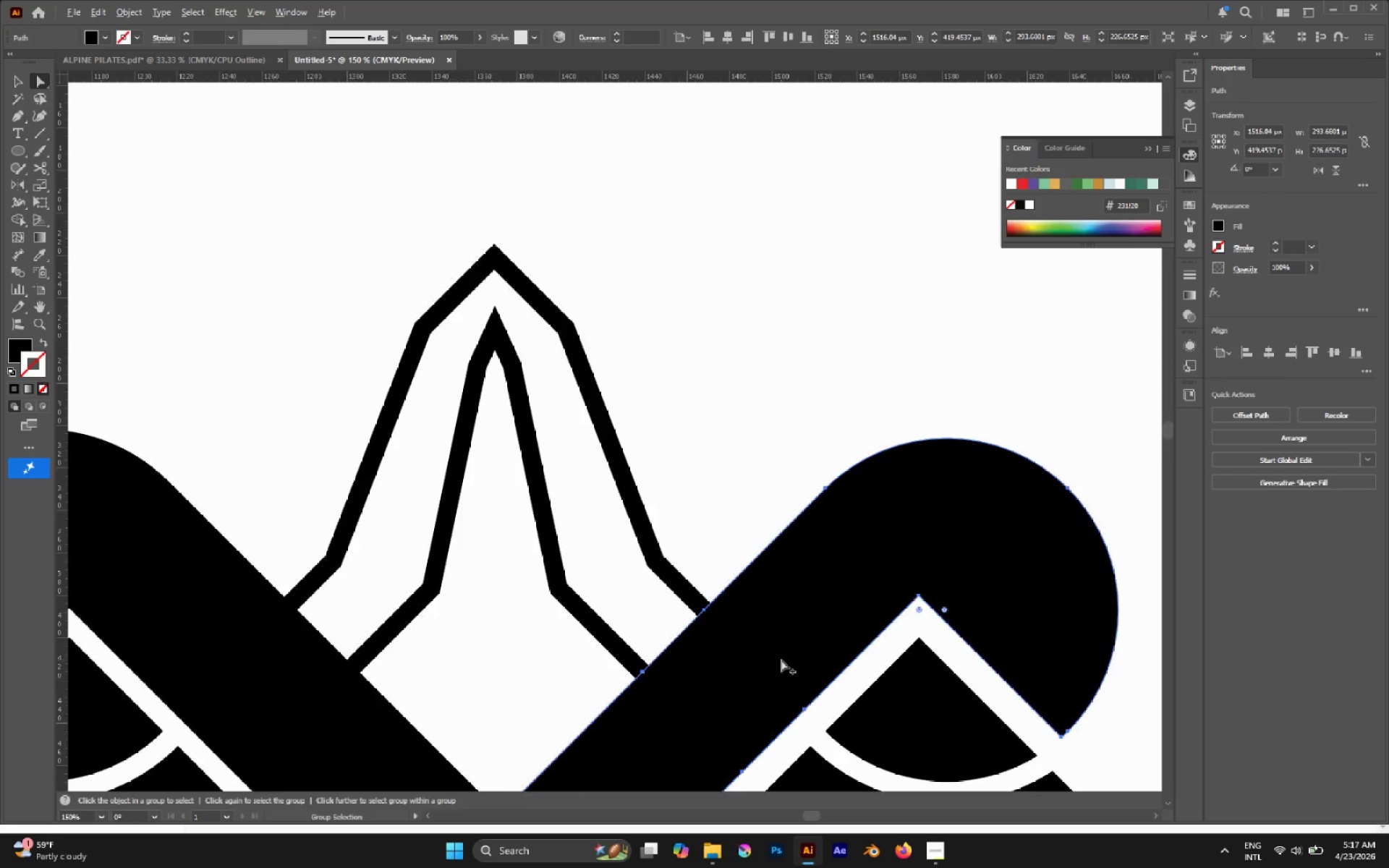 
scroll: coordinate [781, 660], scroll_direction: down, amount: 1.0
 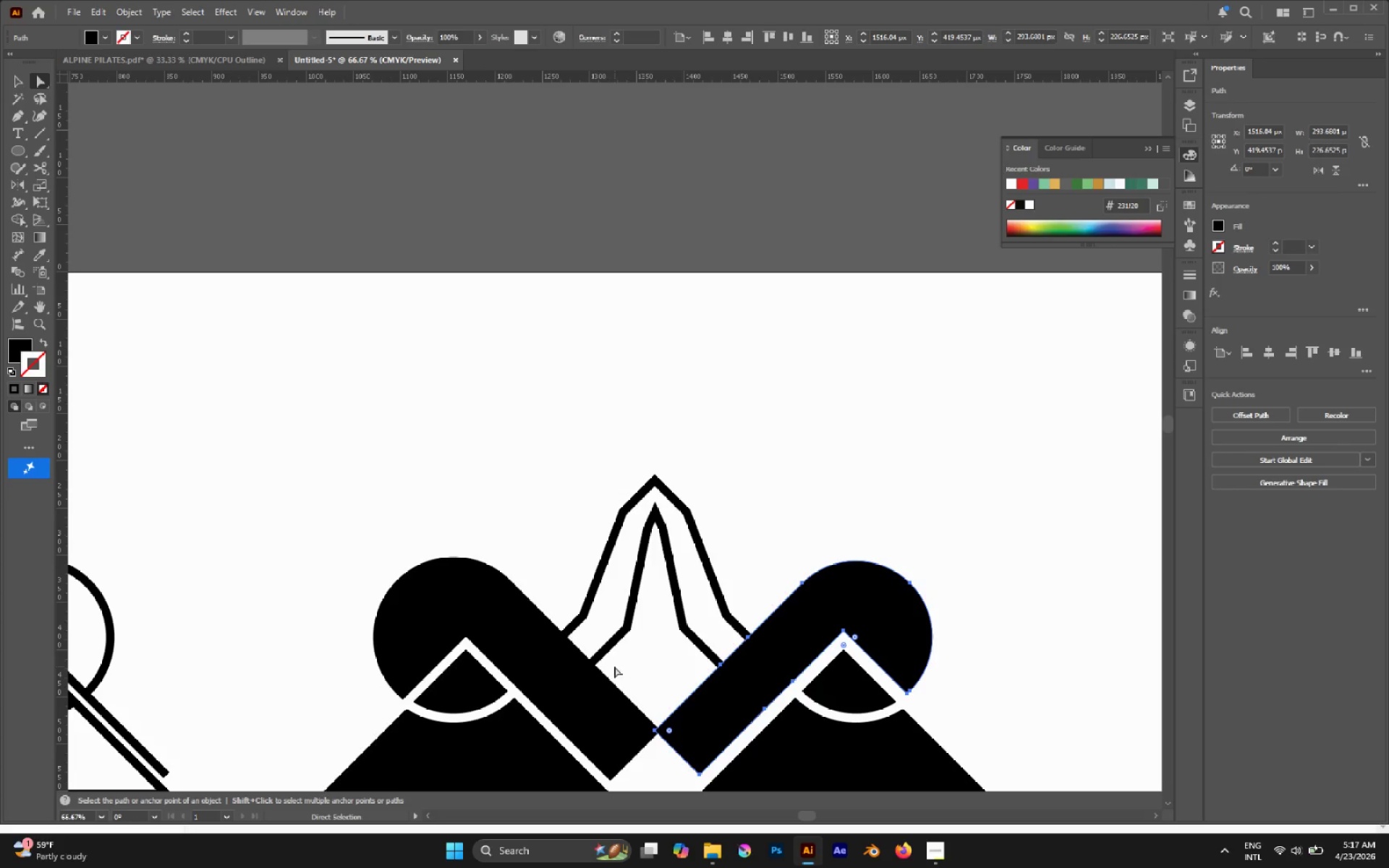 
left_click([589, 683])
 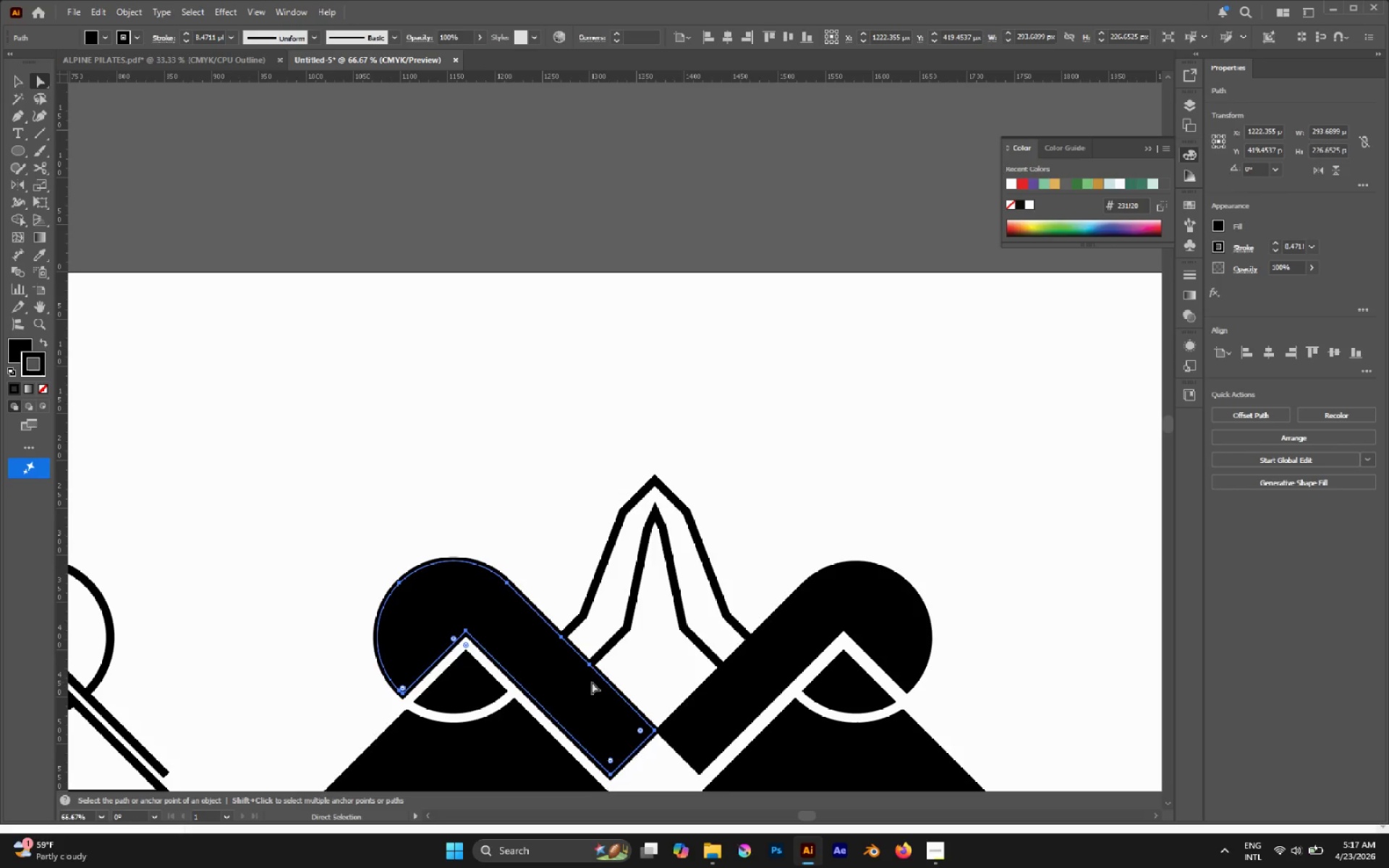 
key(Slash)
 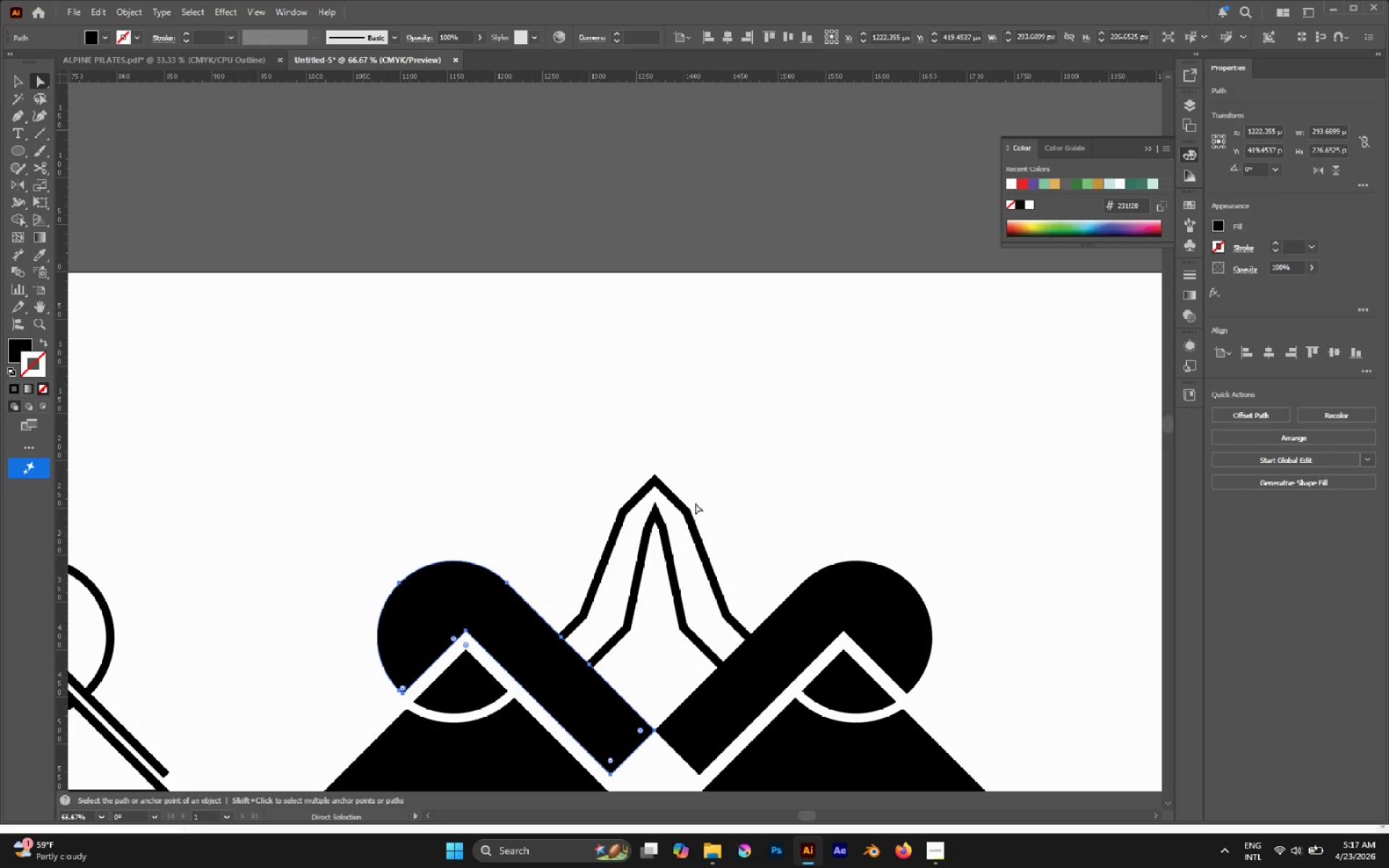 
left_click([746, 474])
 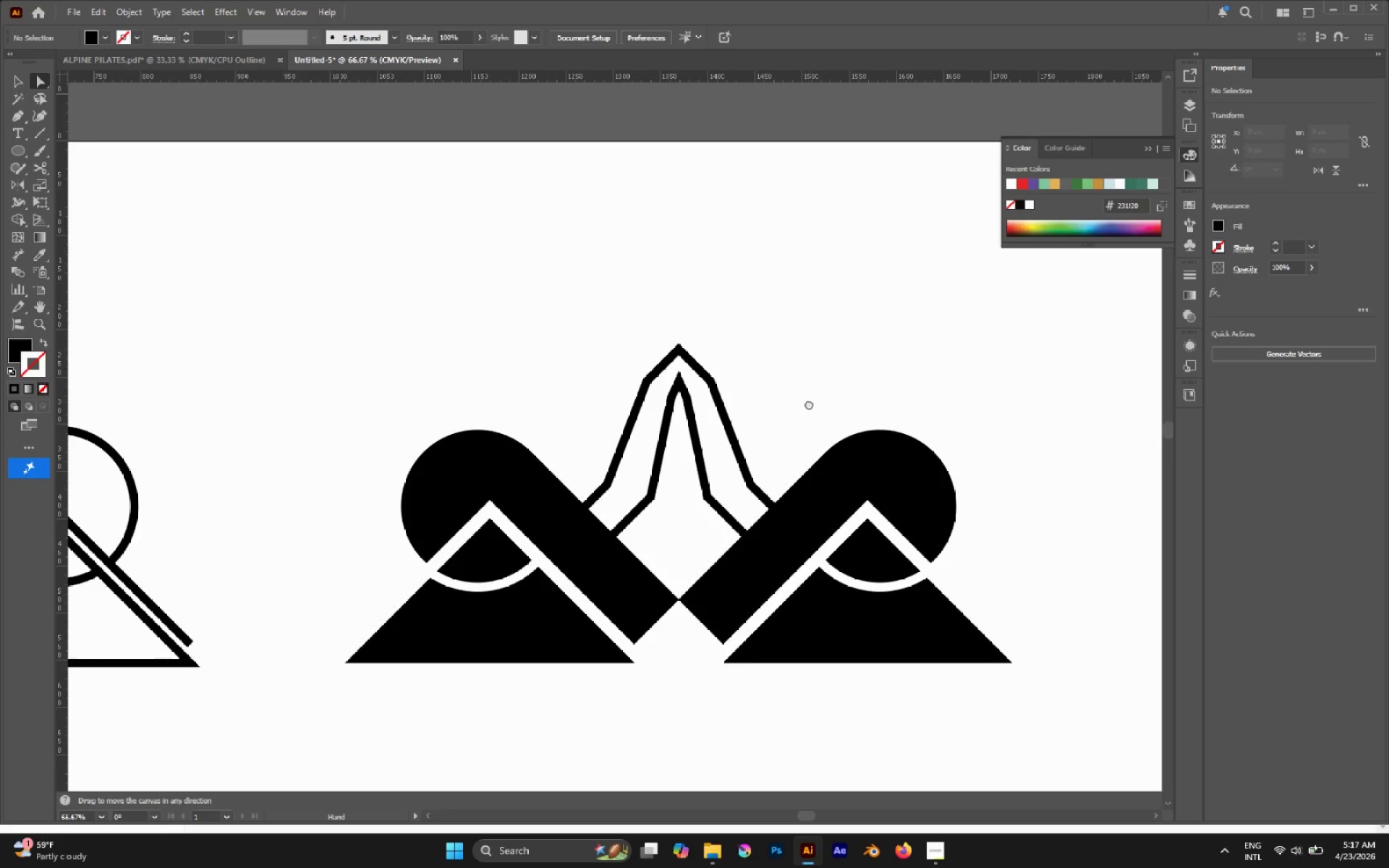 
hold_key(key=AltLeft, duration=0.48)
scroll: coordinate [801, 446], scroll_direction: down, amount: 2.0
 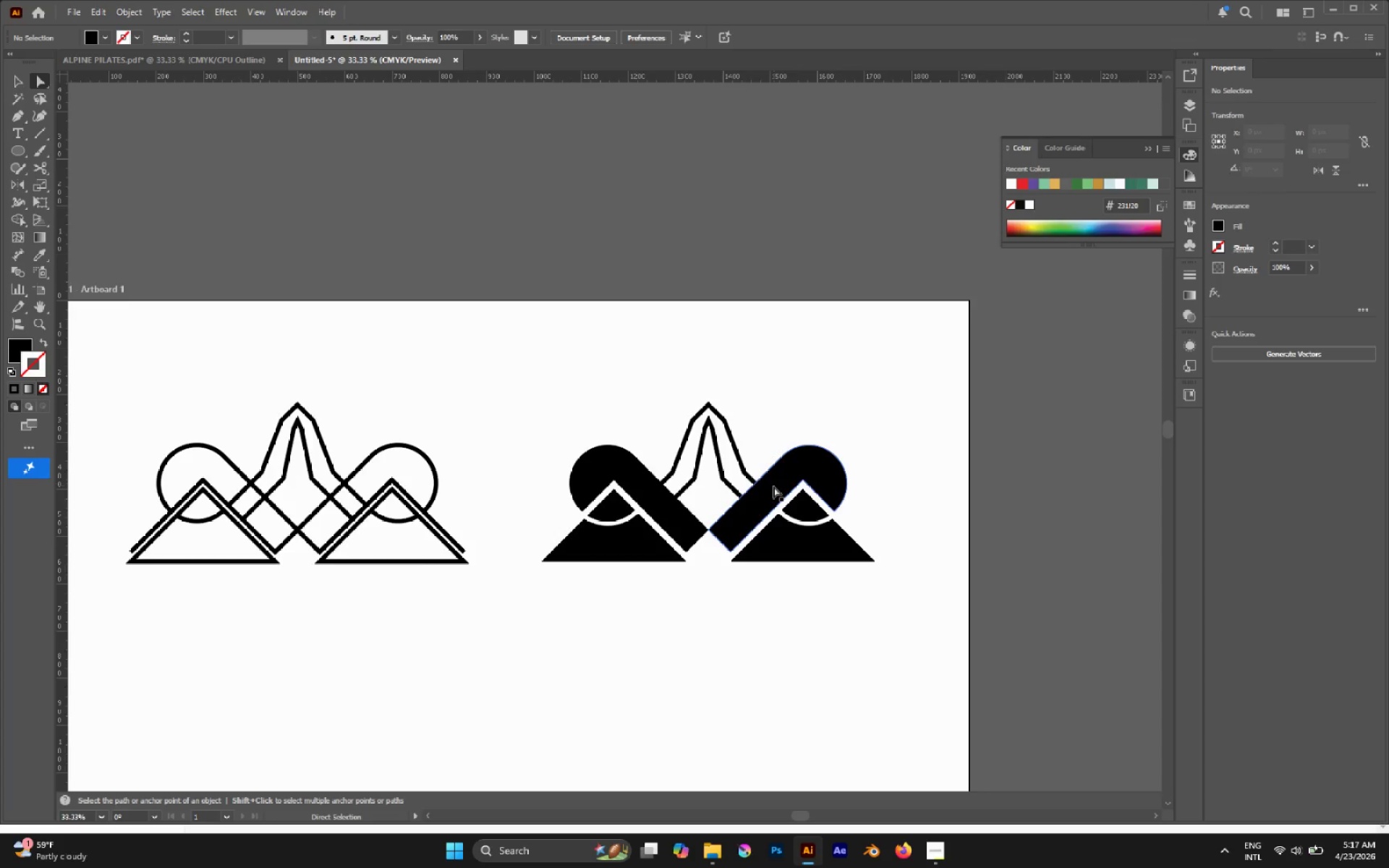 
hold_key(key=AltLeft, duration=0.91)
scroll: coordinate [777, 506], scroll_direction: up, amount: 1.0
 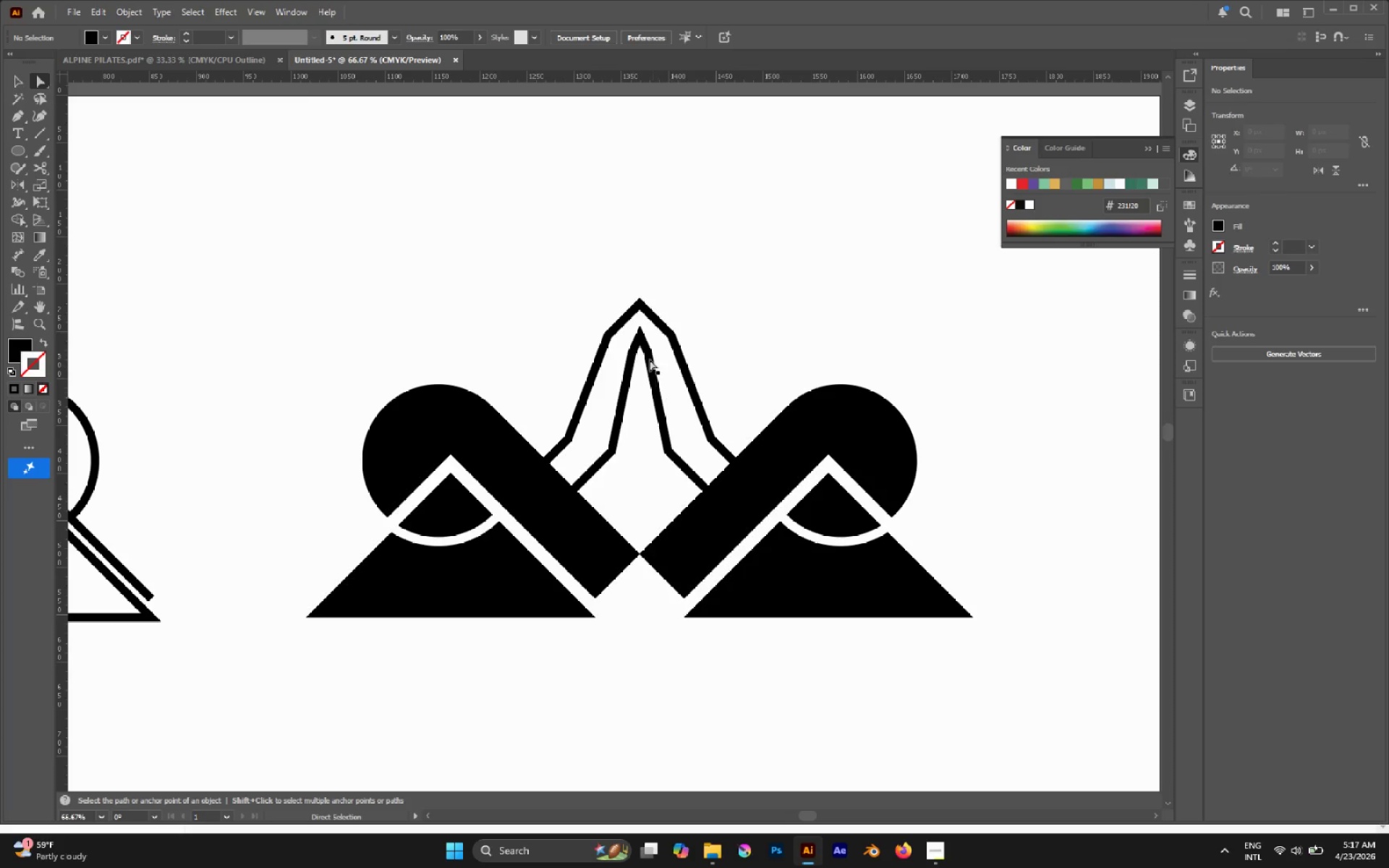 
left_click([638, 344])
 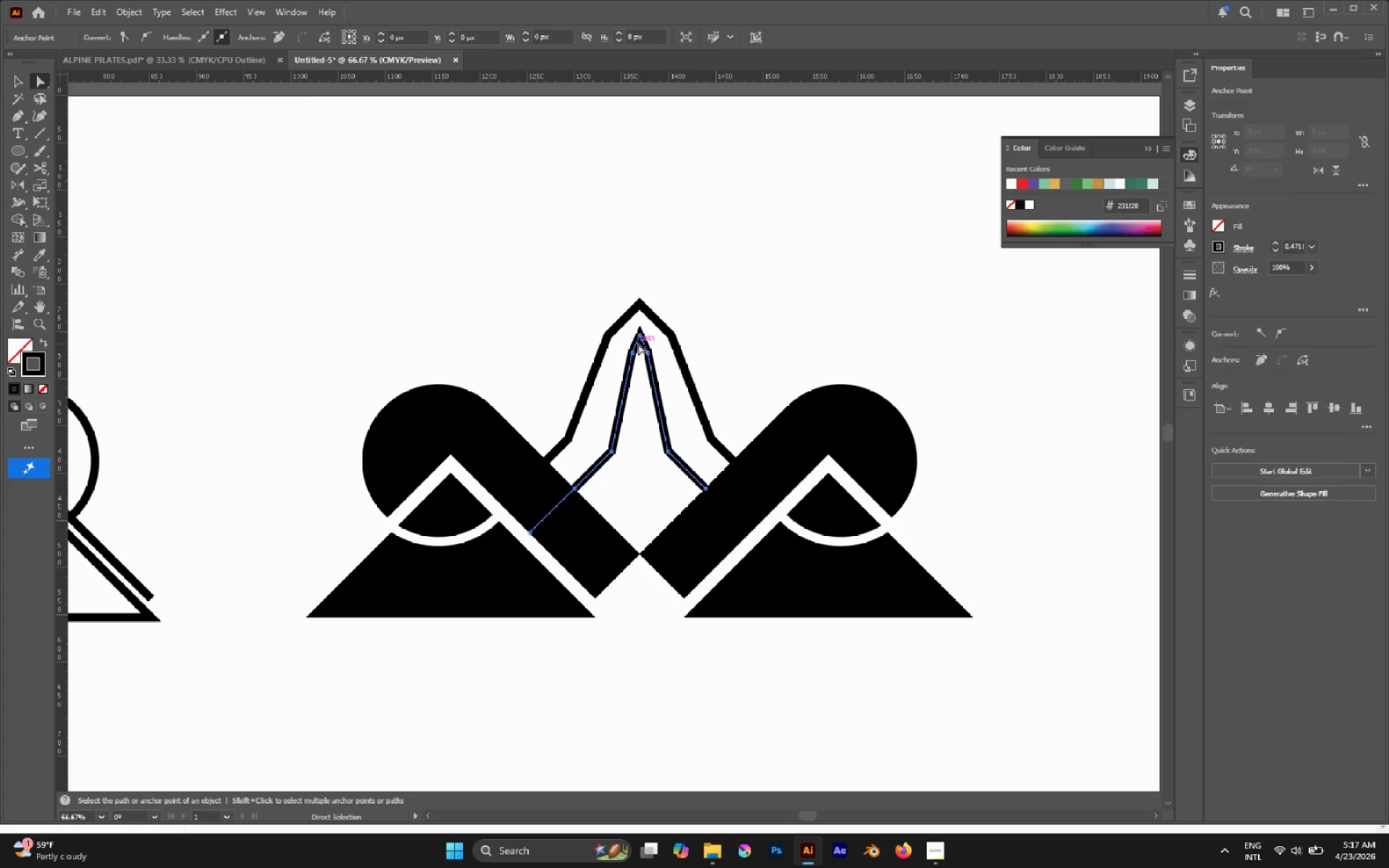 
hold_key(key=AltLeft, duration=0.48)
scroll: coordinate [638, 344], scroll_direction: up, amount: 1.0
 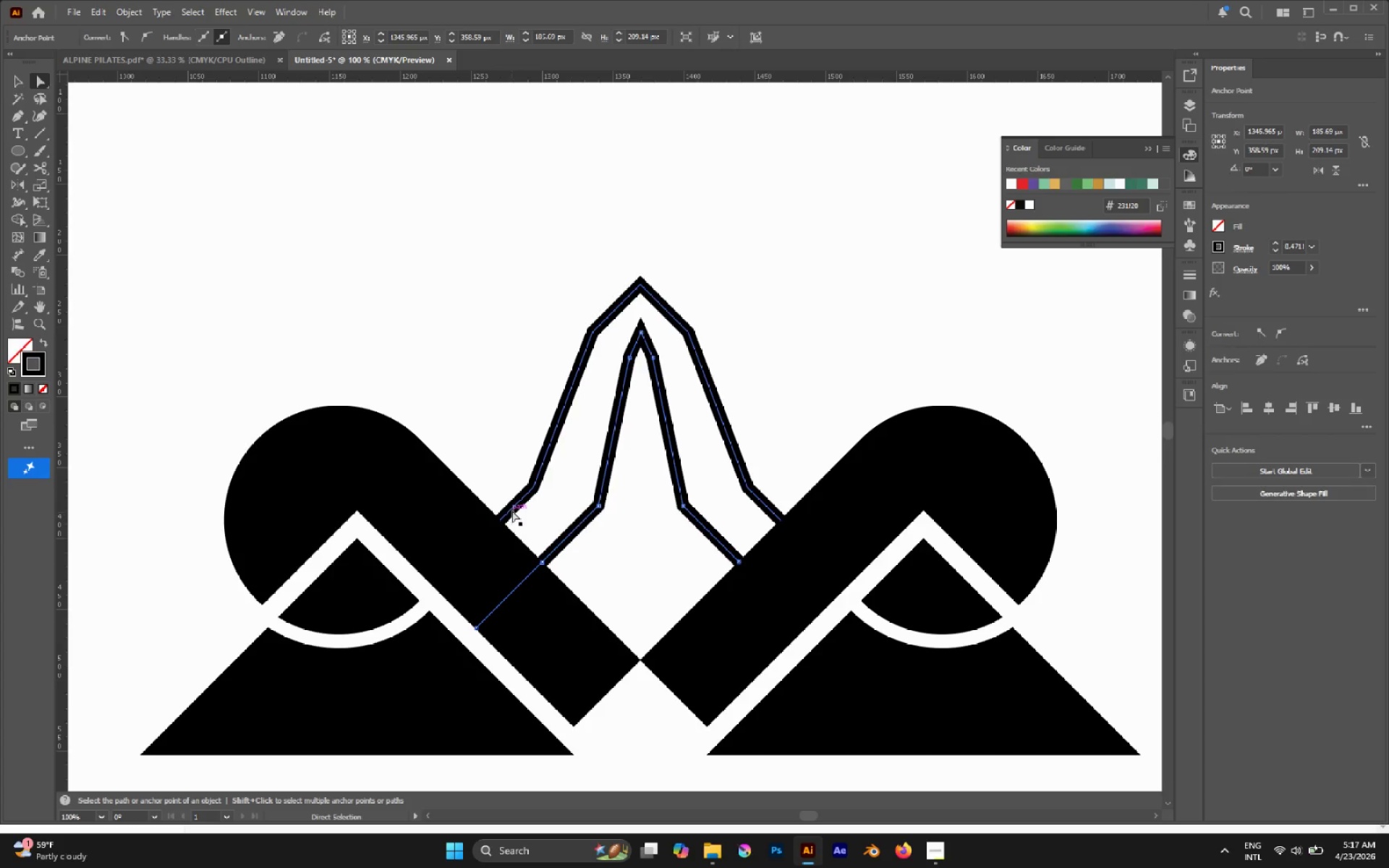 
left_click([517, 505])
 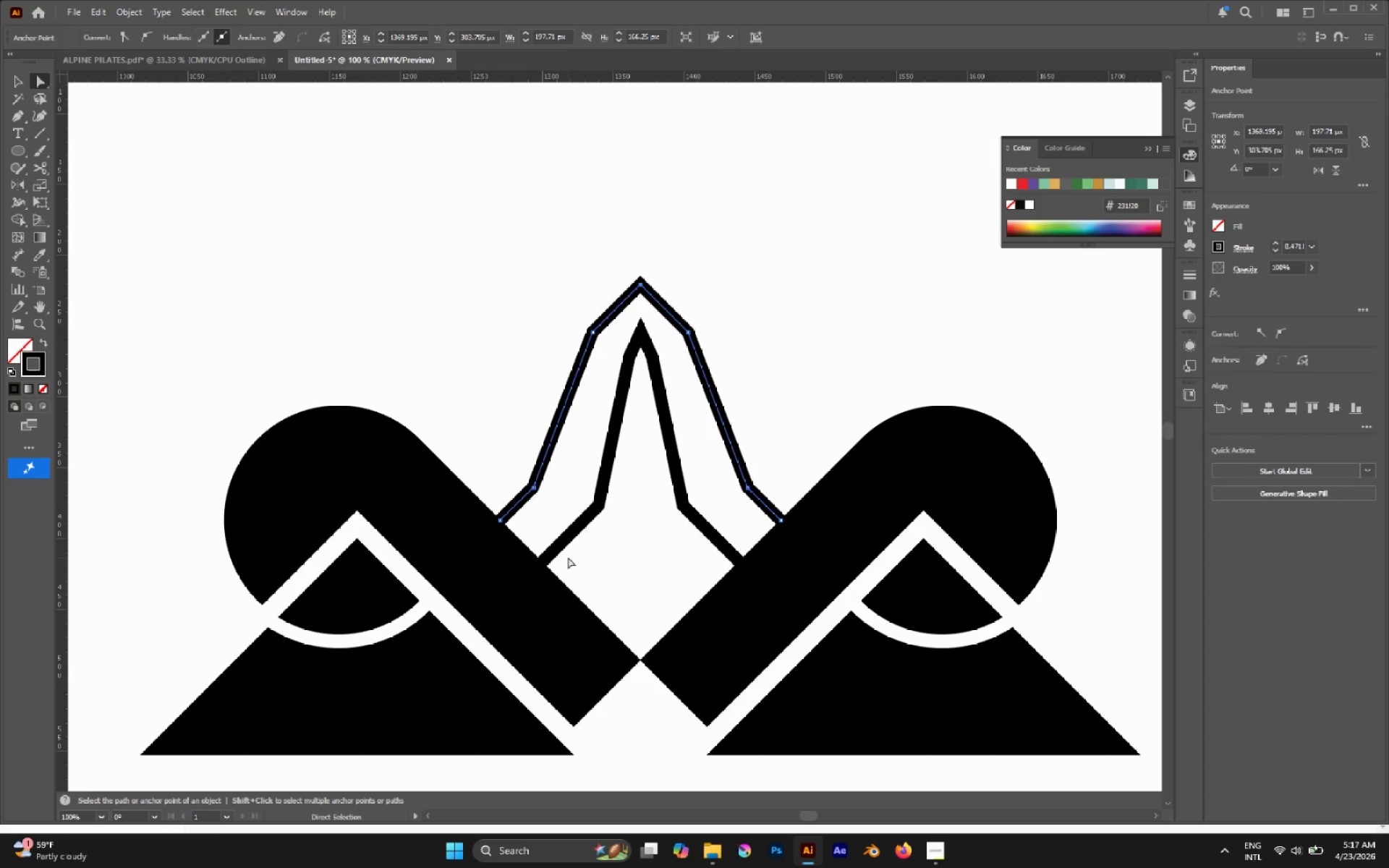 
left_click([566, 540])
 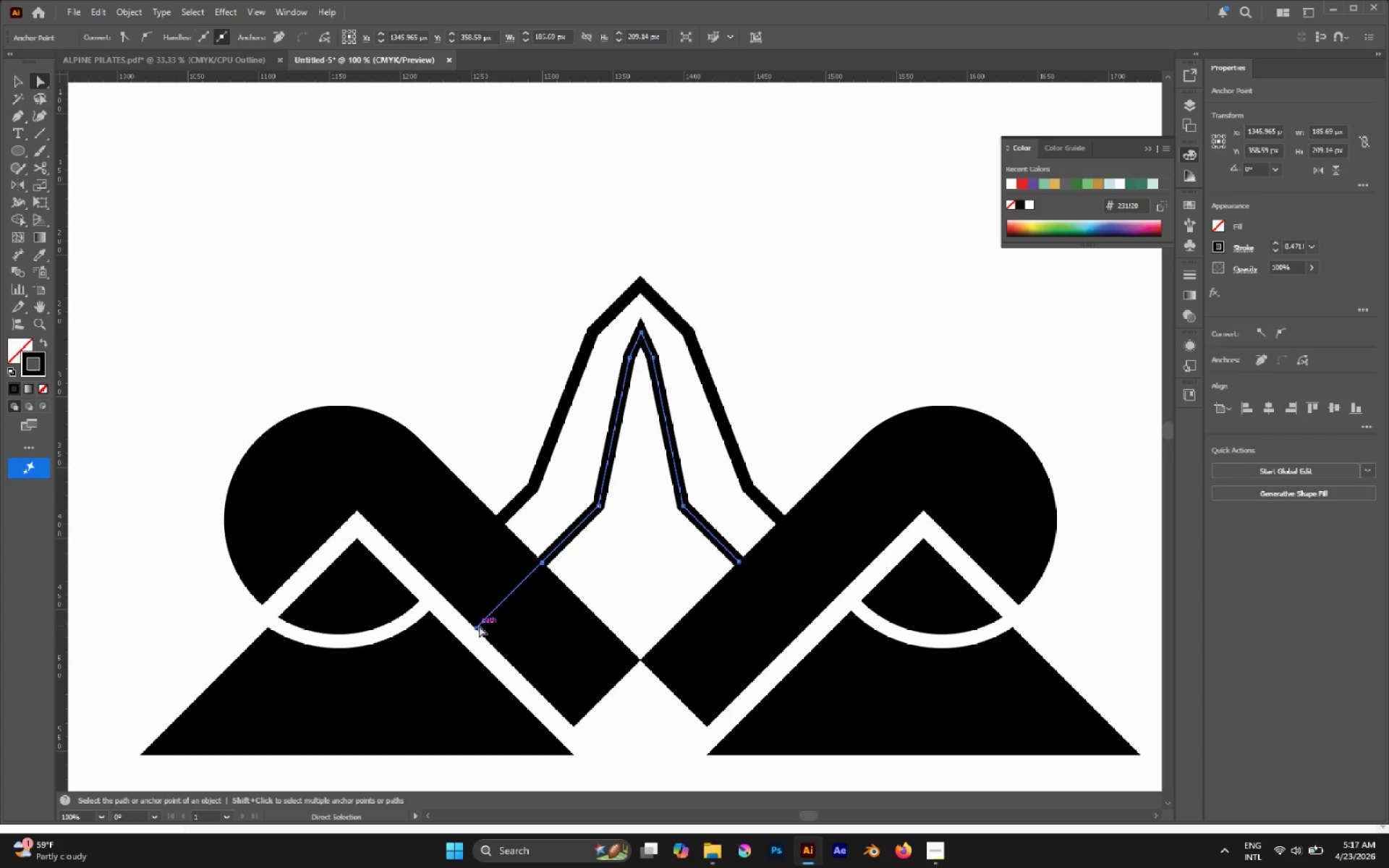 
left_click([478, 627])
 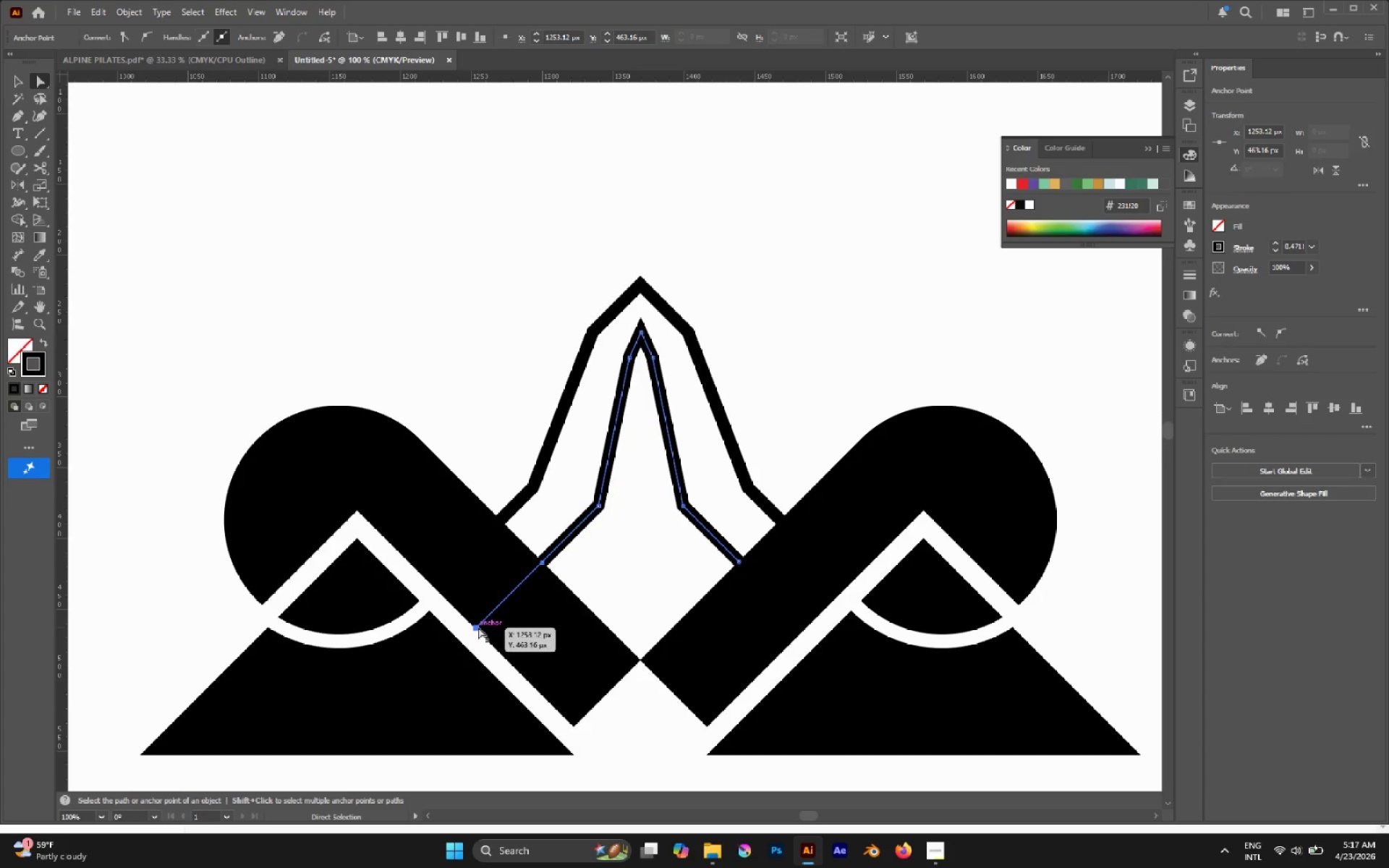 
key(Delete)
 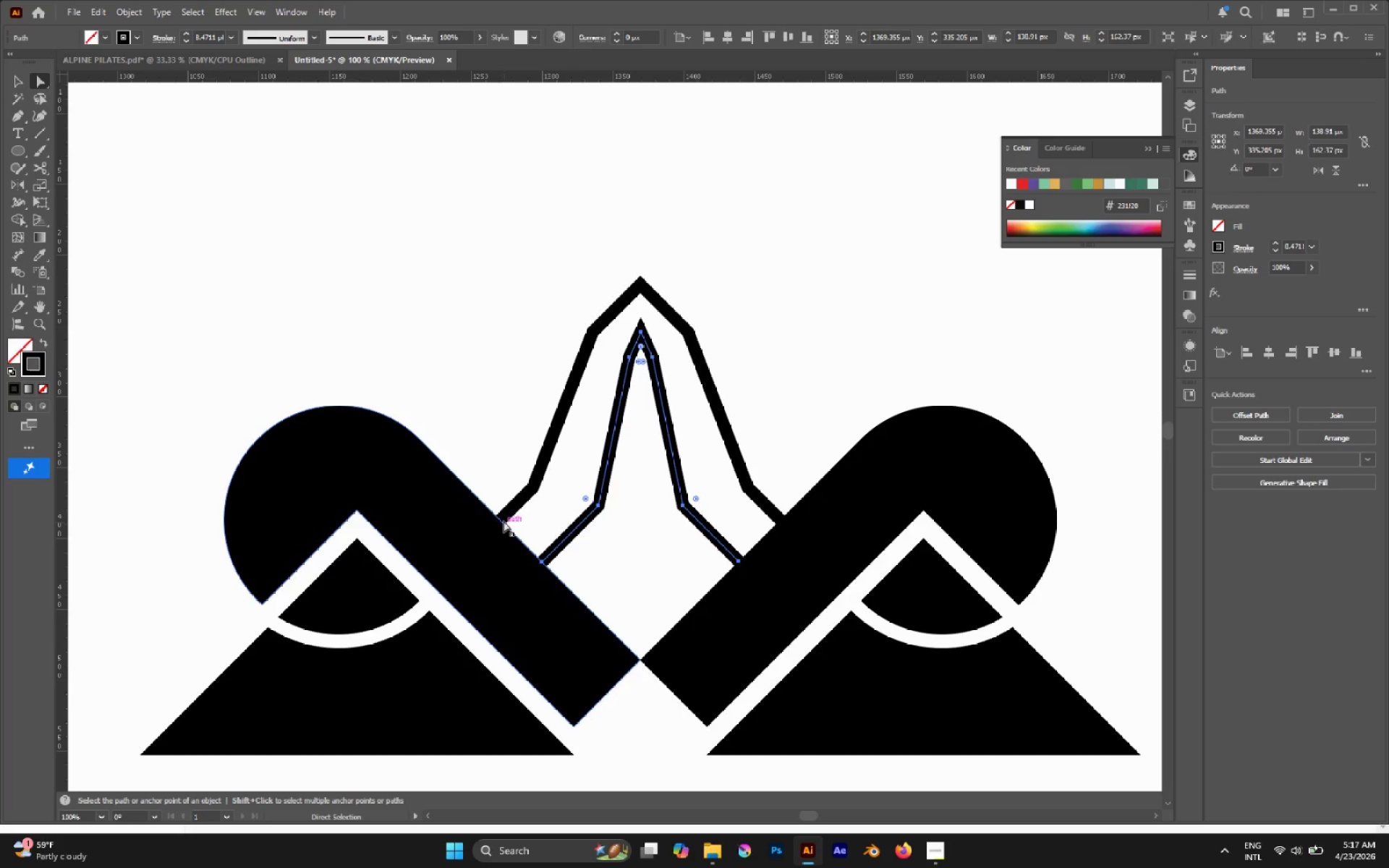 
left_click([502, 518])
 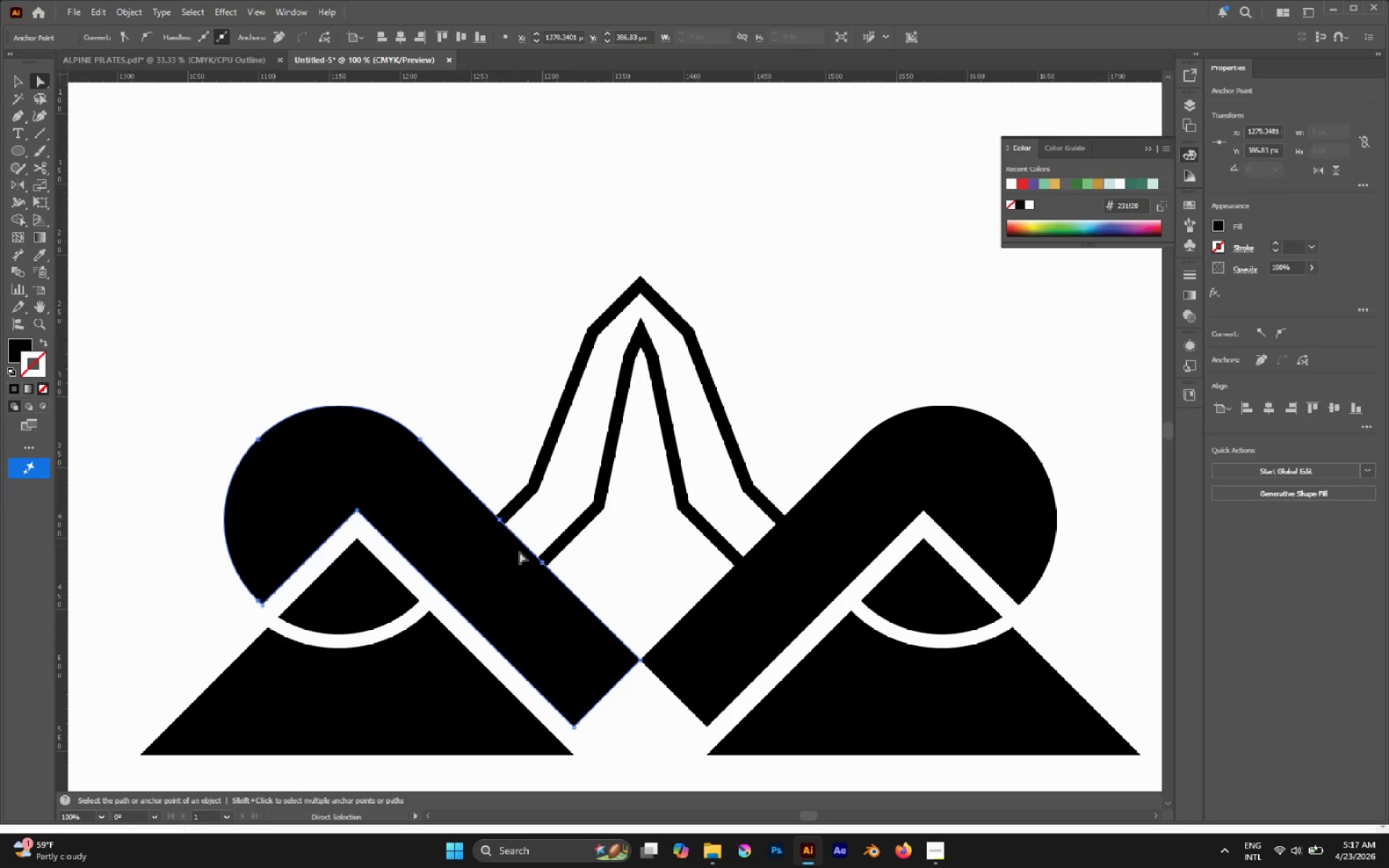 
hold_key(key=ShiftLeft, duration=0.94)
left_click([543, 563])
 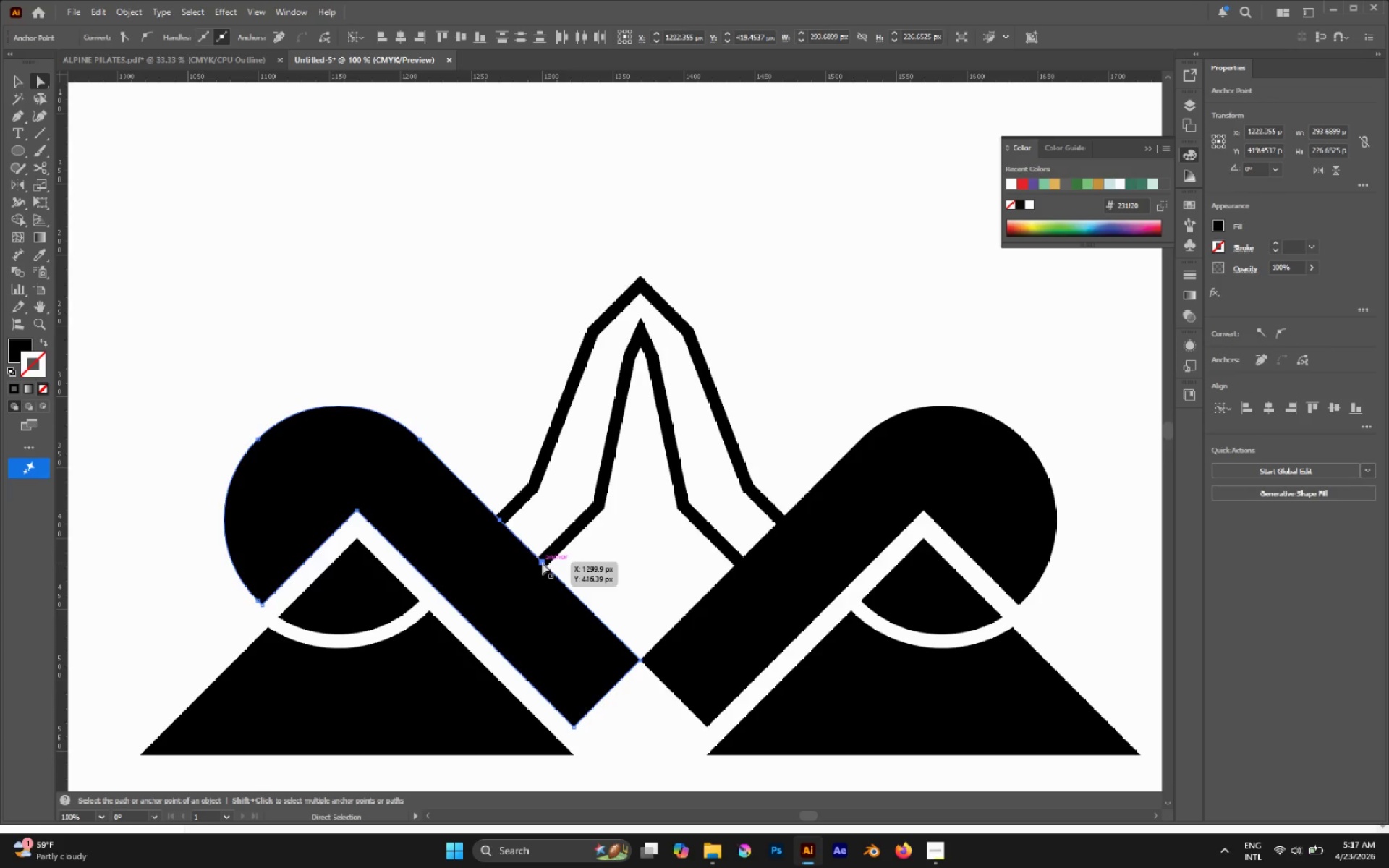 
key(Control+J)
 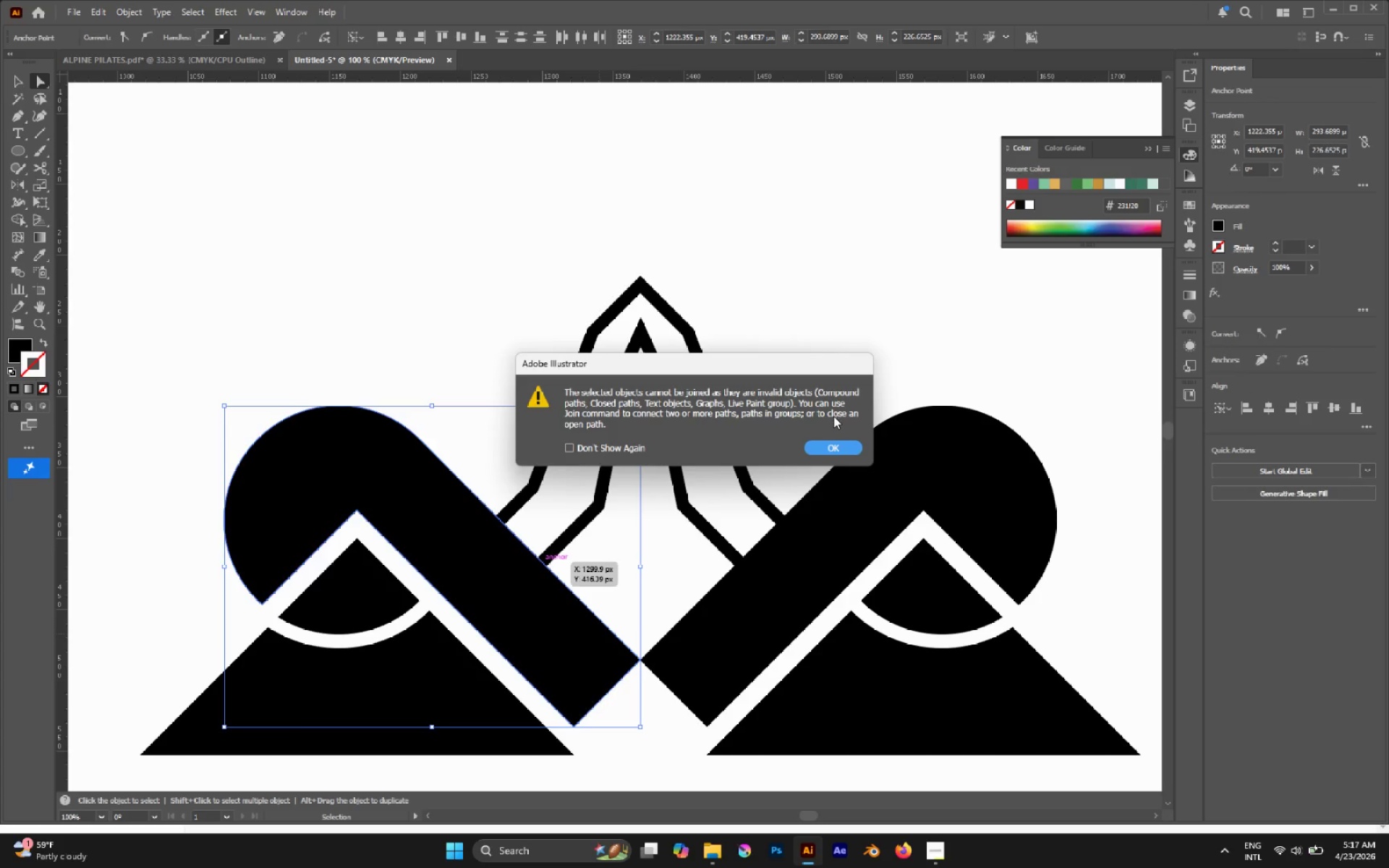 
left_click([819, 448])
 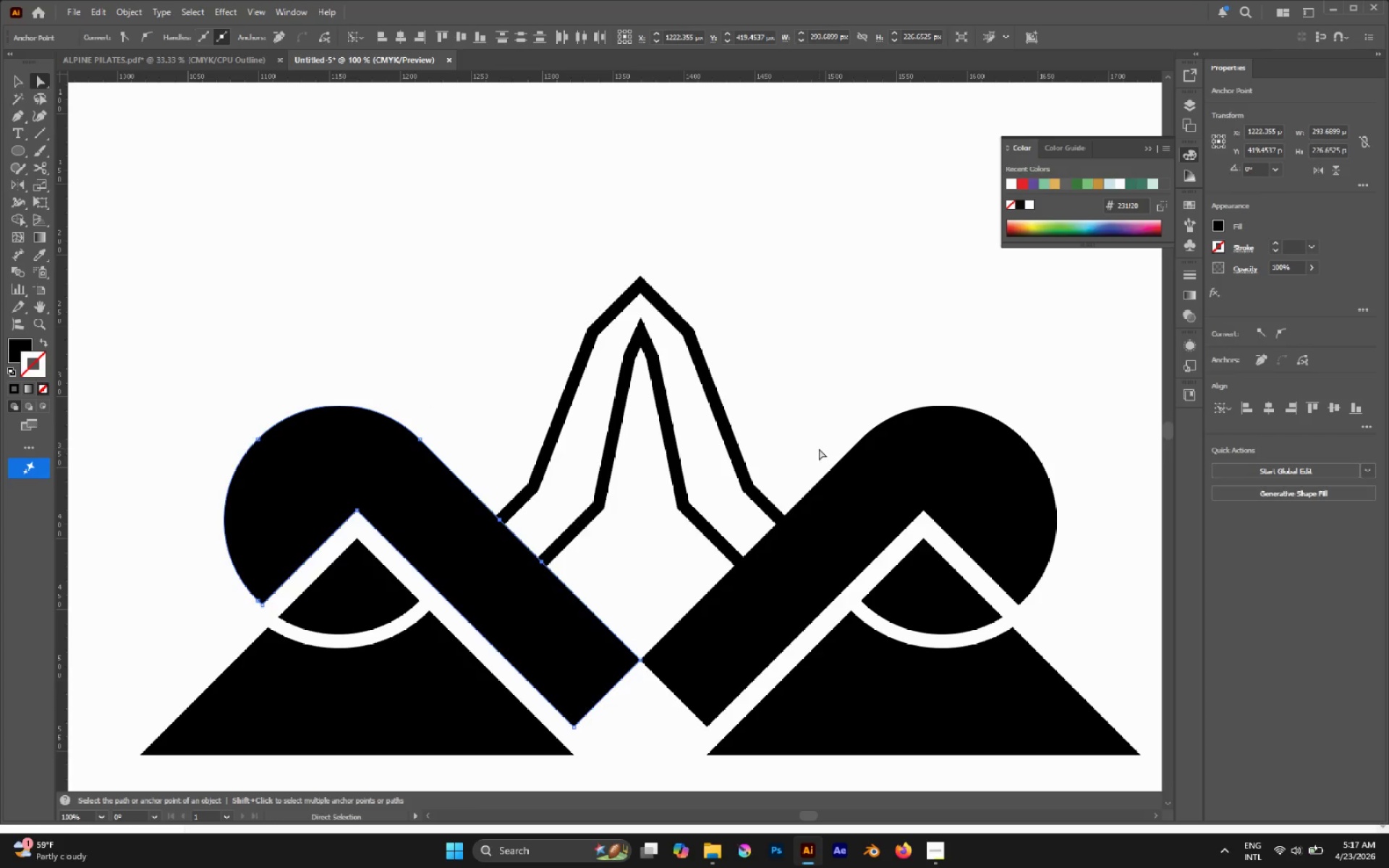 
key(P)
 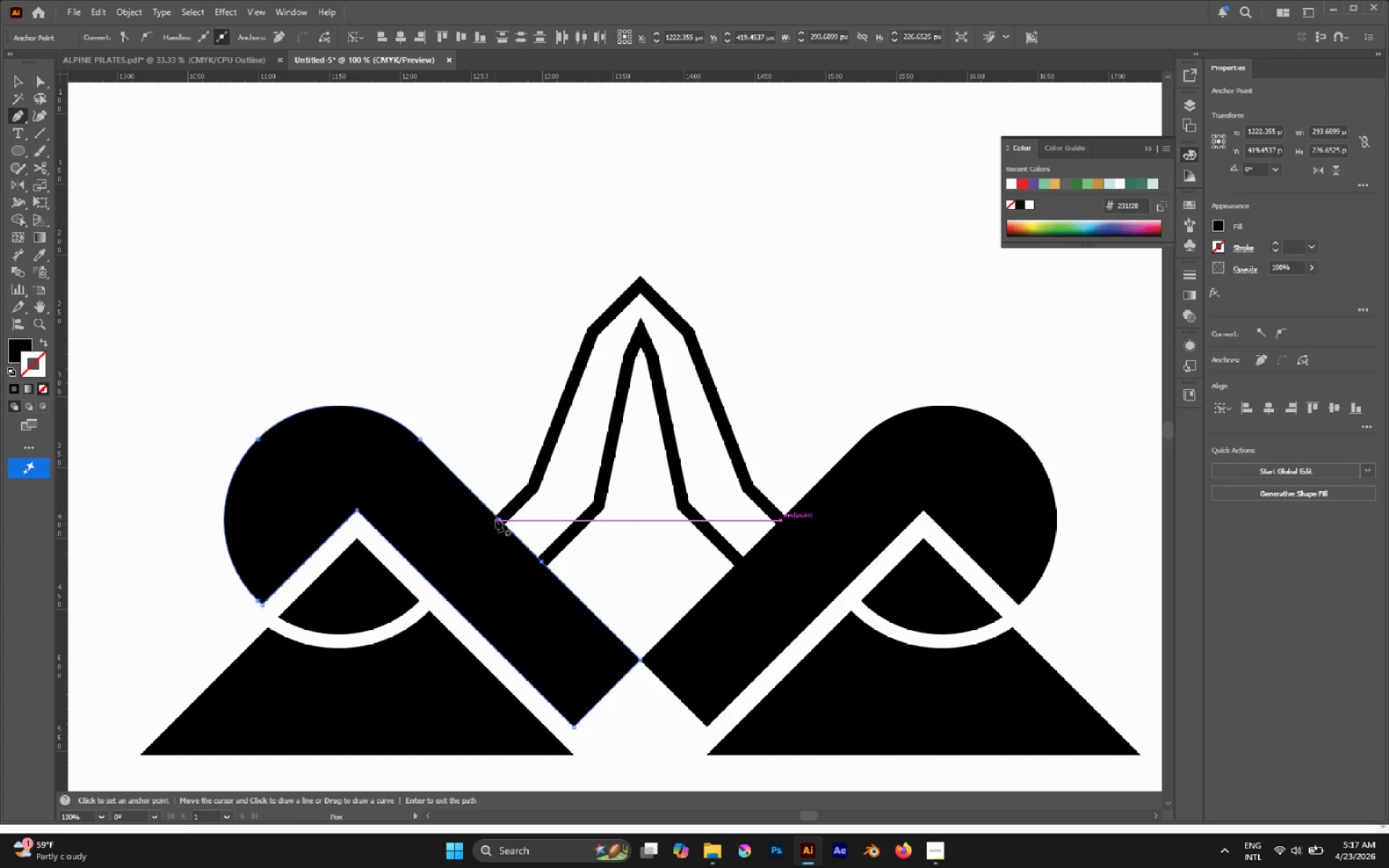 
left_click([501, 519])
 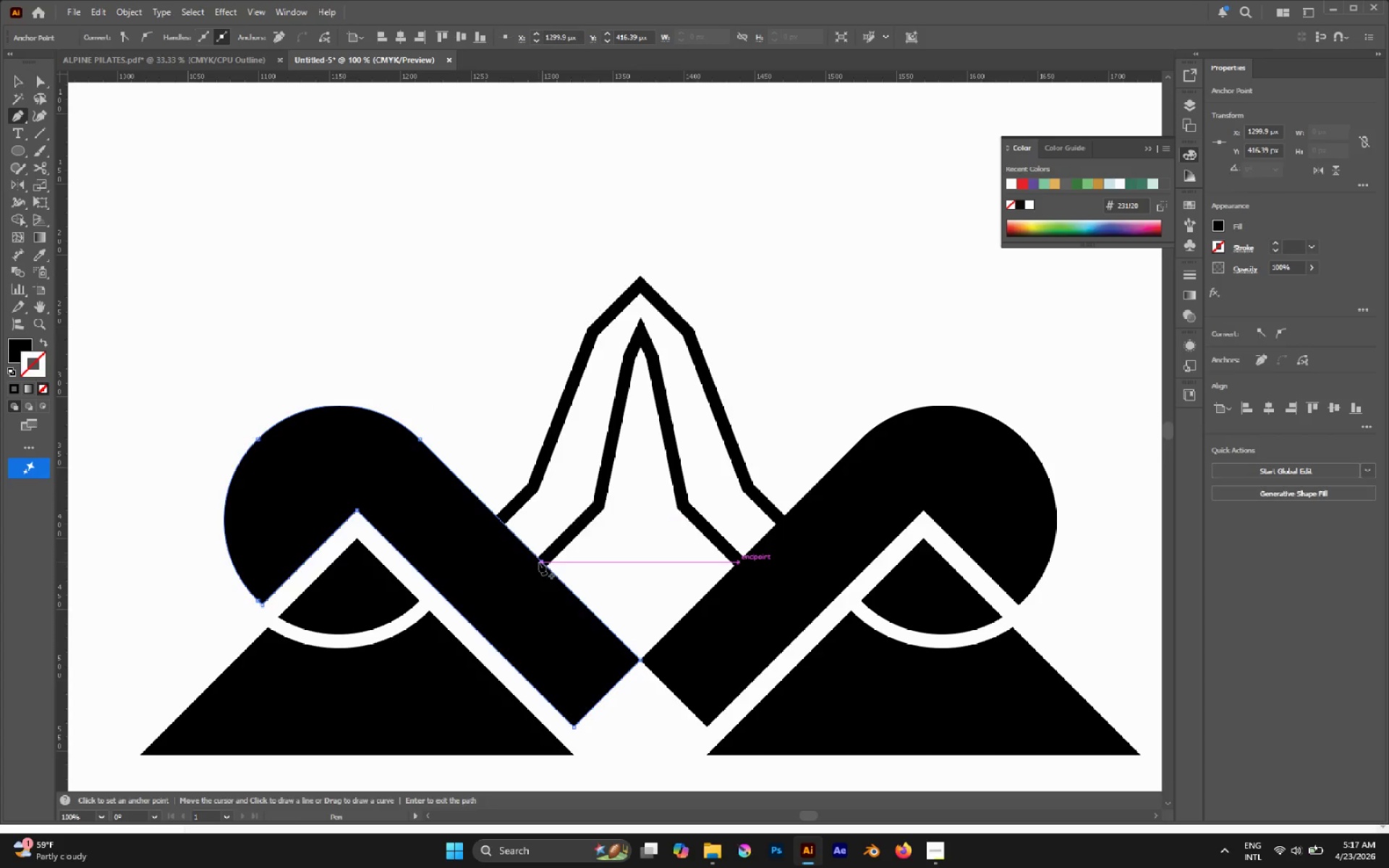 
left_click([541, 558])
 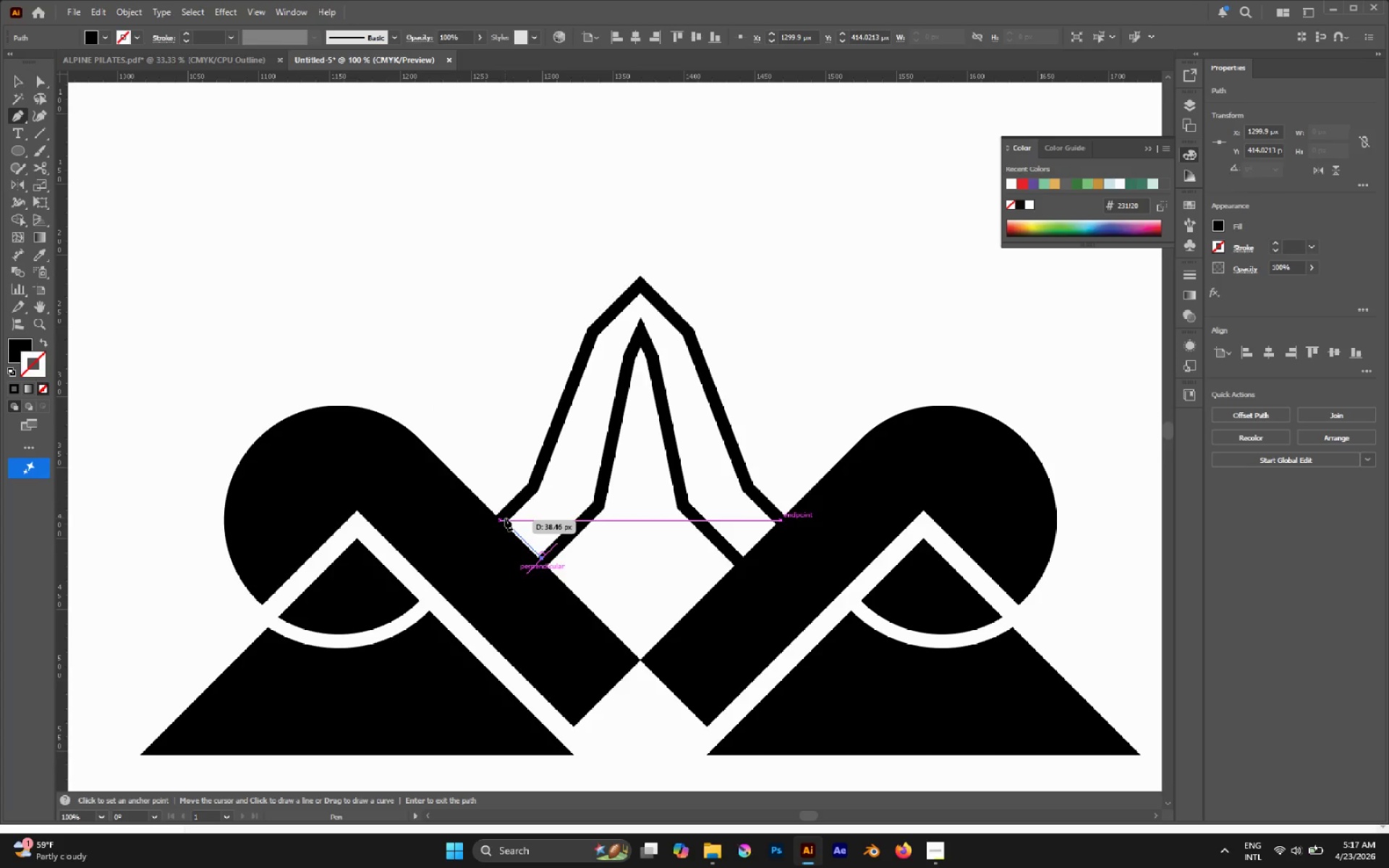 
left_click([499, 519])
 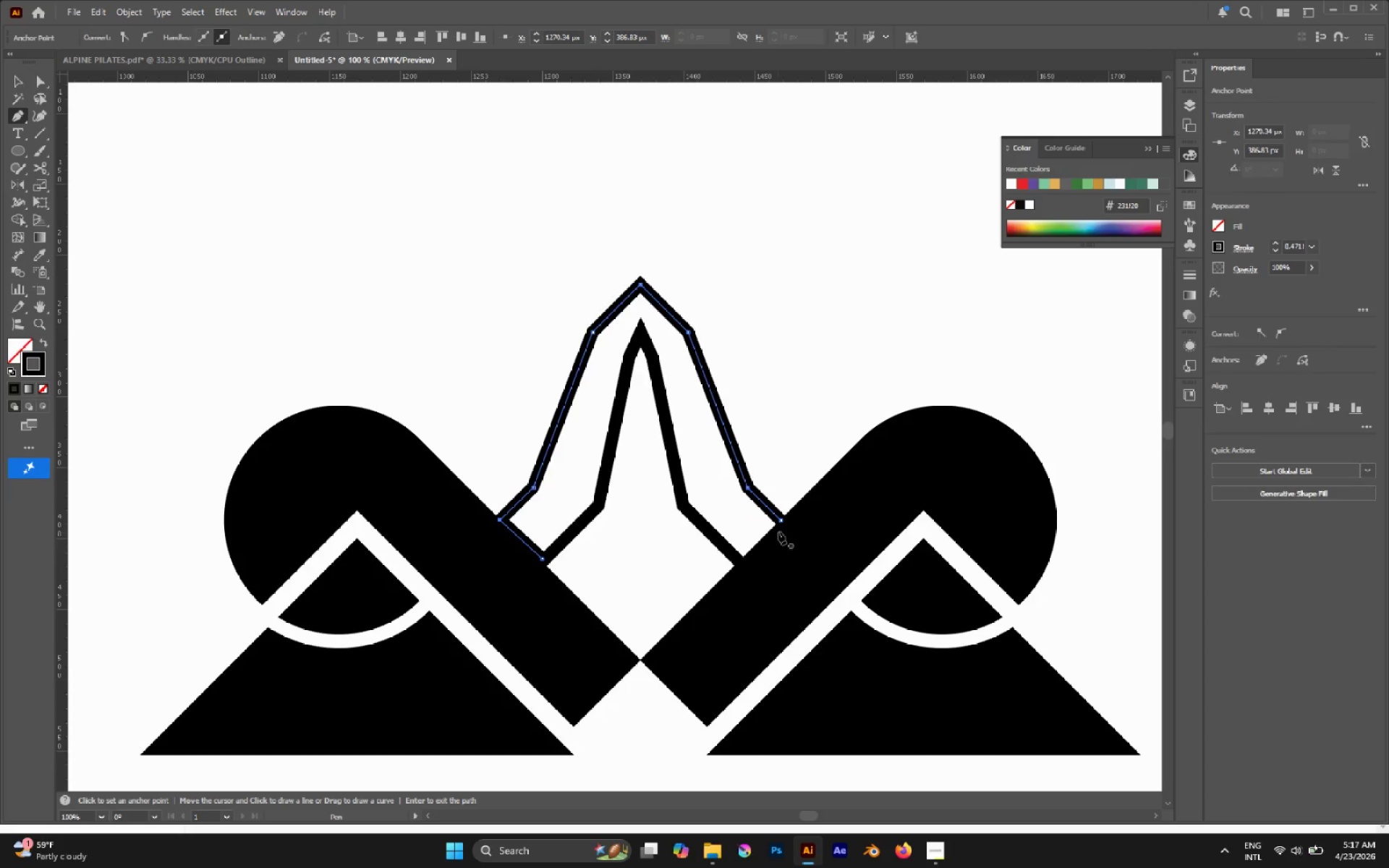 
key(A)
 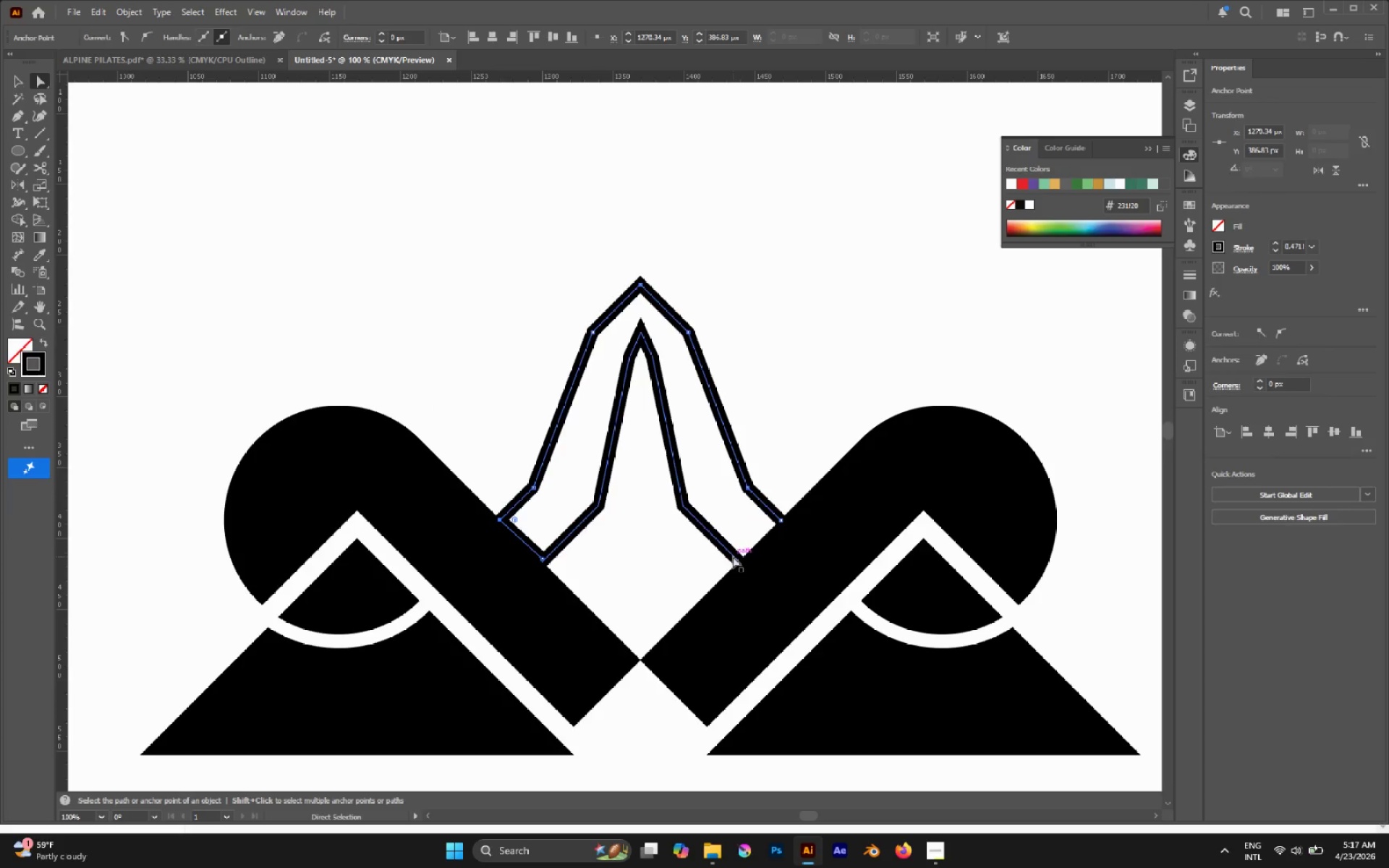 
left_click([733, 556])
 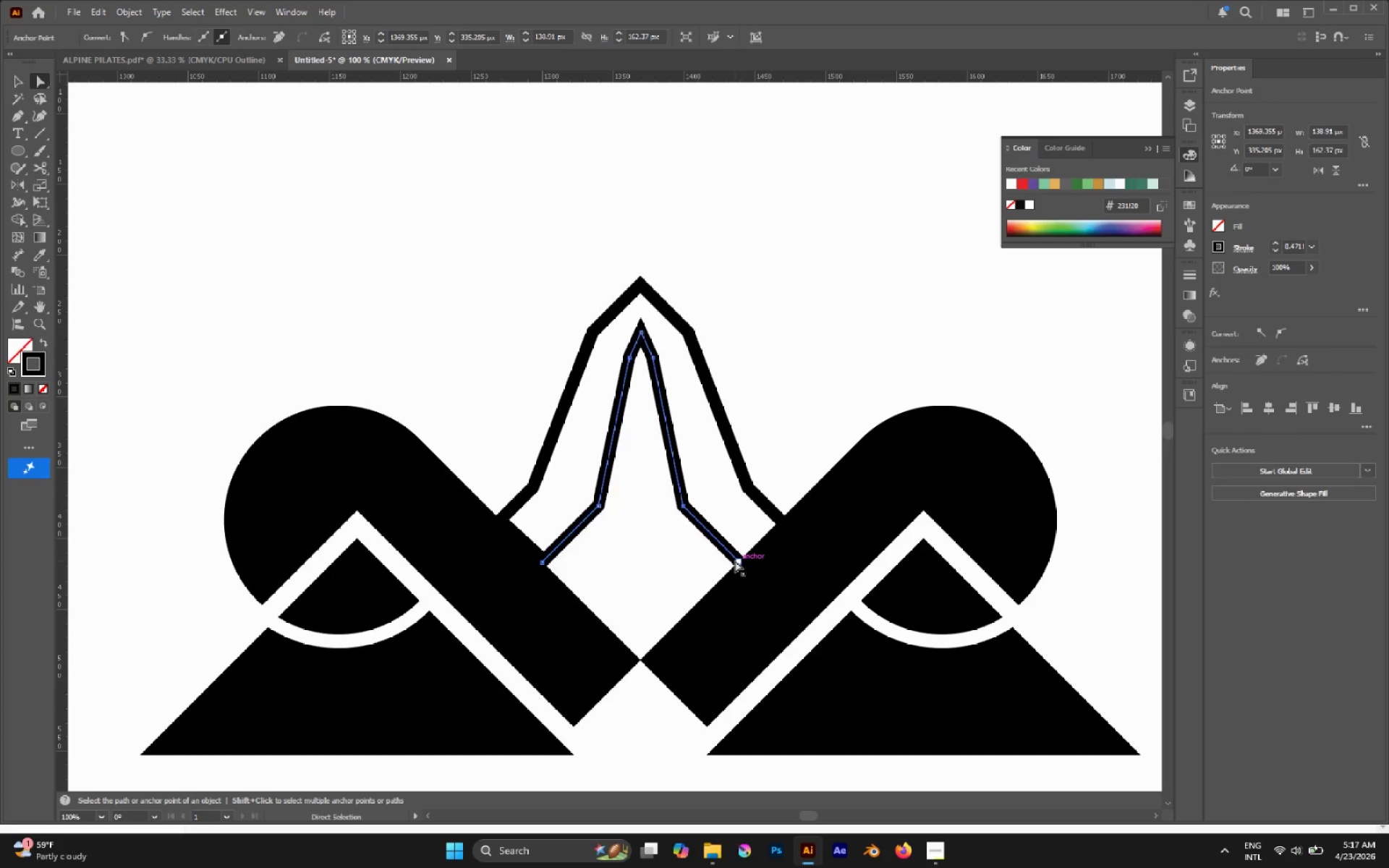 
key(P)
 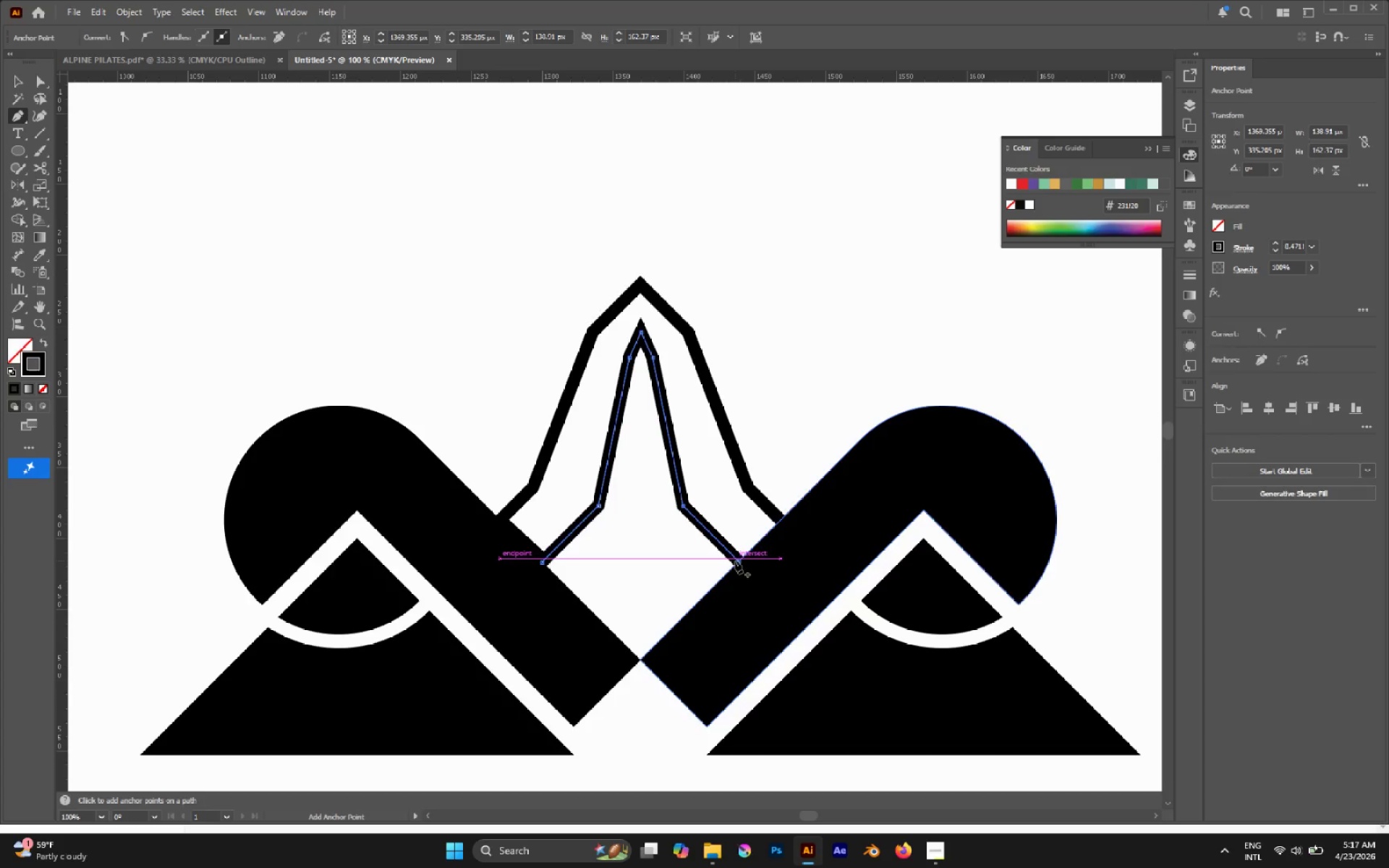 
left_click([735, 561])
 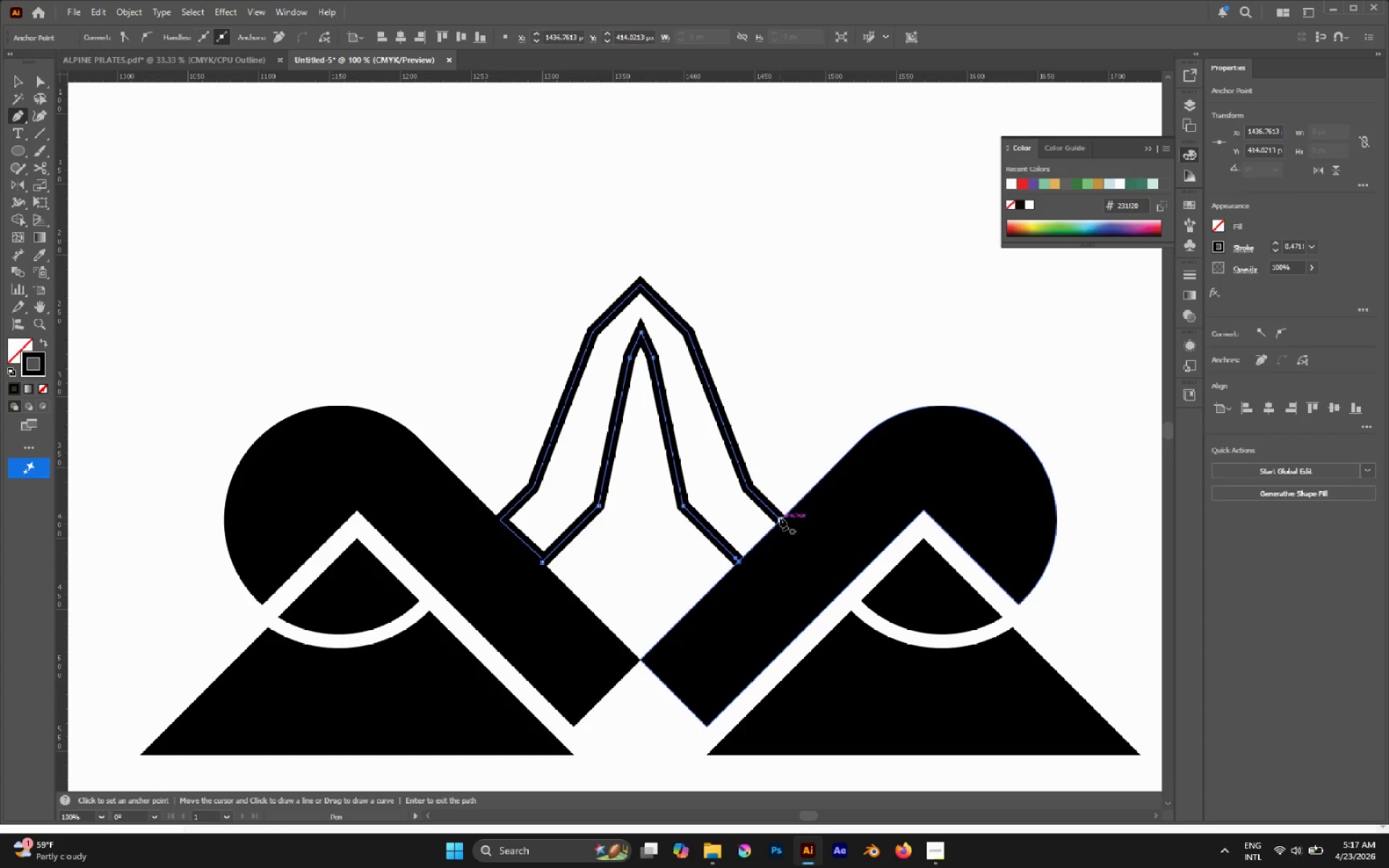 
left_click([780, 518])
 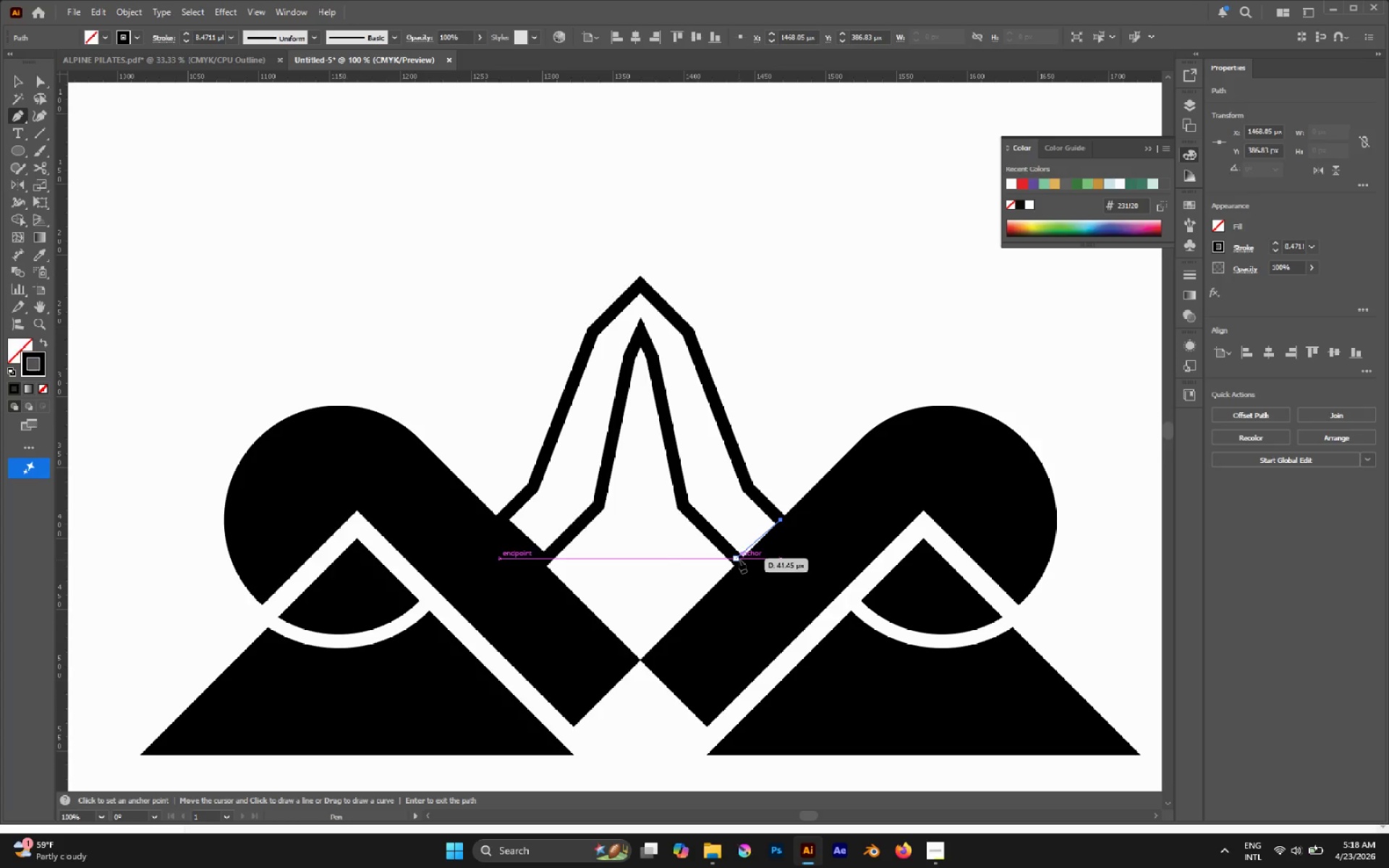 
left_click([739, 563])
 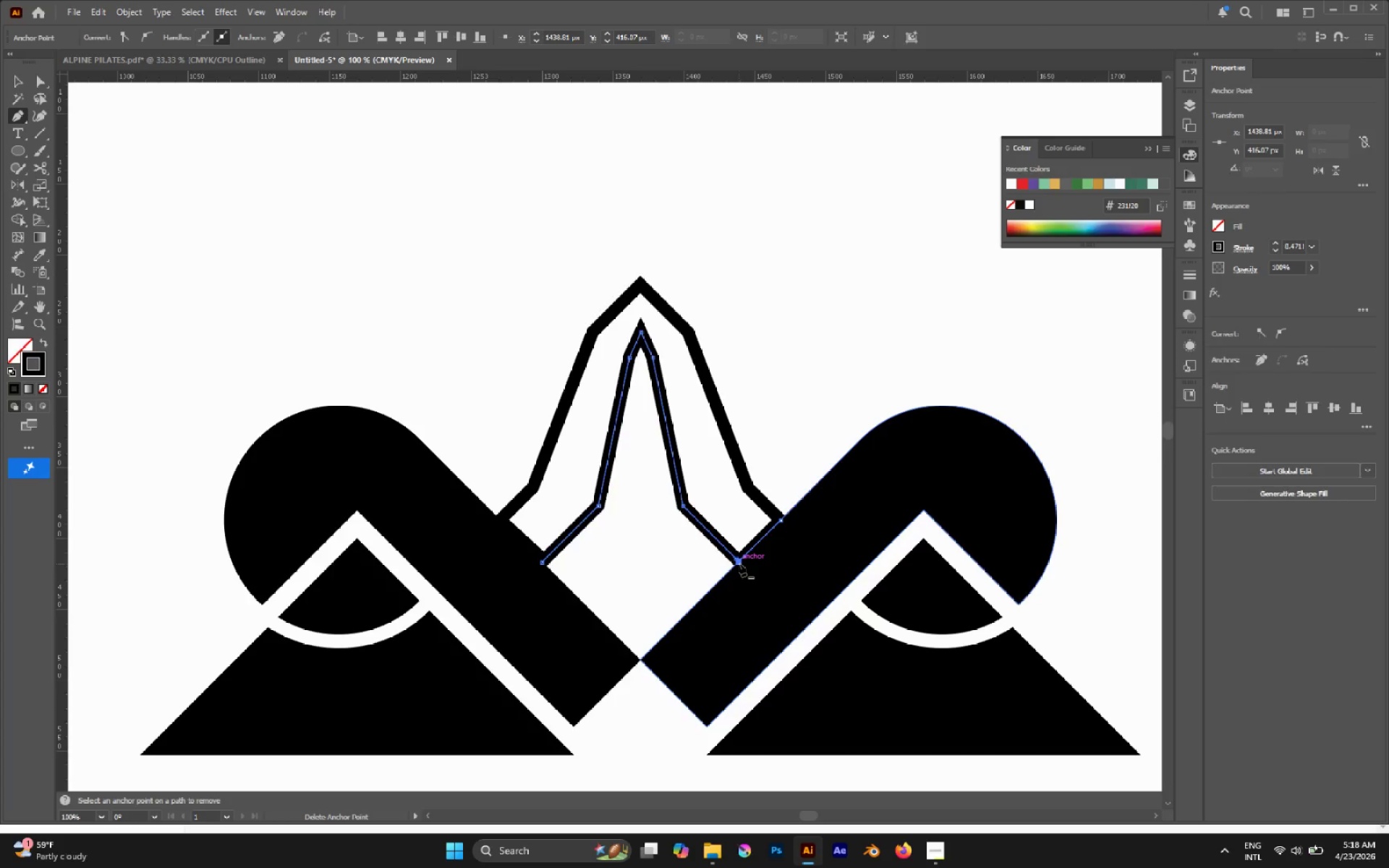 
type(aX)
 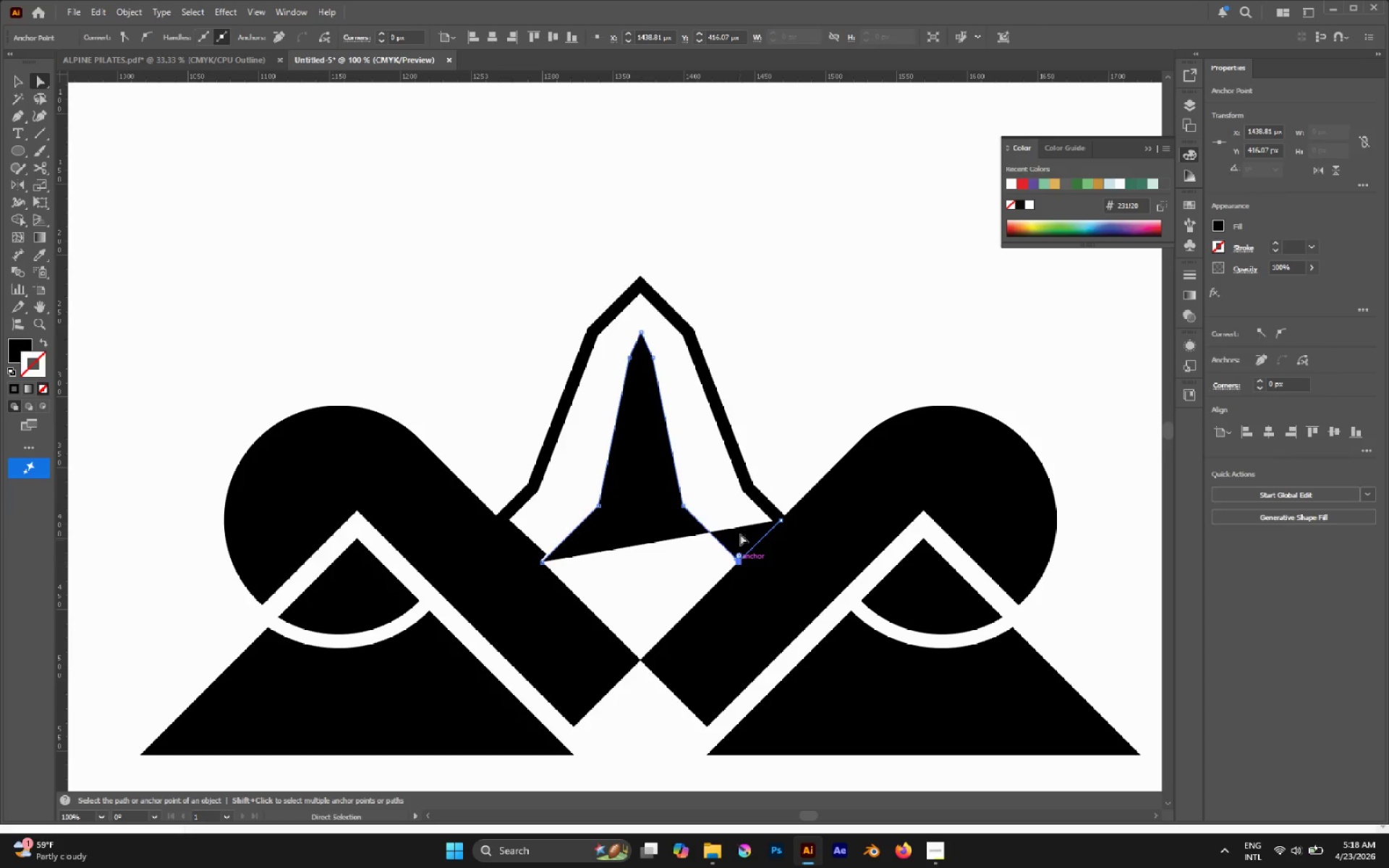 
key(Control+Z)
 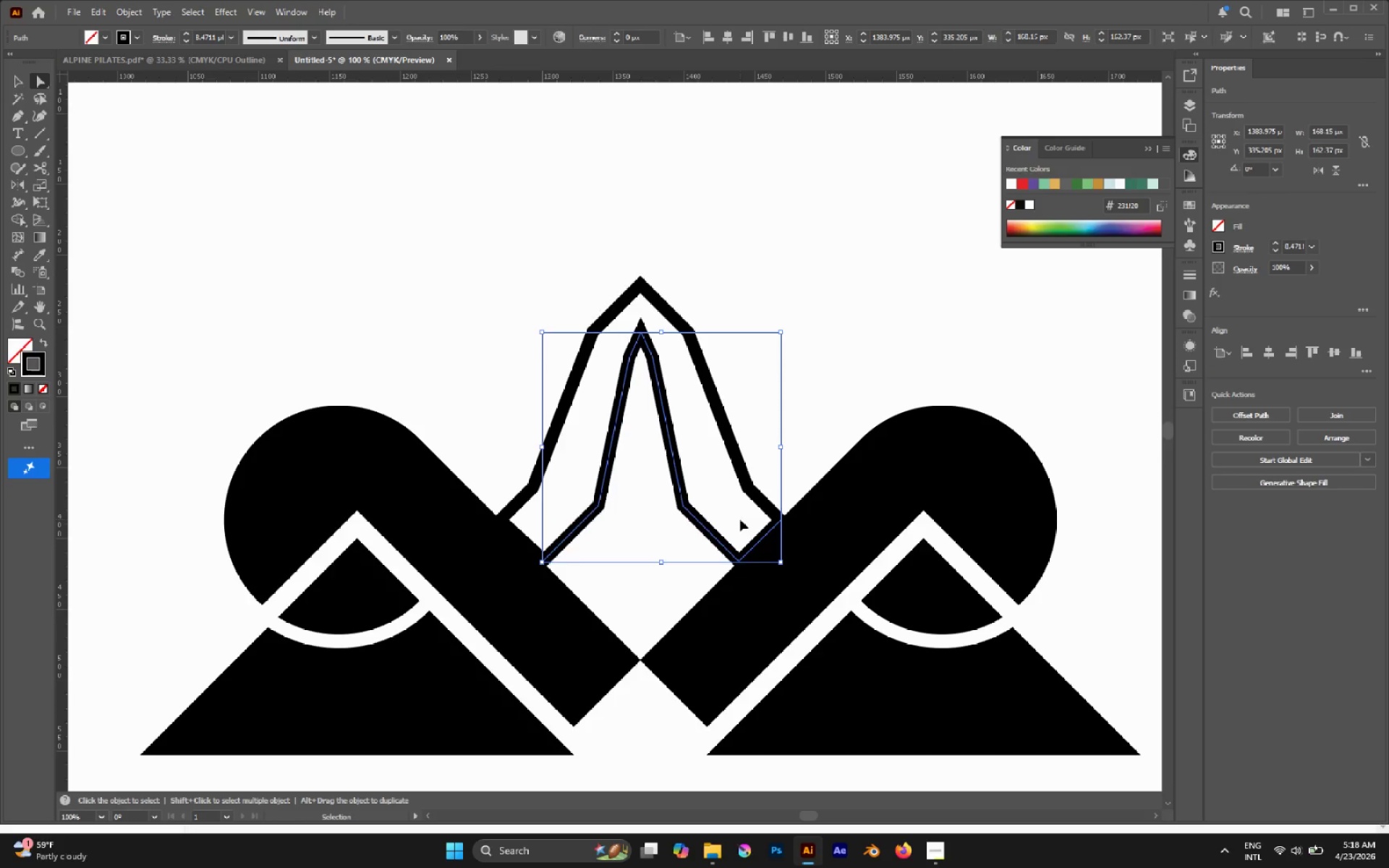 
key(A)
 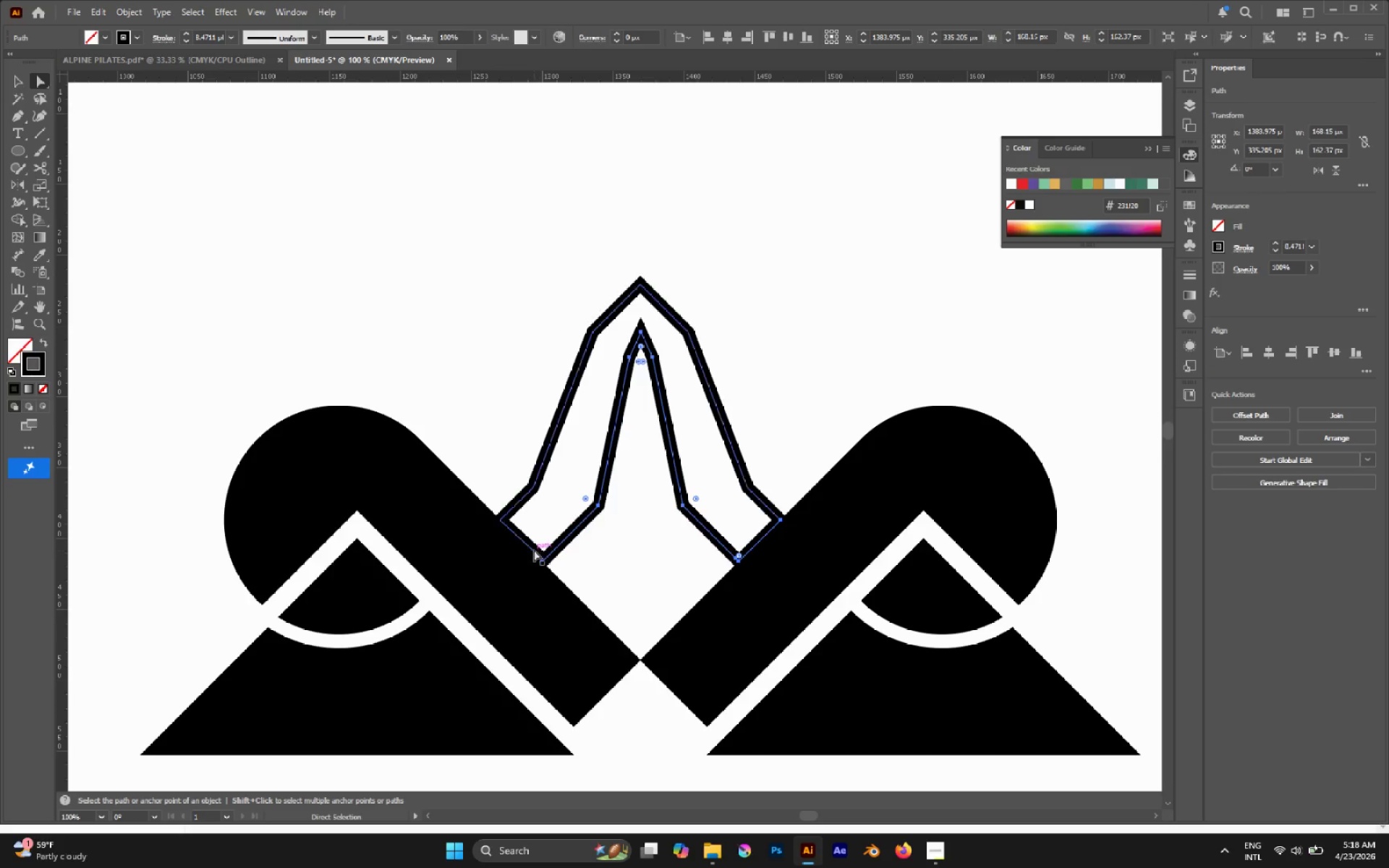 
left_click([534, 550])
 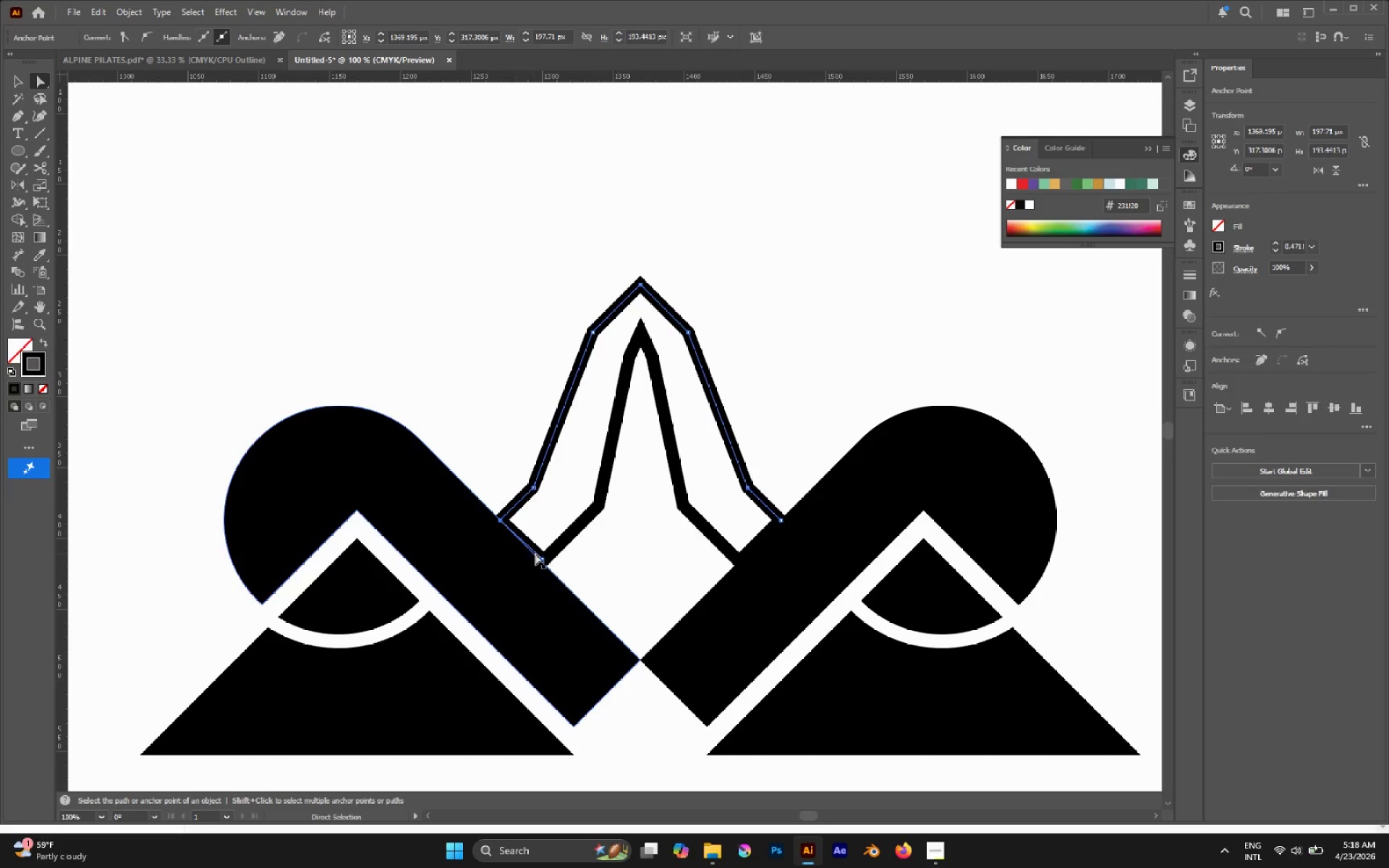 
left_click([544, 557])
 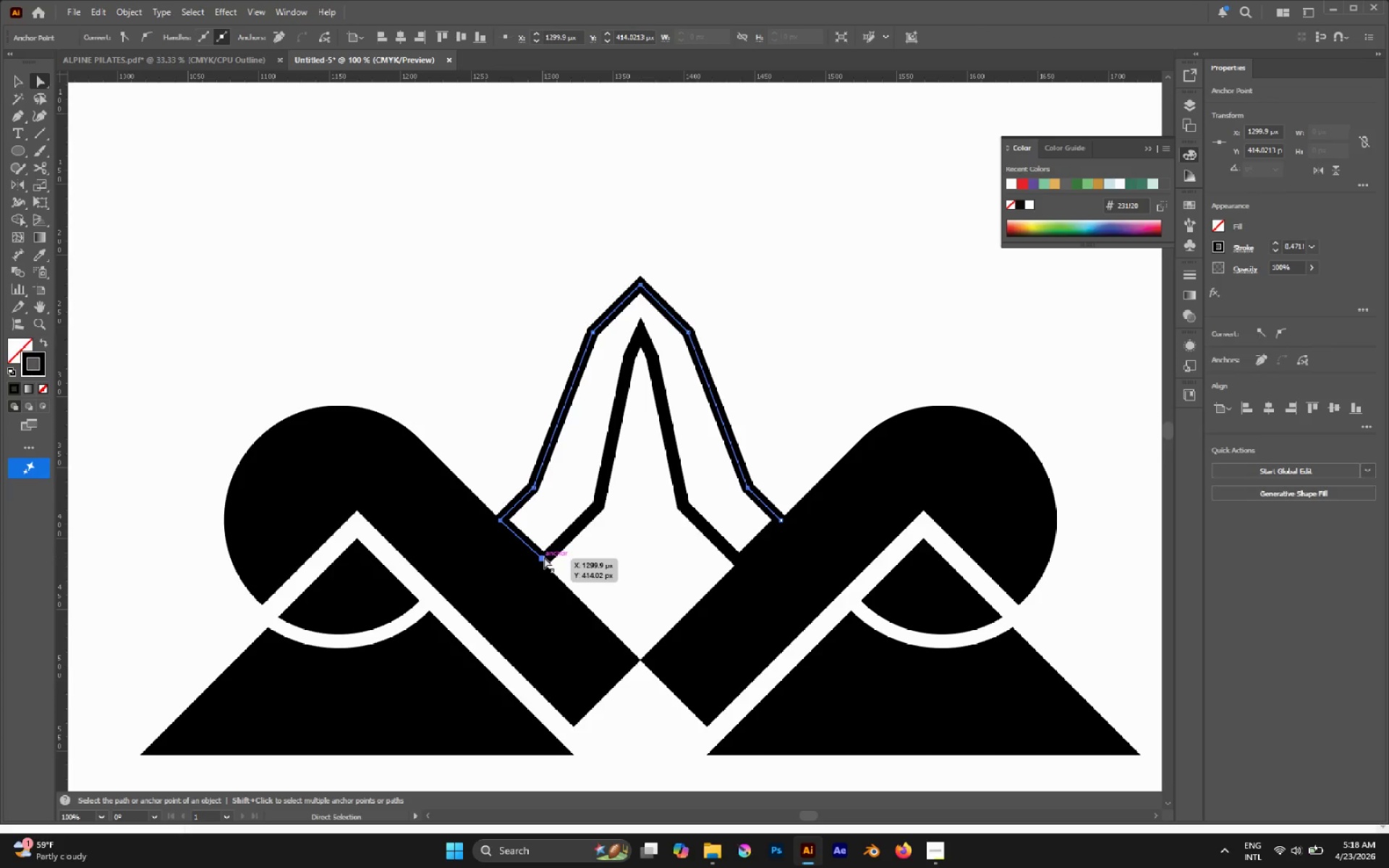 
key(Delete)
 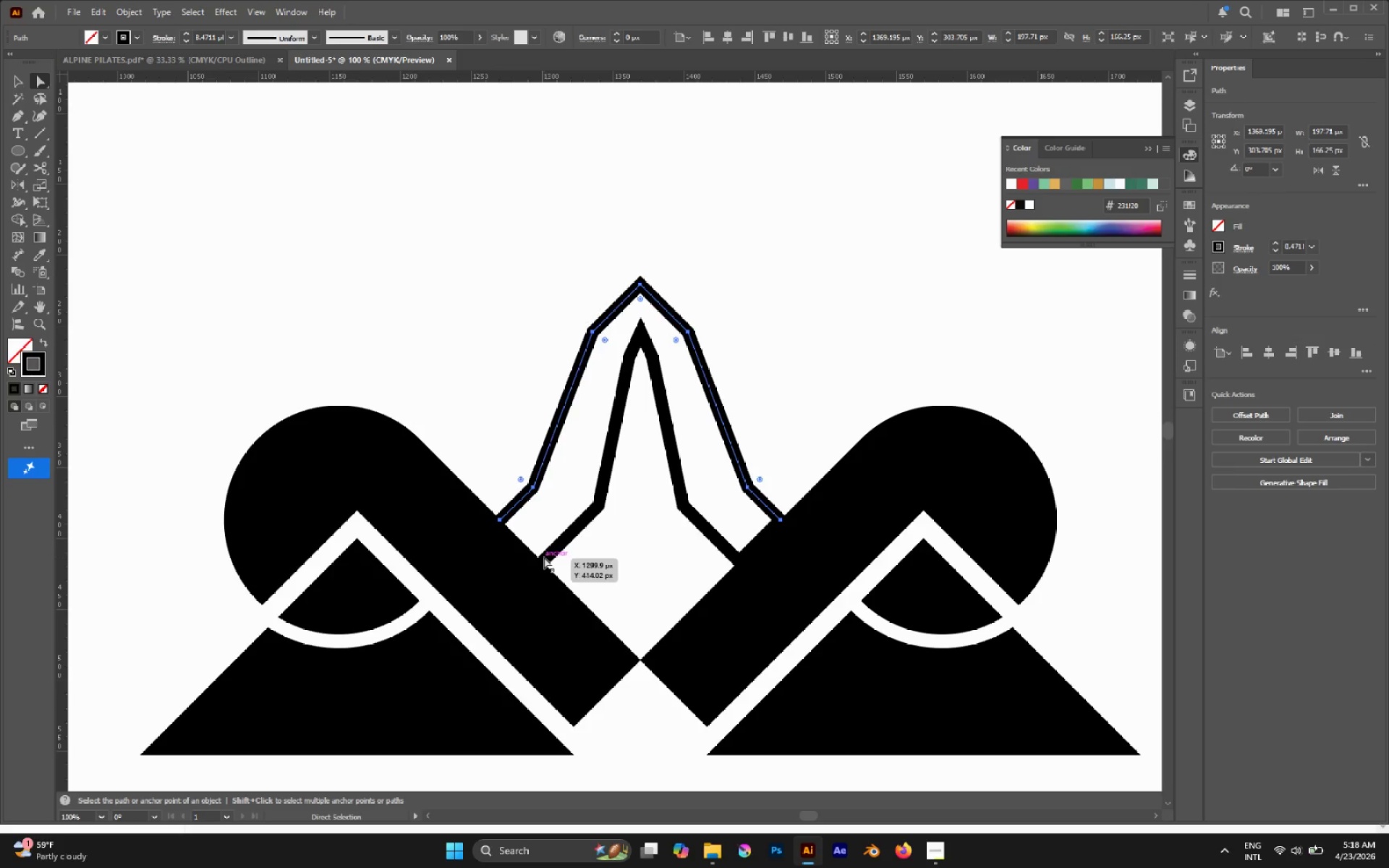 
key(P)
 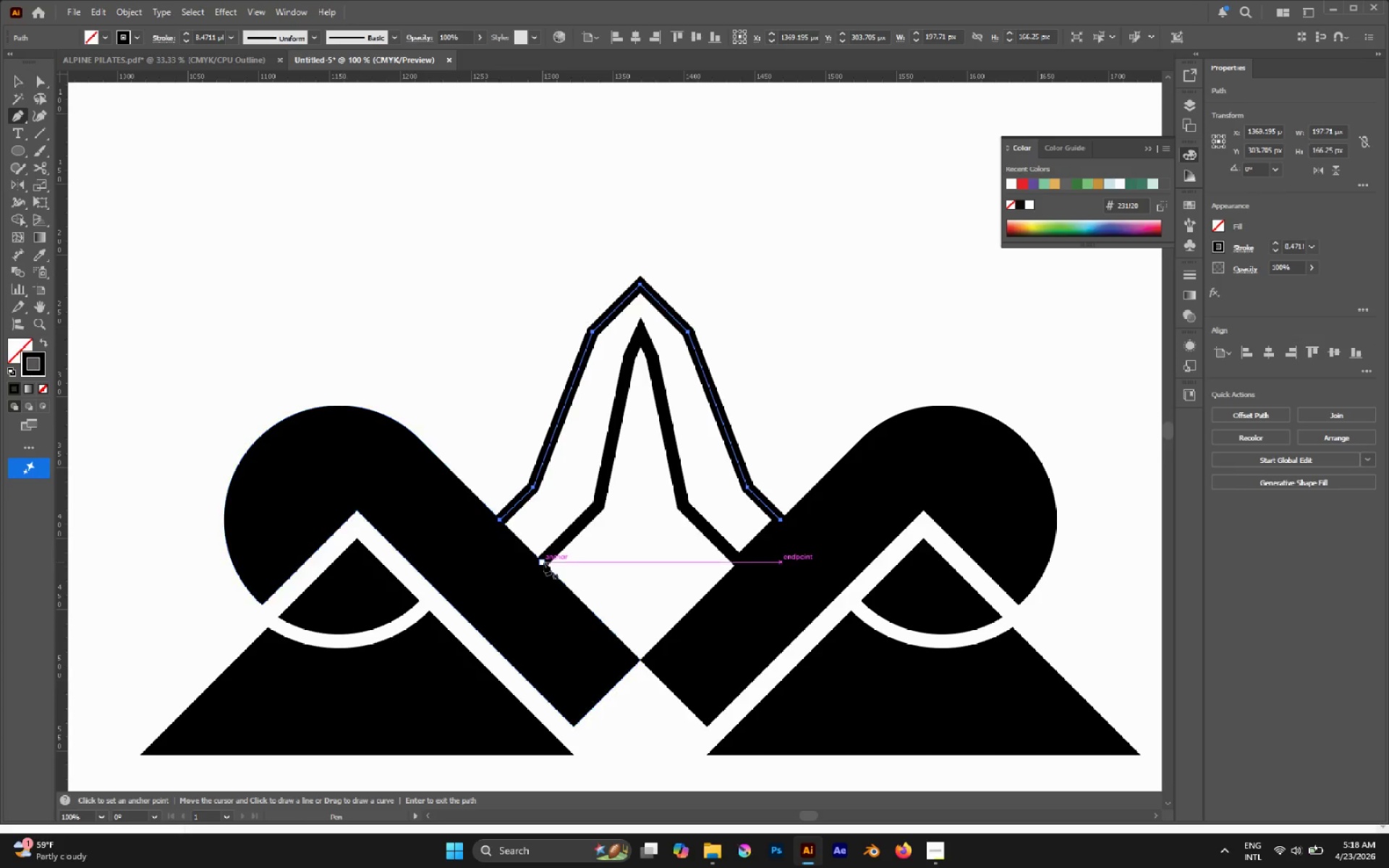 
left_click([543, 561])
 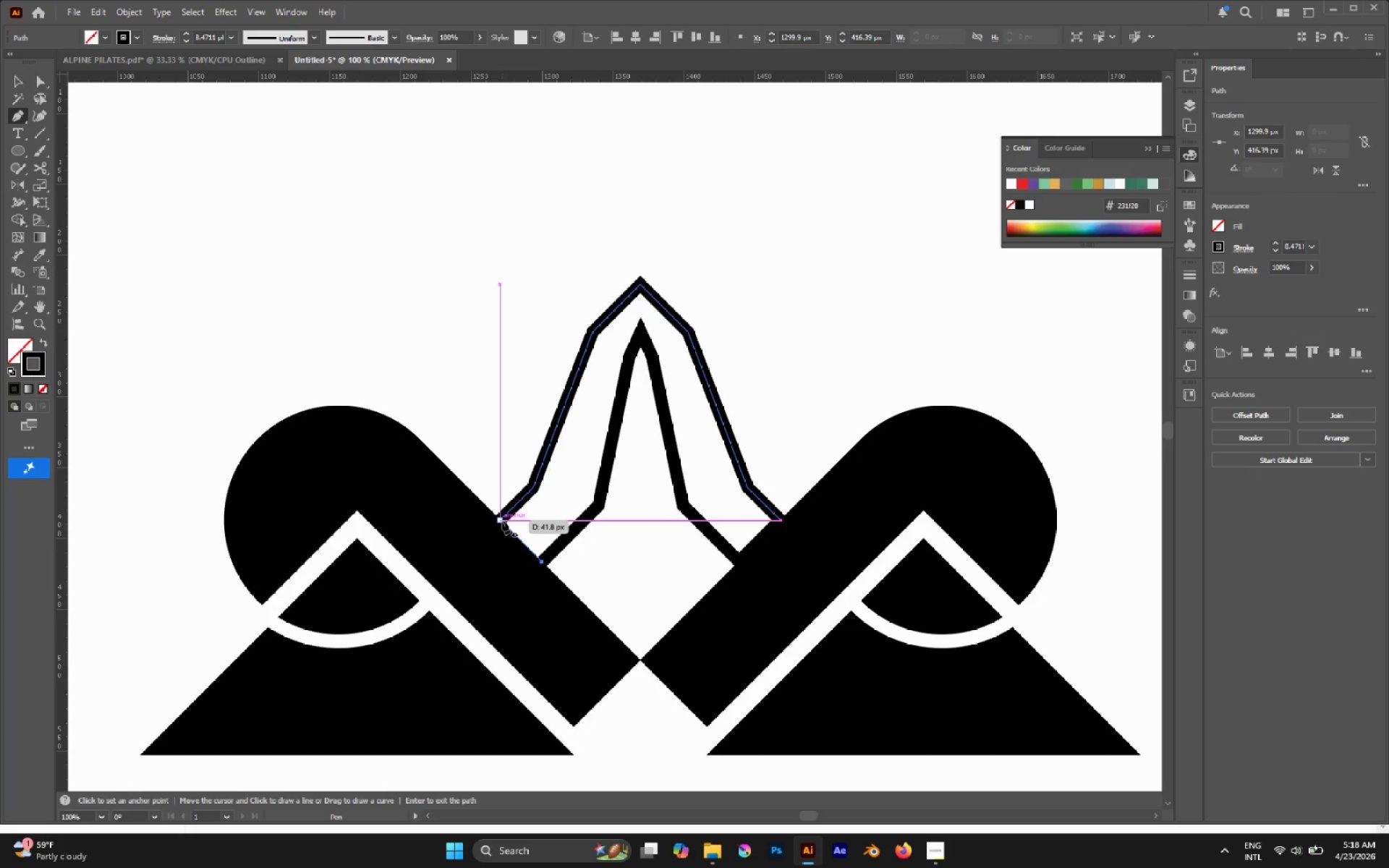 
left_click([502, 521])
 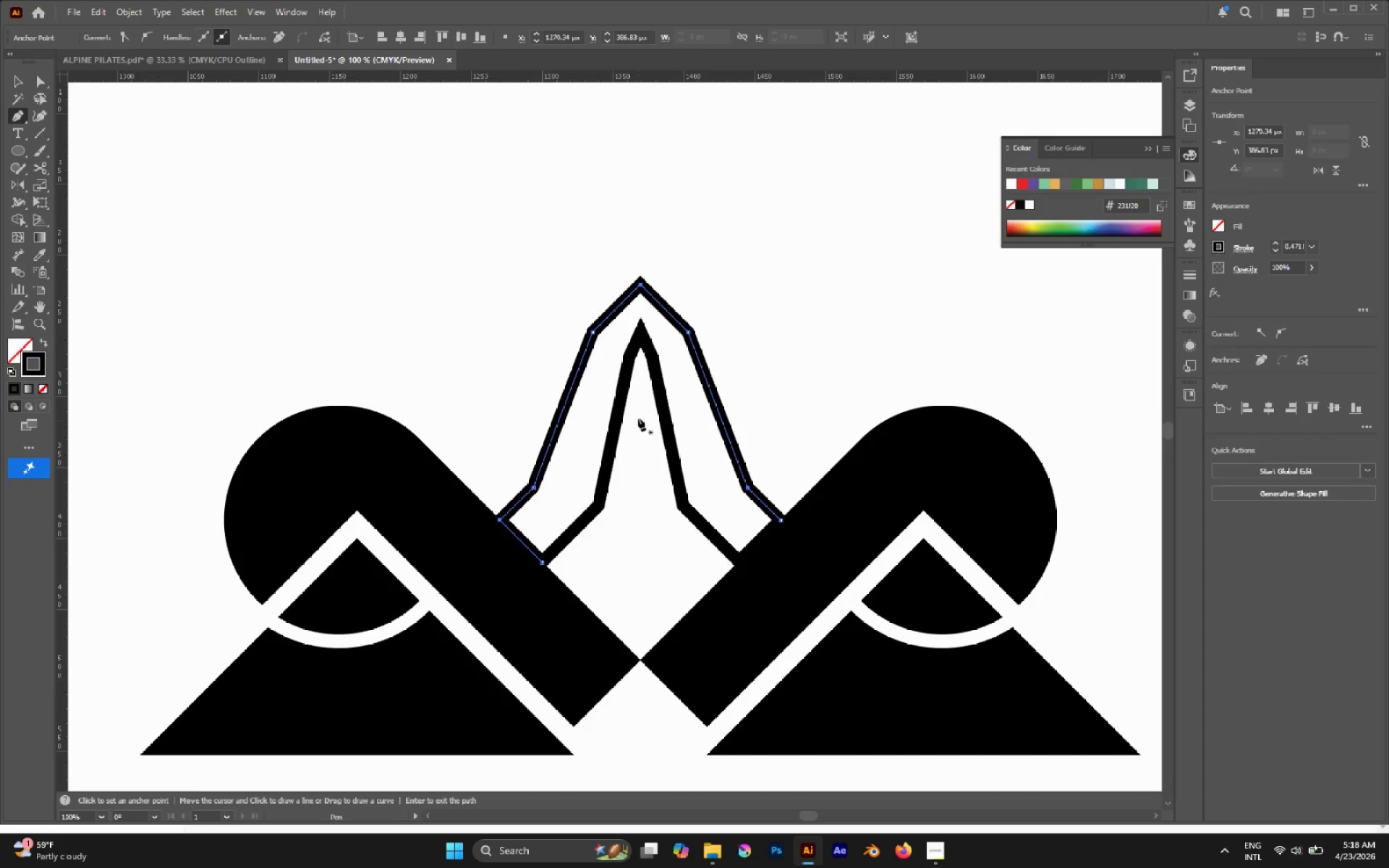 
type(qq)
 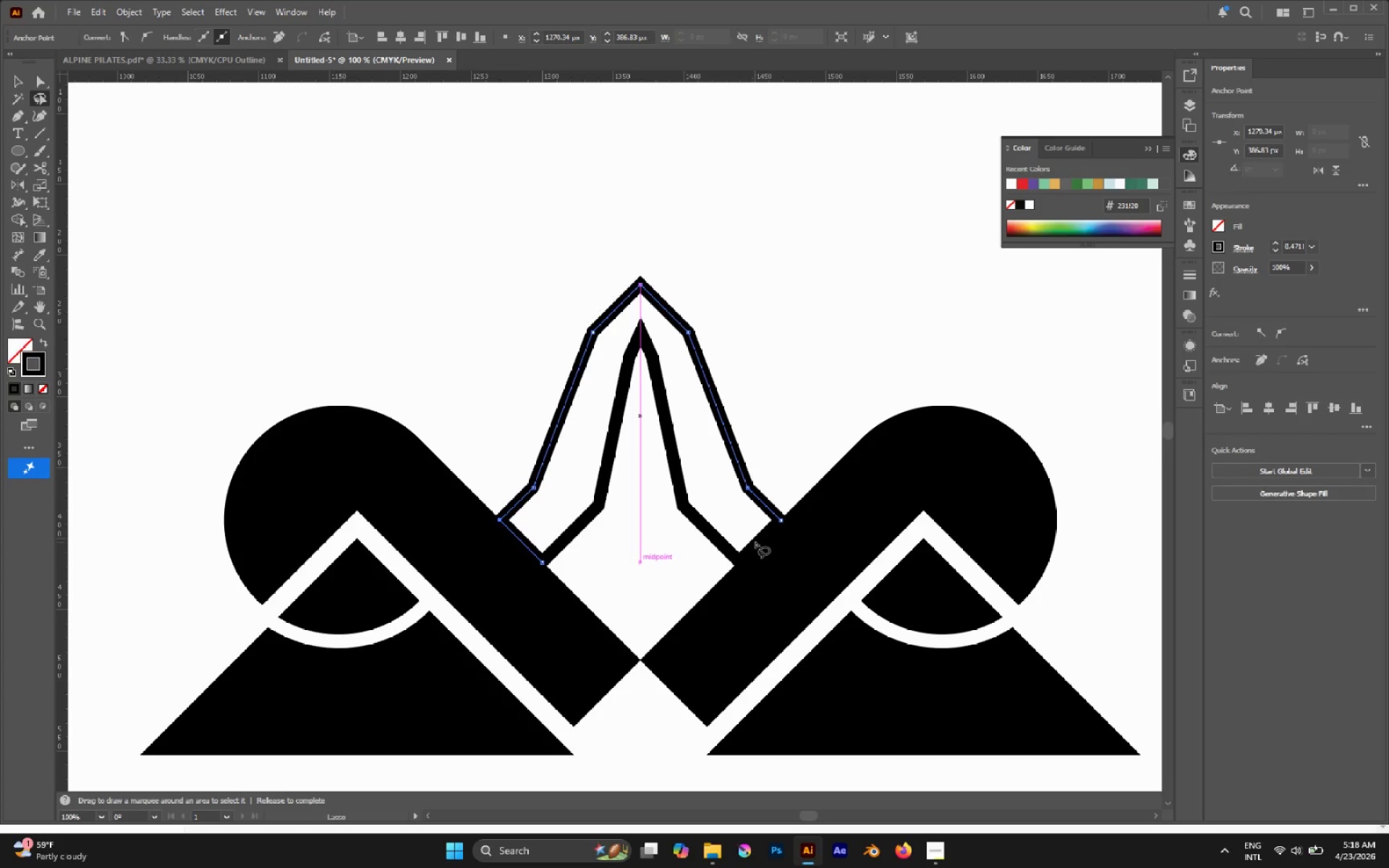 
type(qa)
 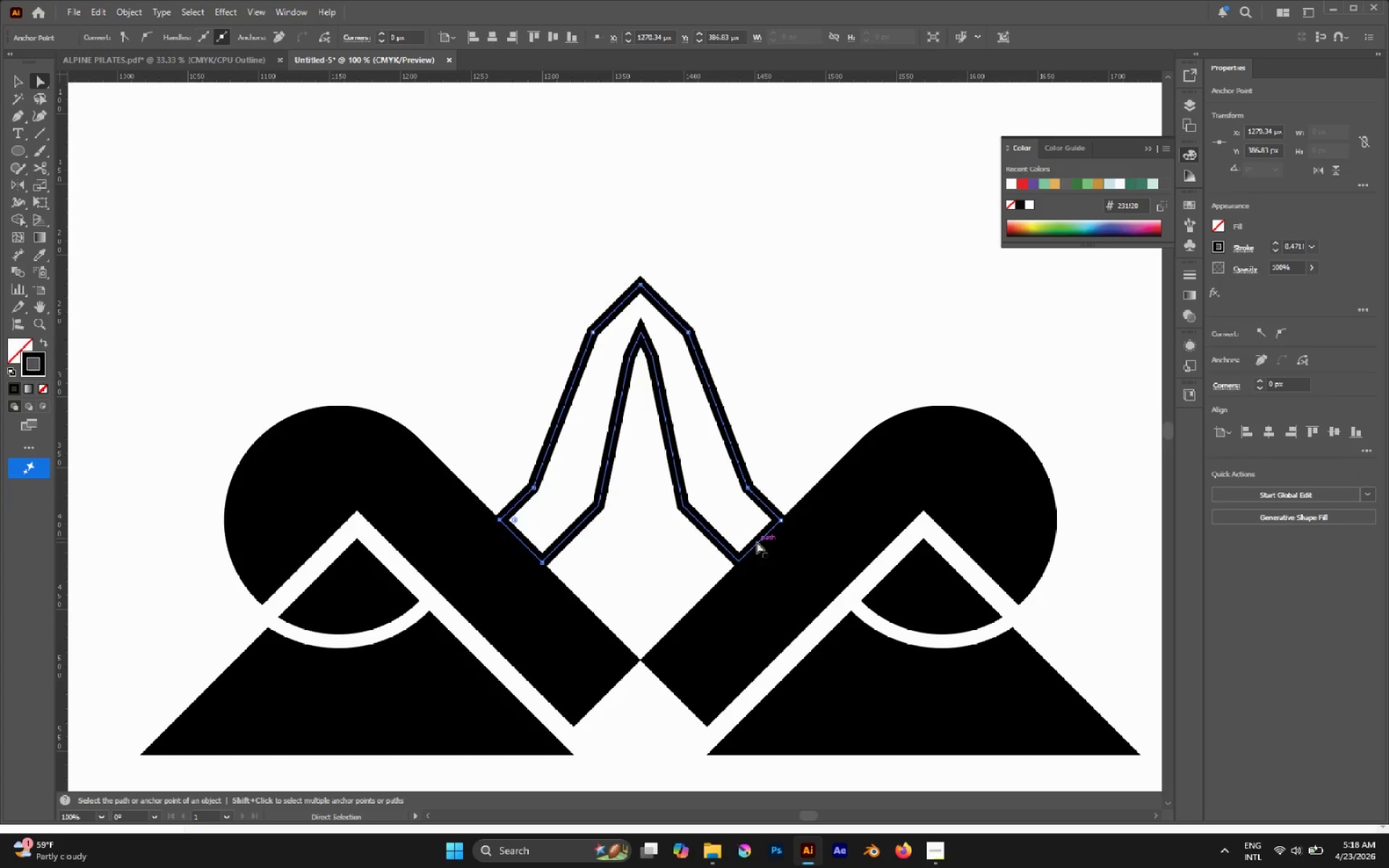 
left_click([757, 542])
 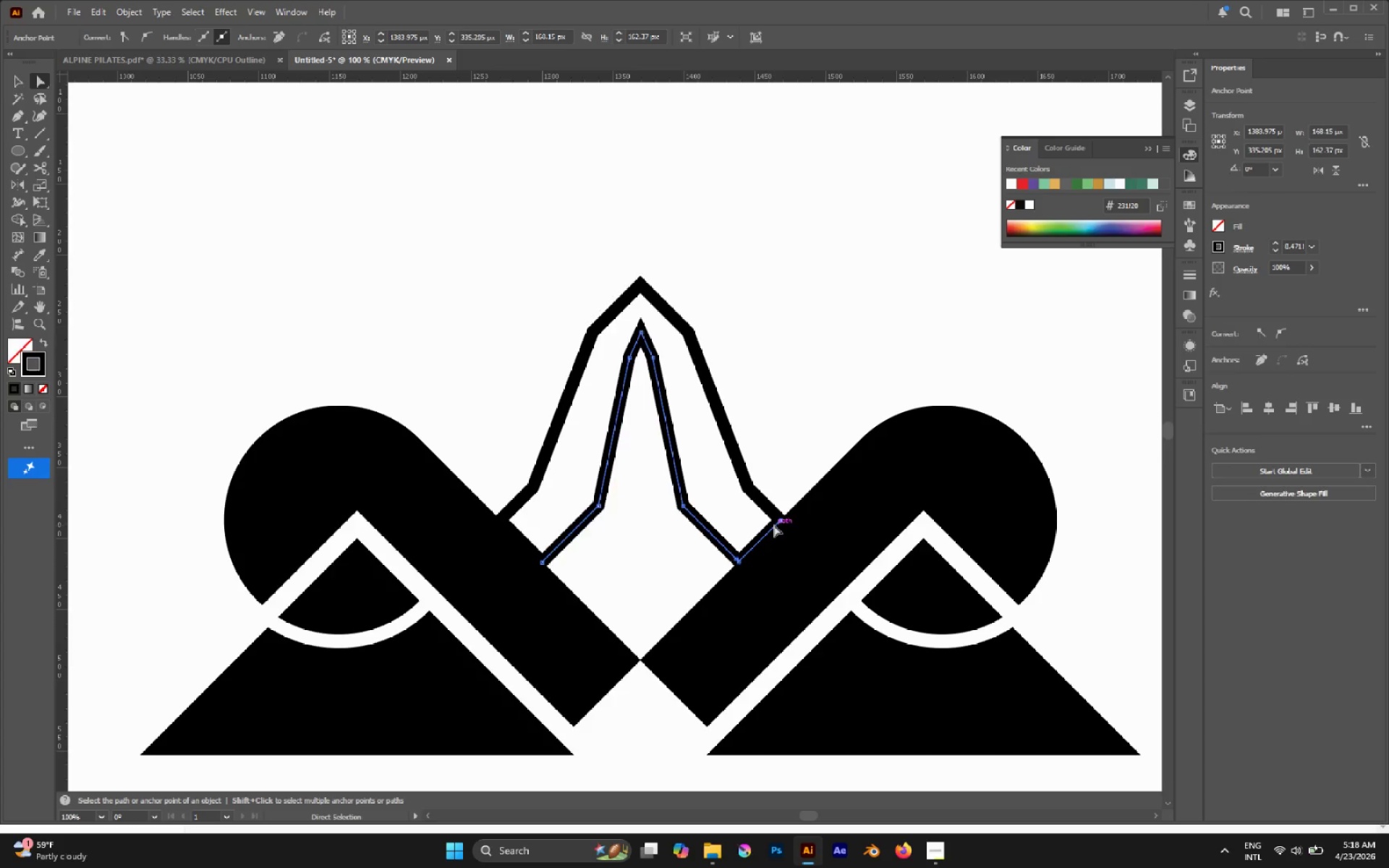 
left_click([782, 519])
 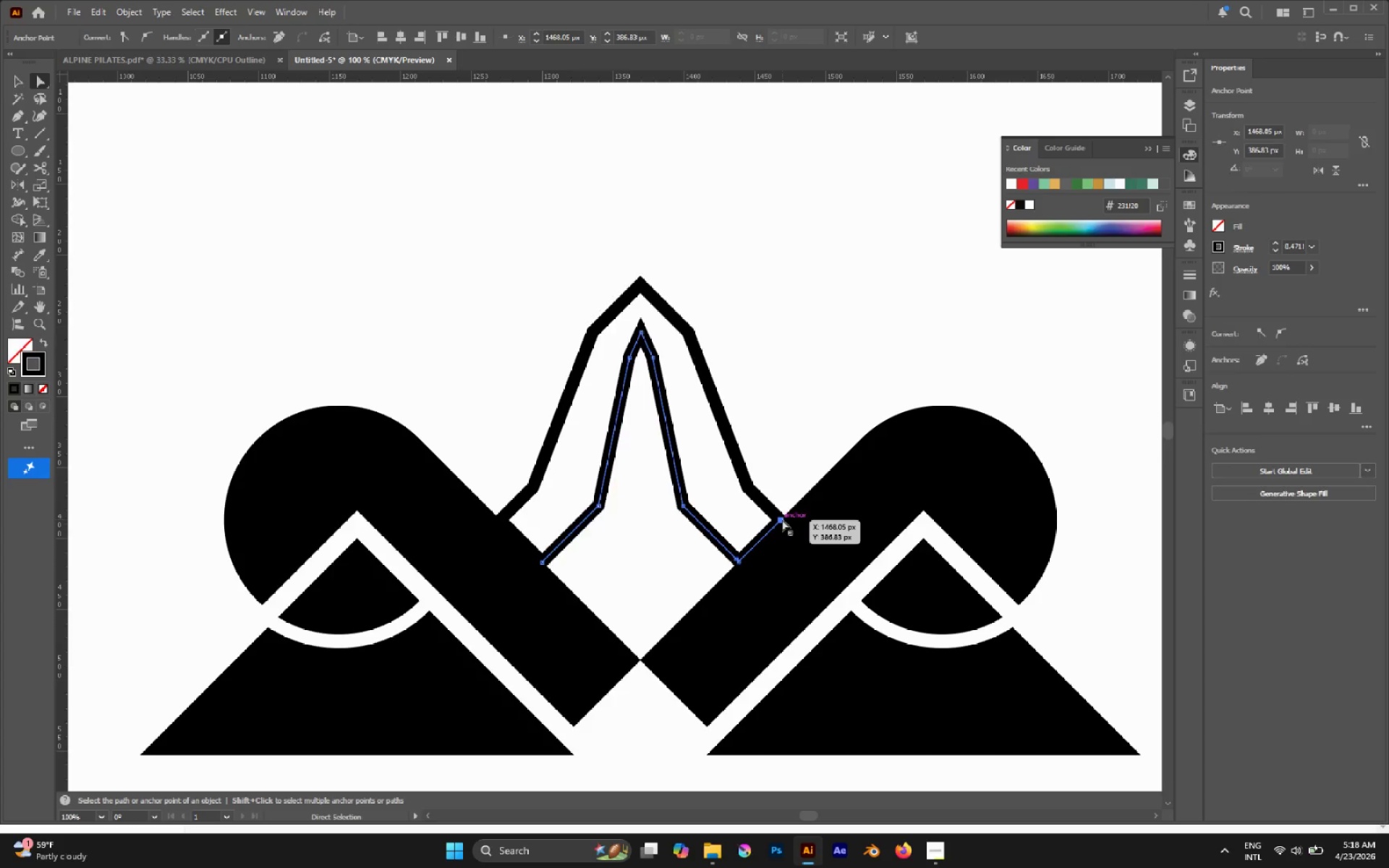 
key(Delete)
 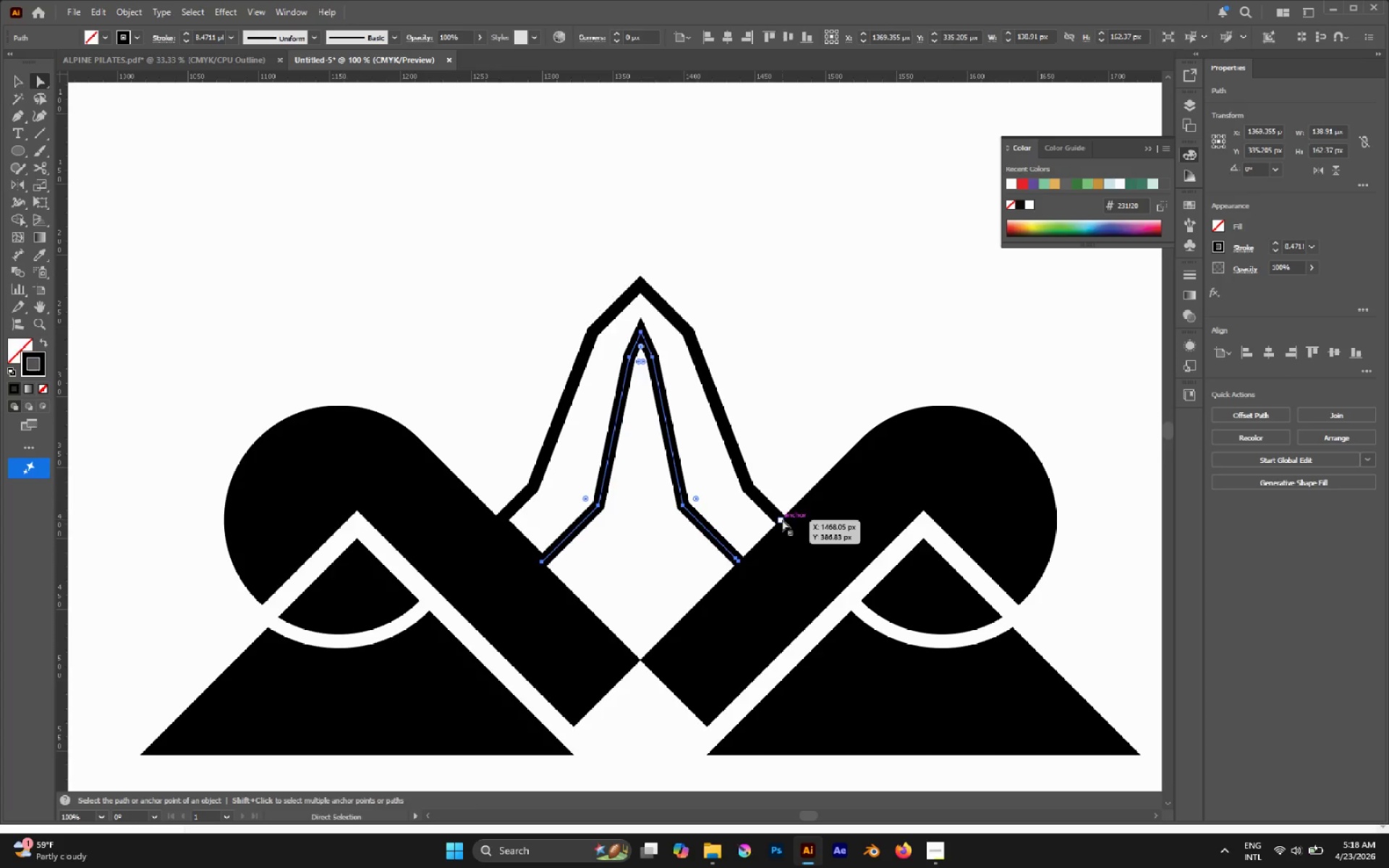 
key(P)
 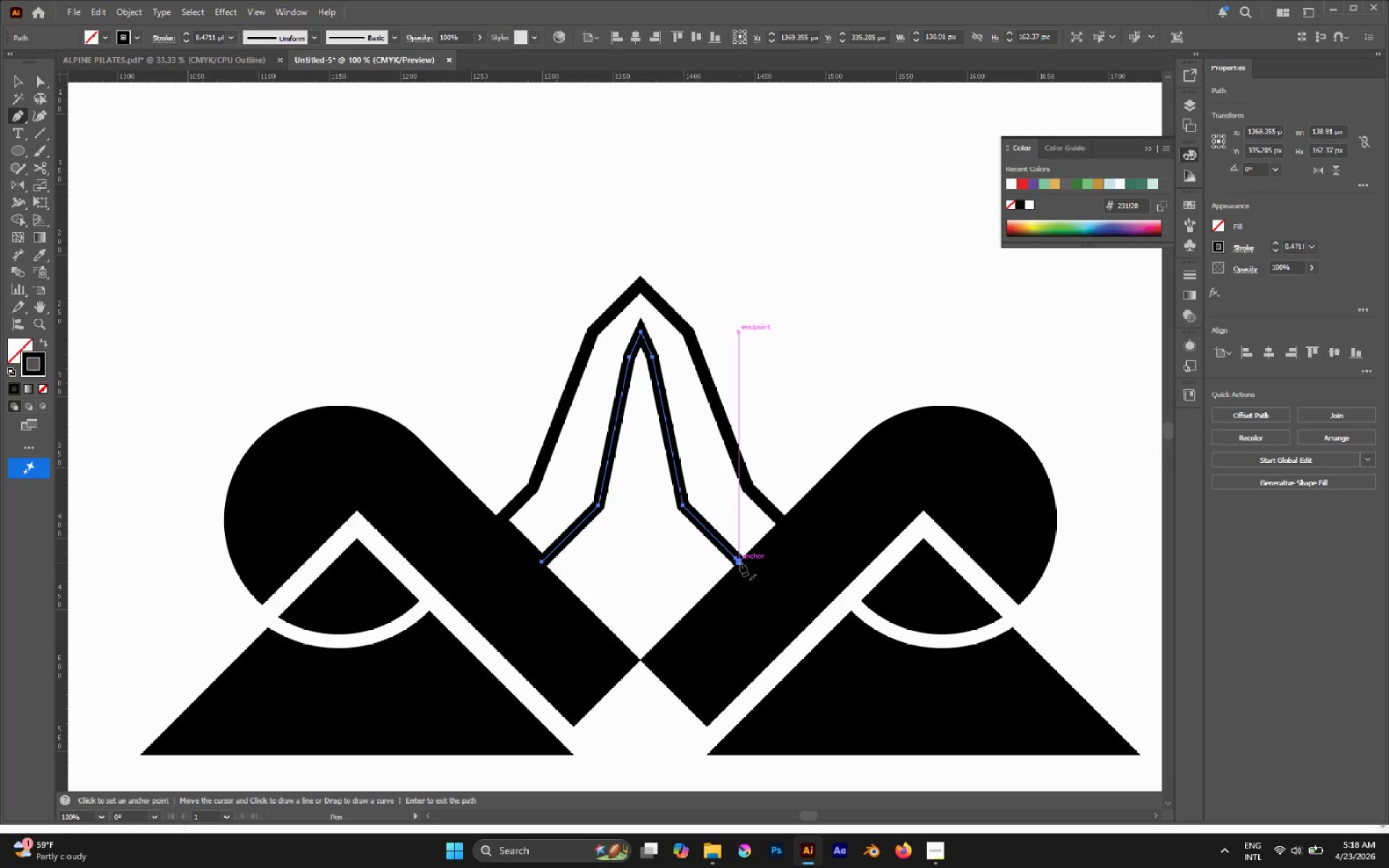 
left_click([740, 563])
 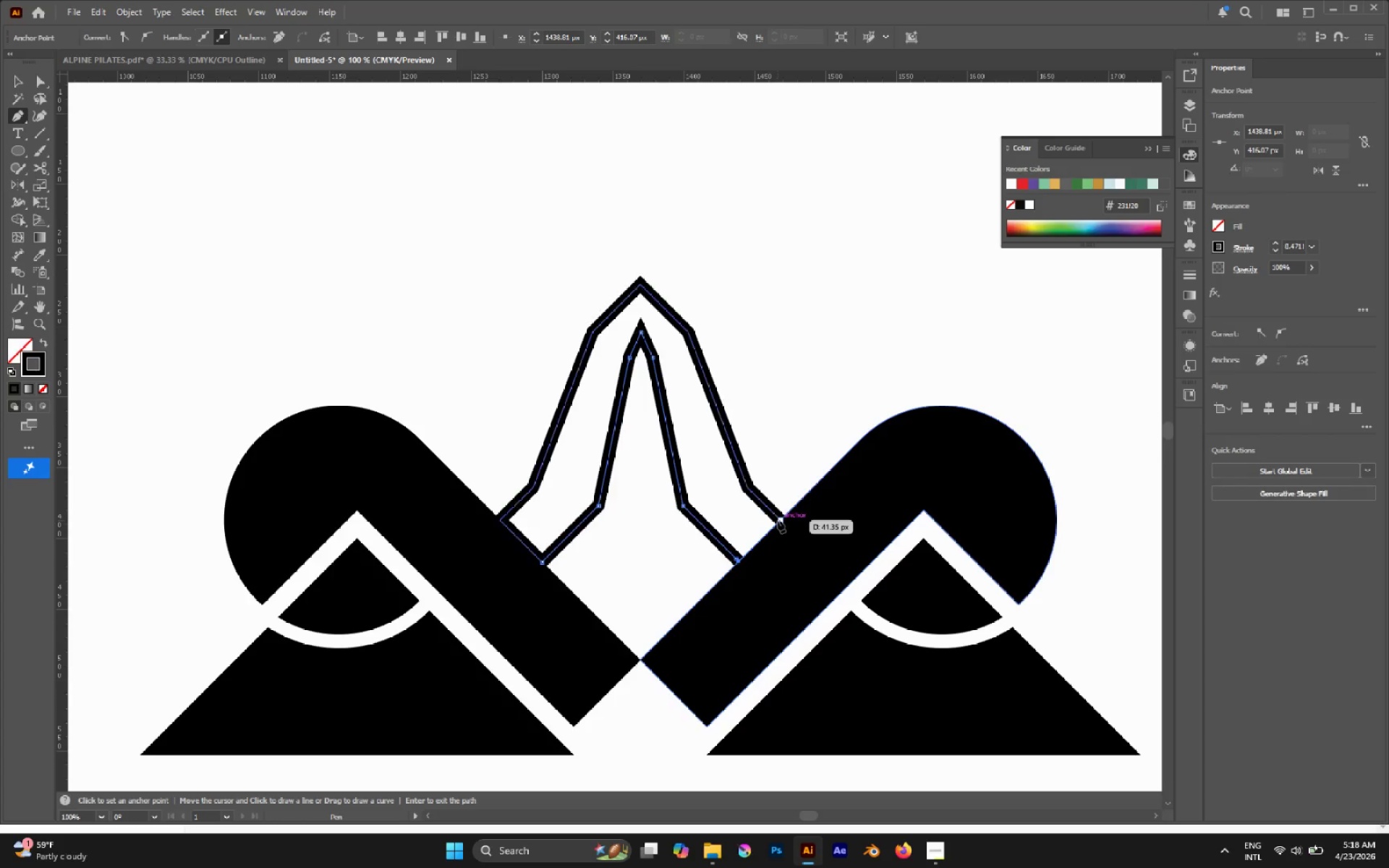 
left_click([778, 520])
 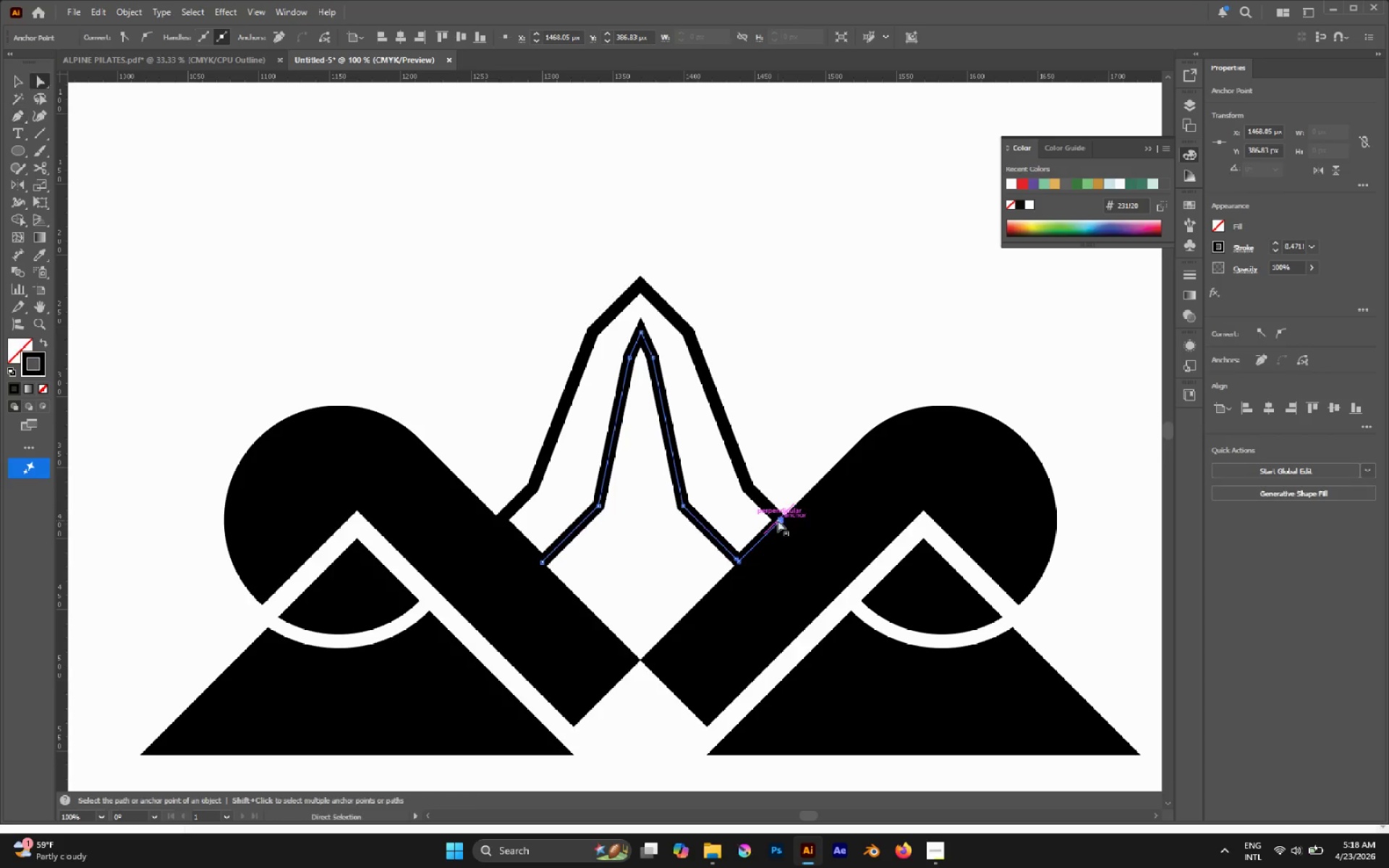 
type(aZ)
 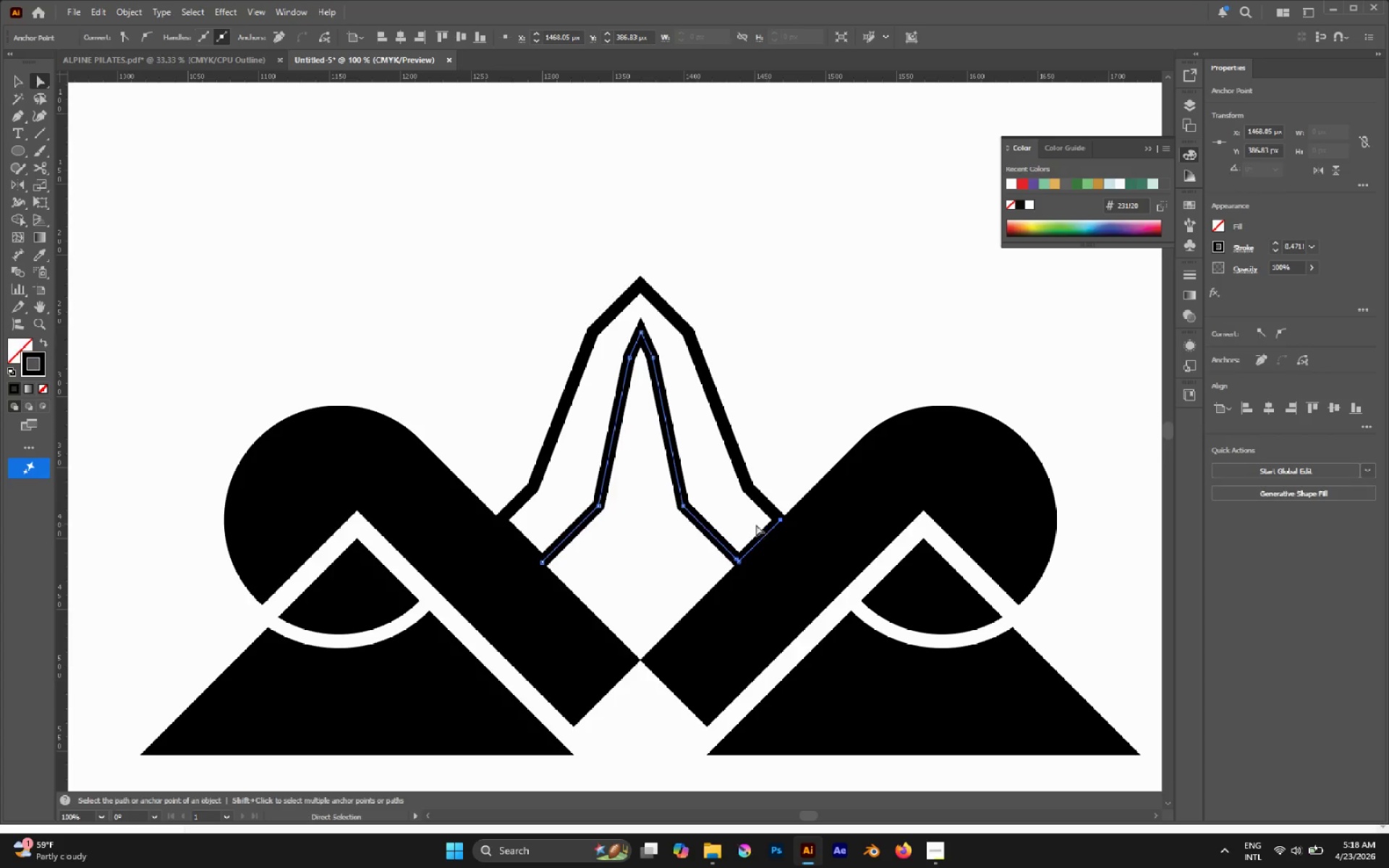 
hold_key(key=ShiftLeft, duration=0.38)
 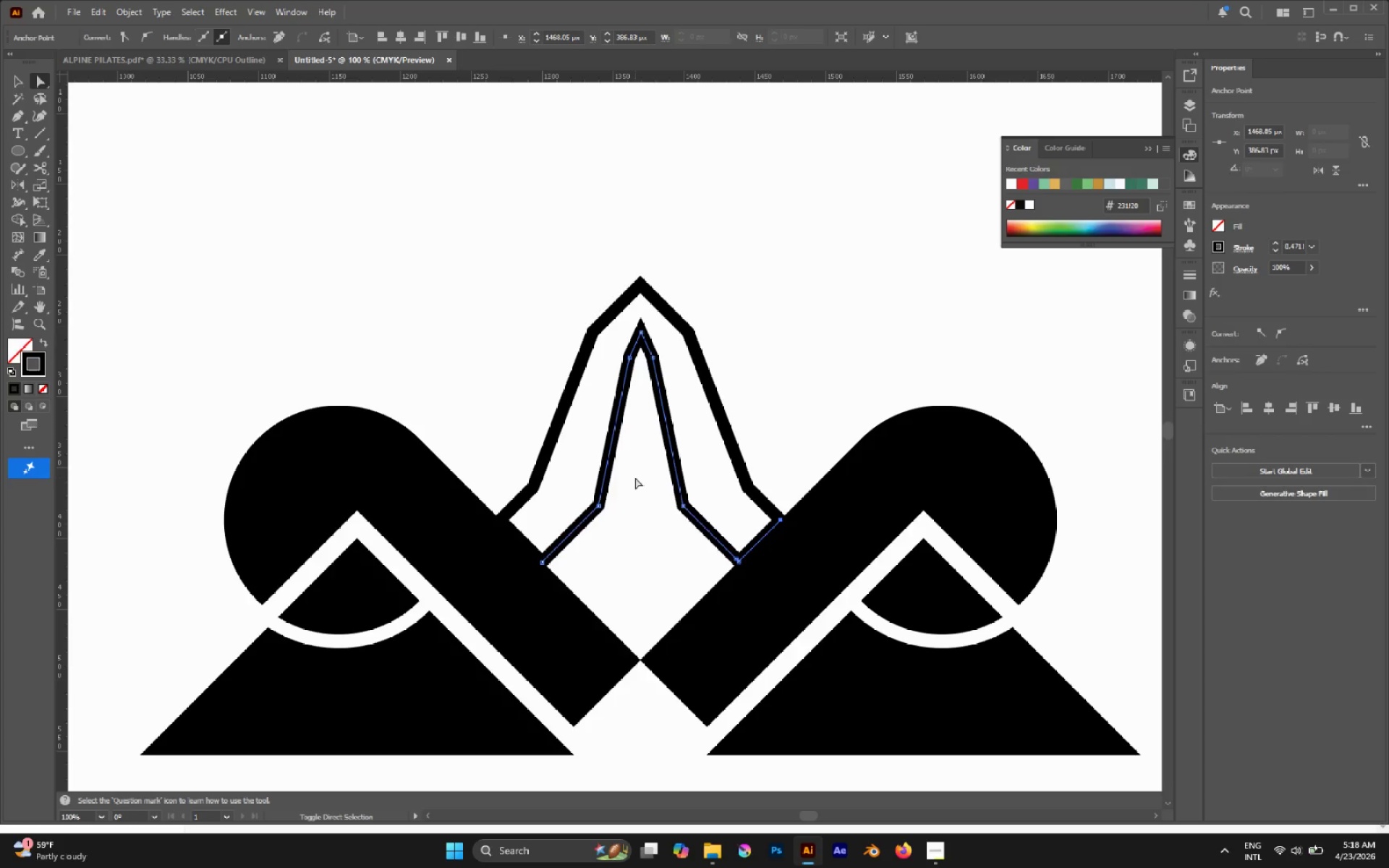 
key(Shift+X)
 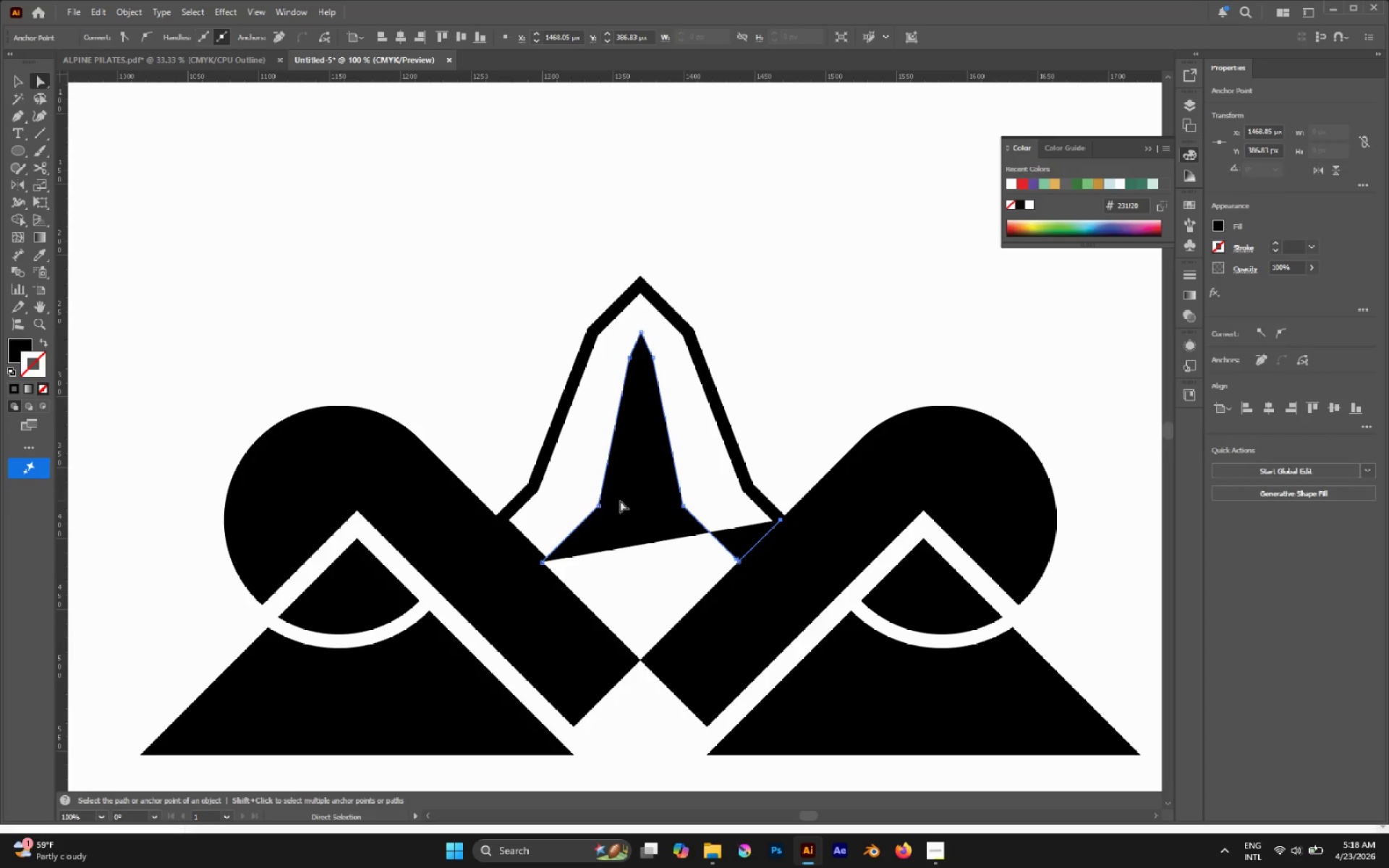 
key(A)
 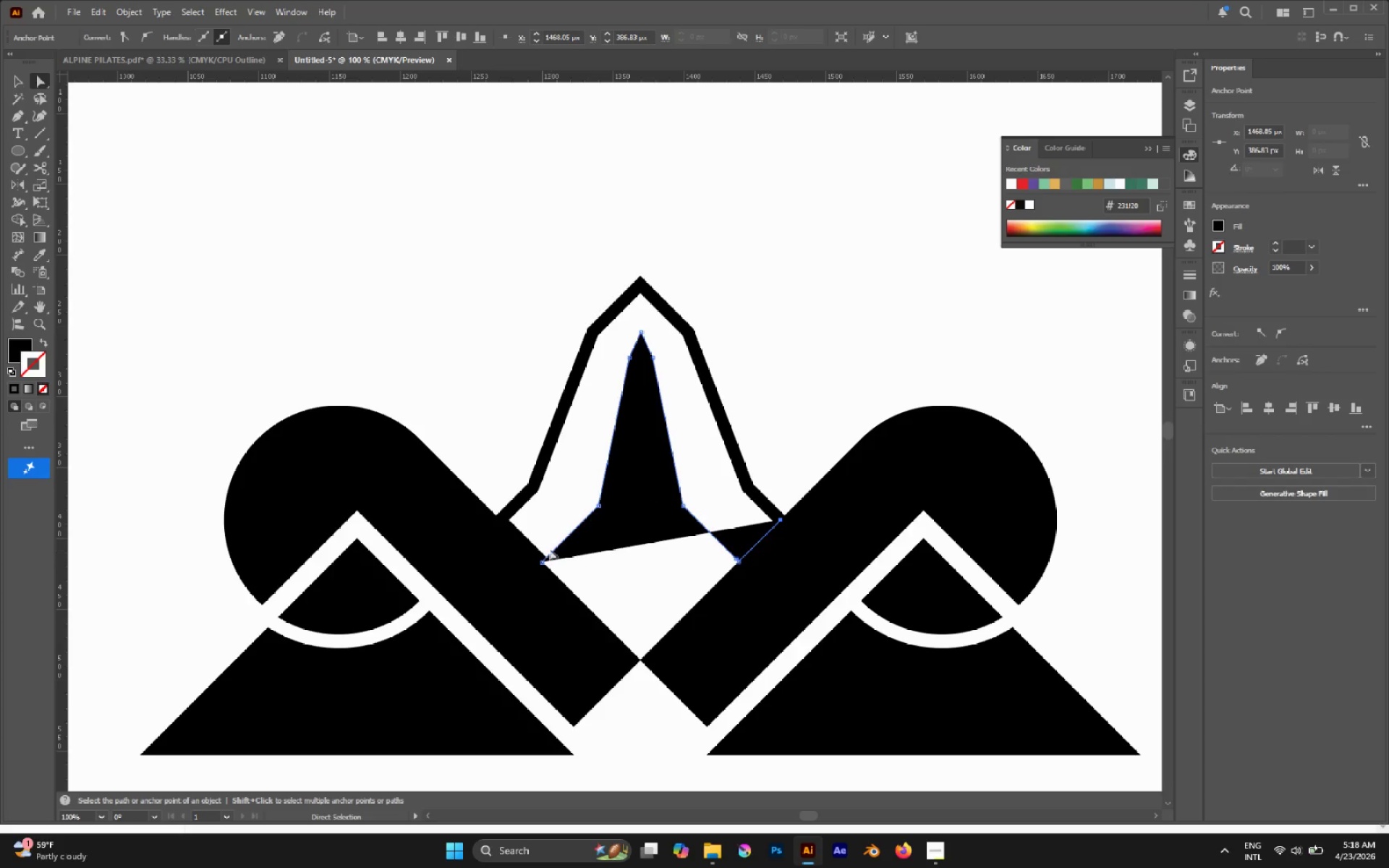 
left_click([530, 545])
 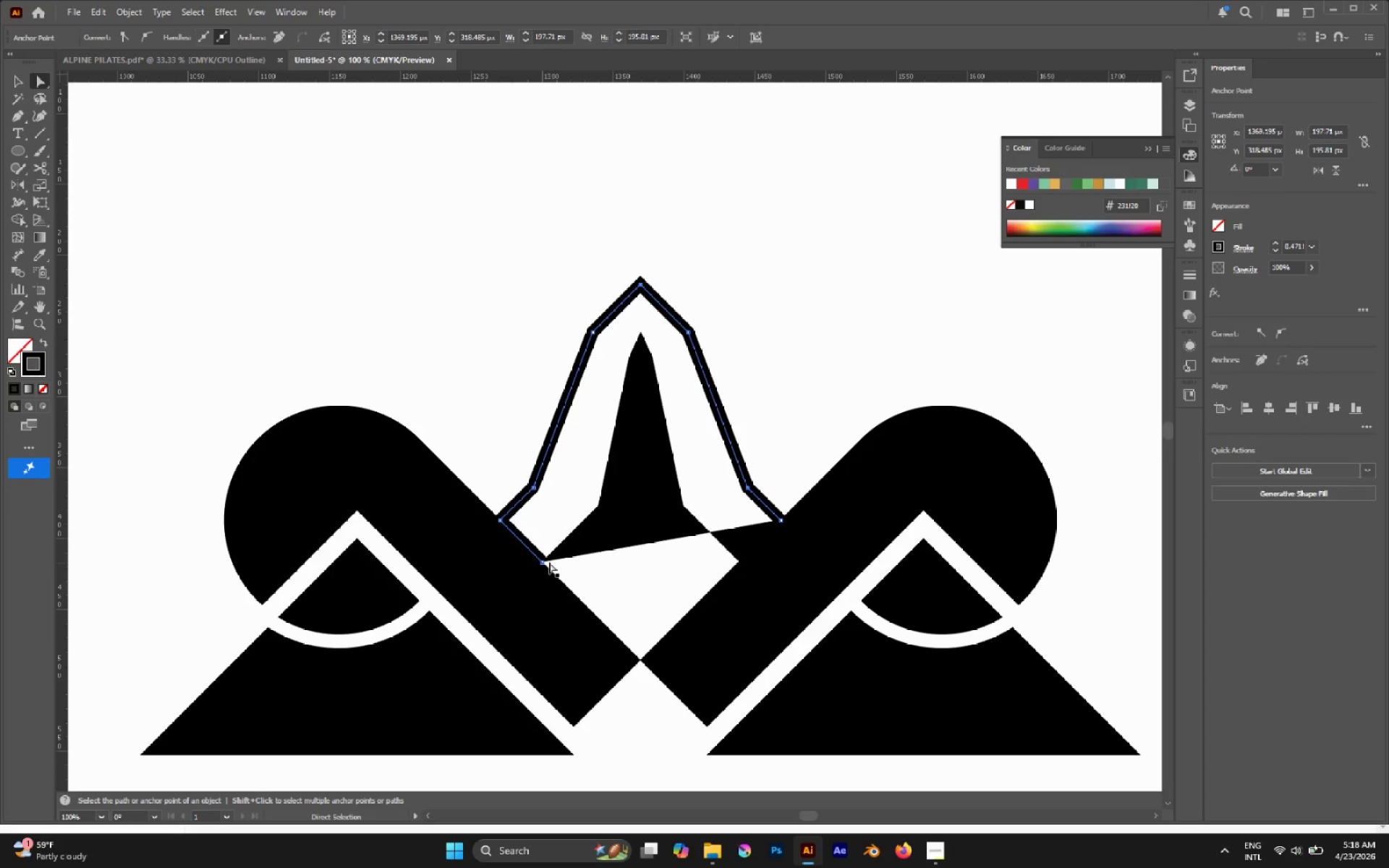 
hold_key(key=ShiftLeft, duration=0.73)
left_click([543, 561])
 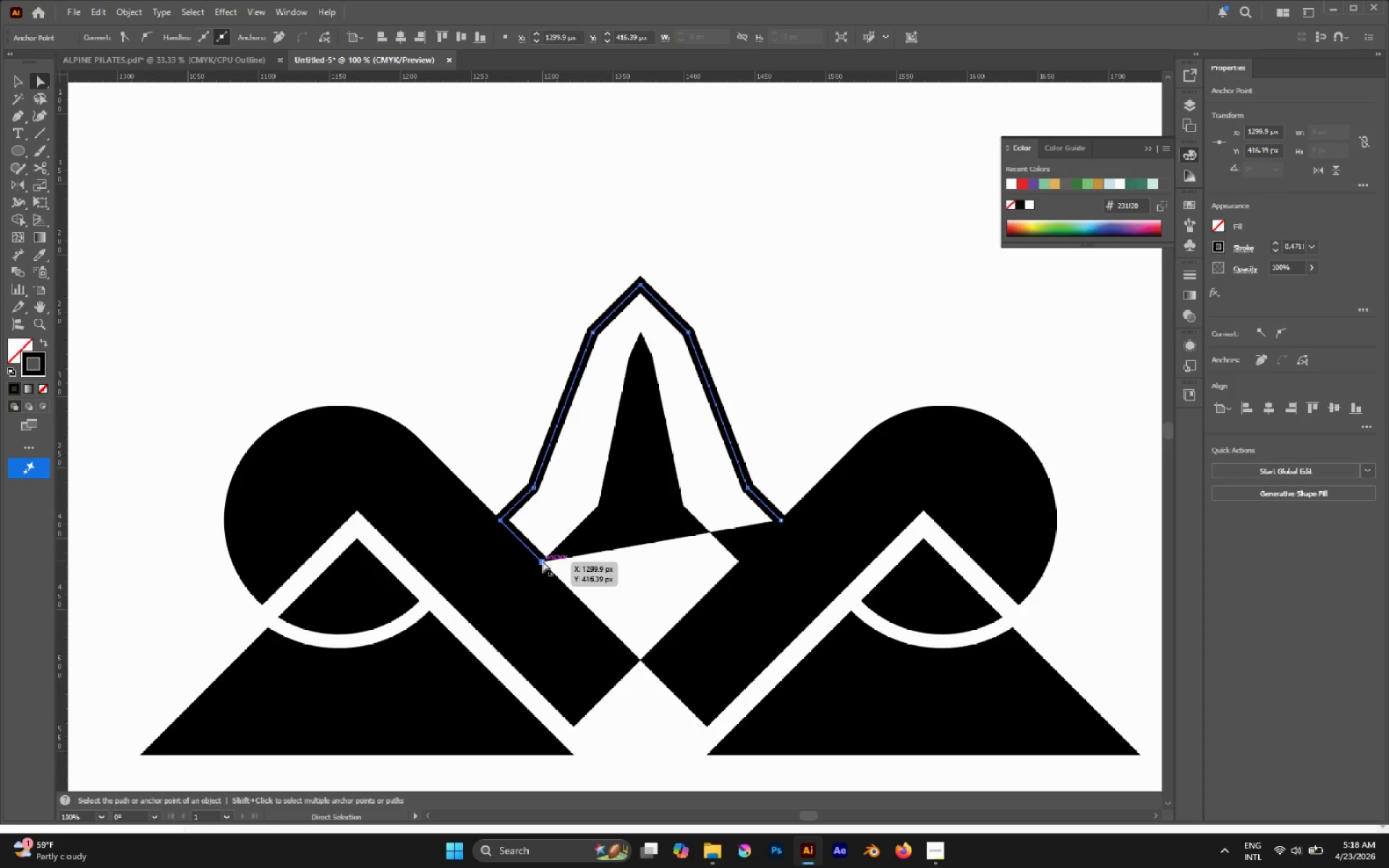 
hold_key(key=AltLeft, duration=0.42)
scroll: coordinate [543, 561], scroll_direction: up, amount: 4.0
 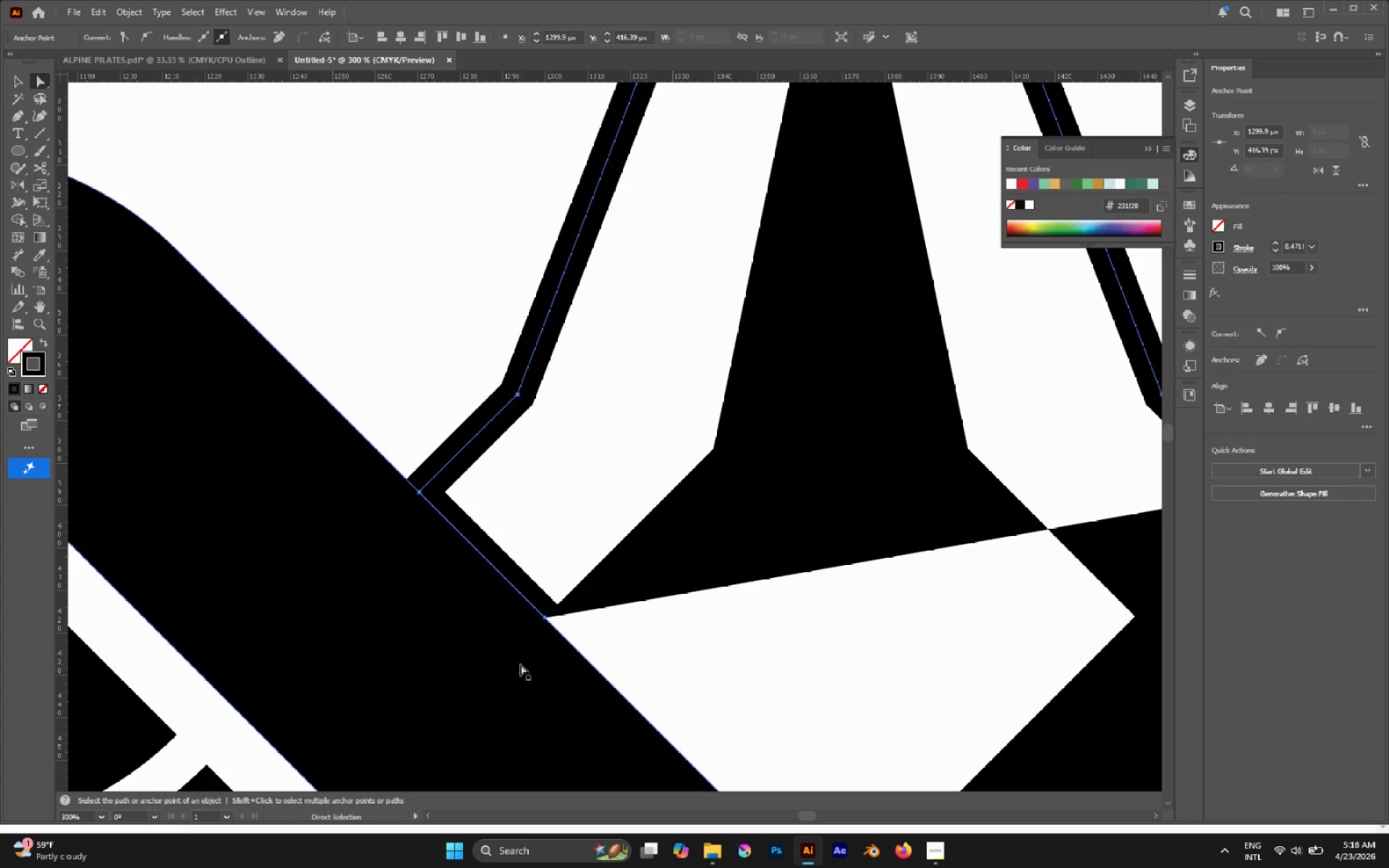 
left_click([520, 664])
 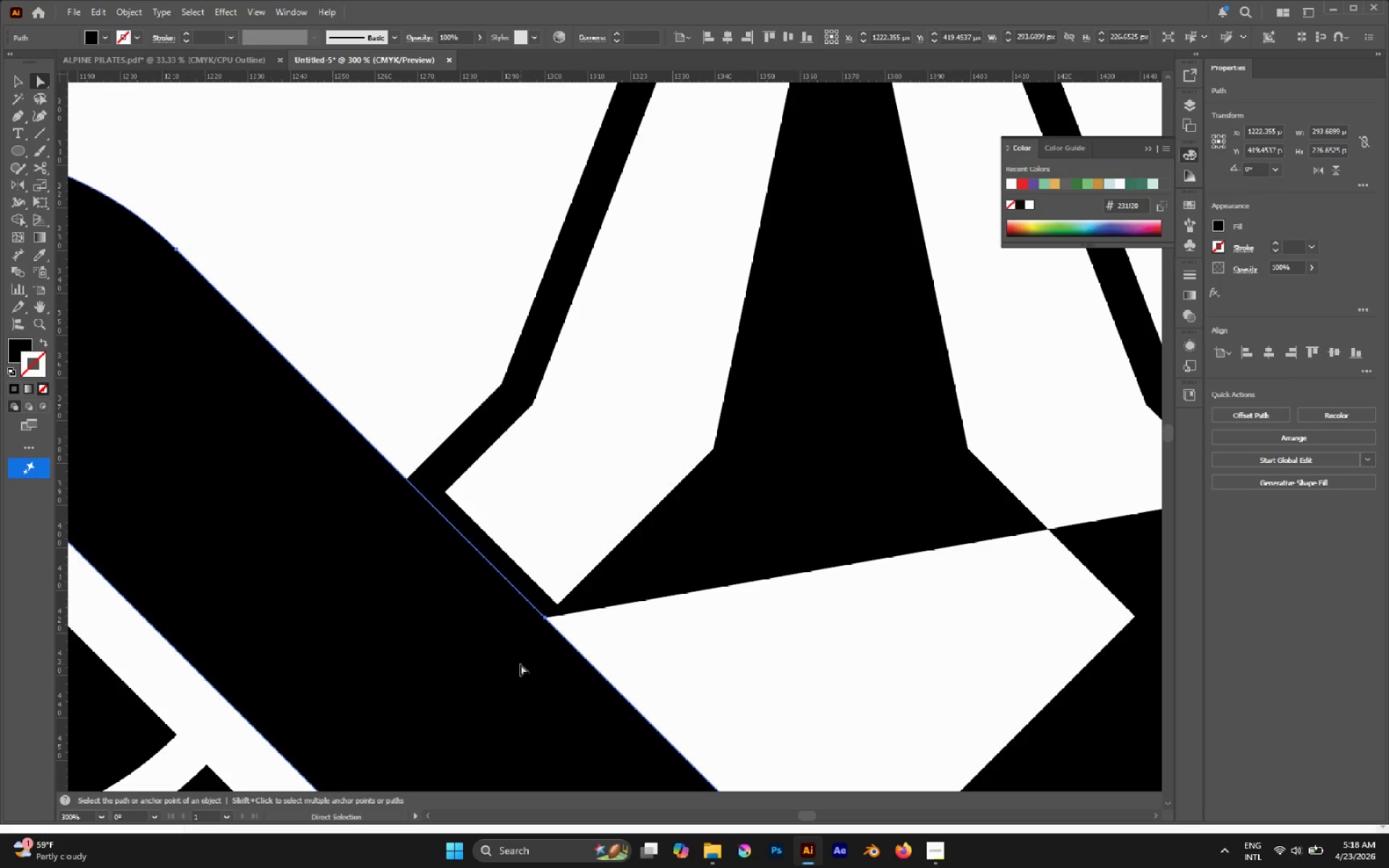 
key(Control+2)
 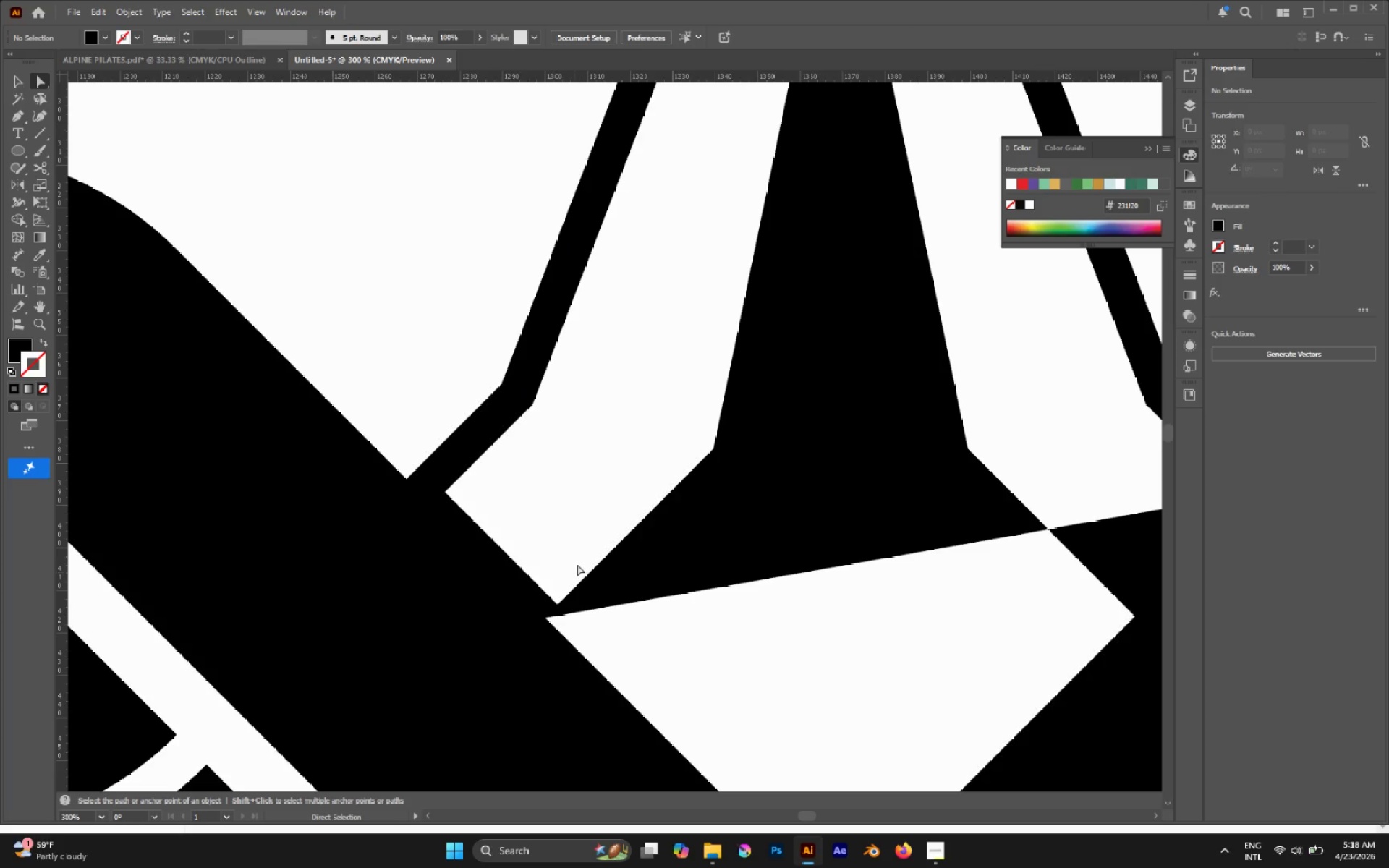 
left_click_drag(start_coordinate=[579, 556], to_coordinate=[516, 643])
 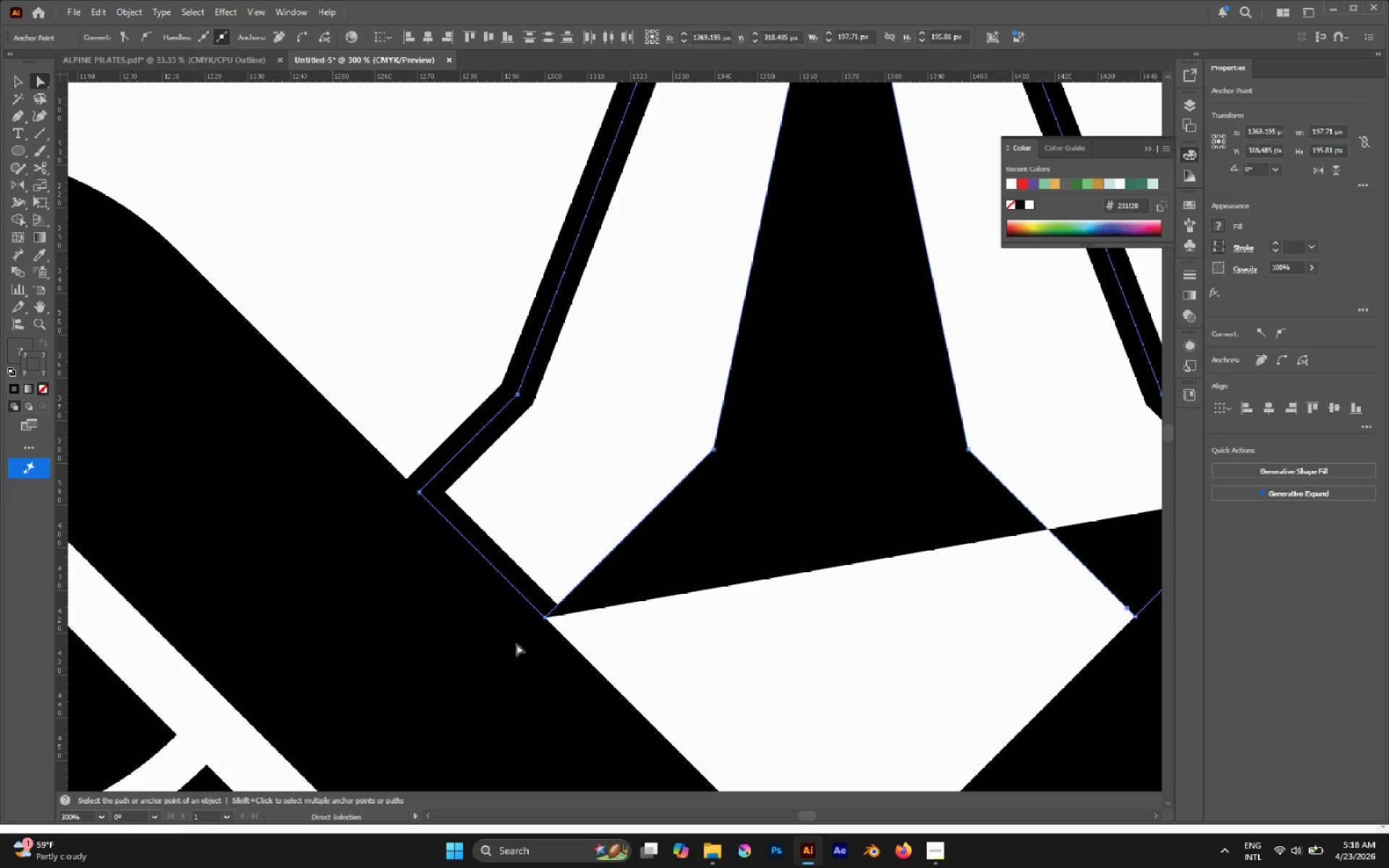 
key(Control+J)
 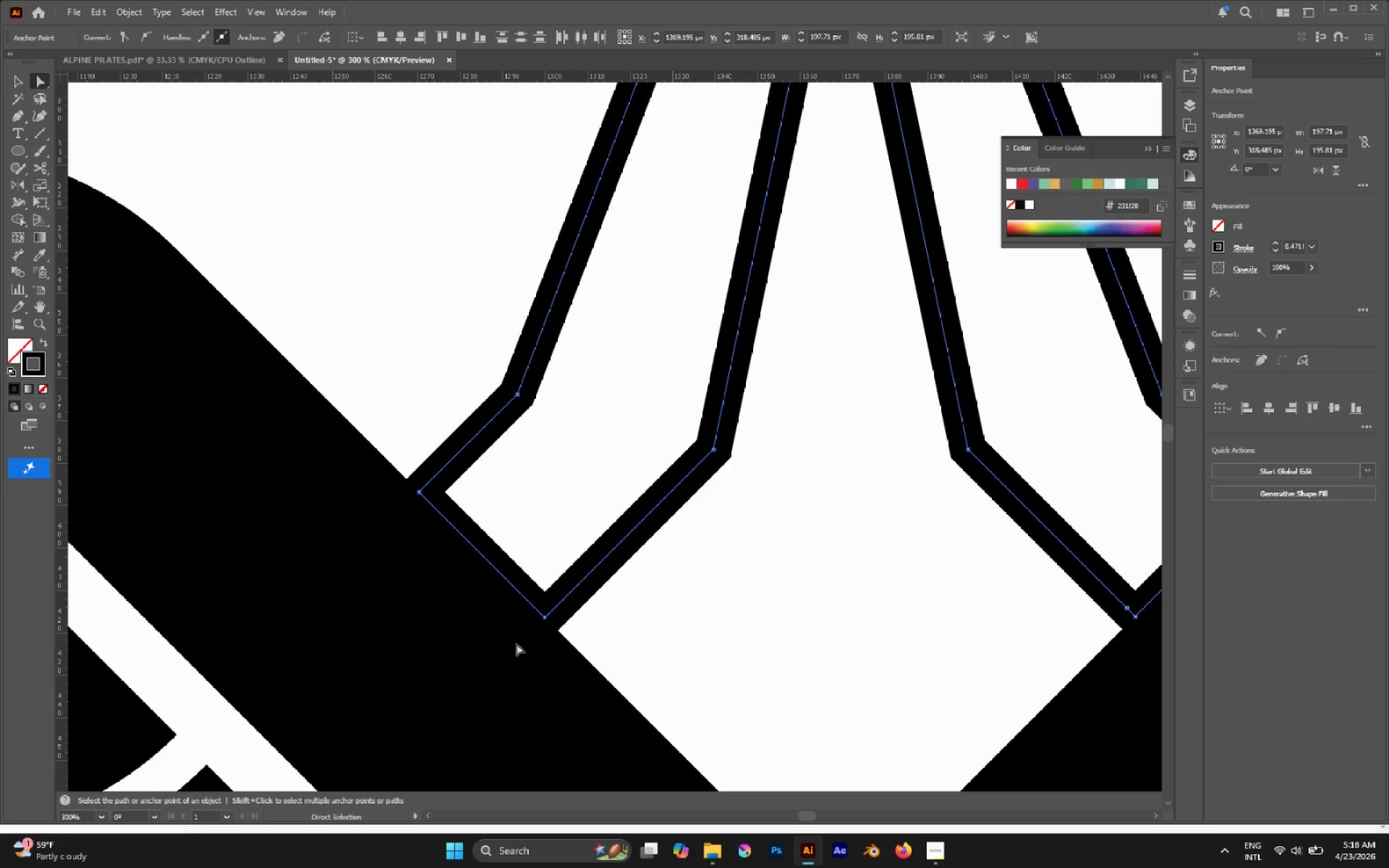 
hold_key(key=AltLeft, duration=0.64)
scroll: coordinate [511, 626], scroll_direction: down, amount: 1.0
 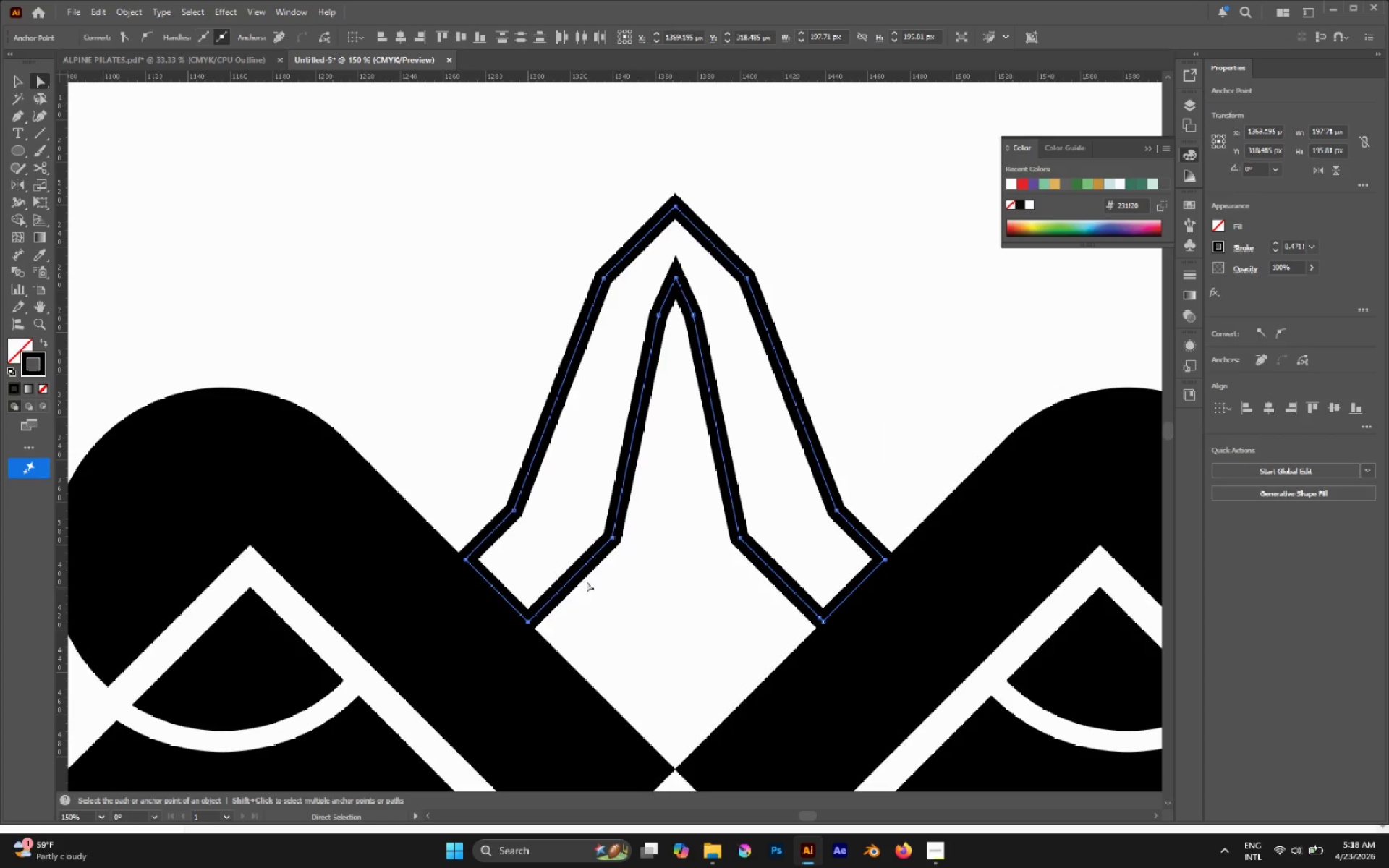 
hold_key(key=AltLeft, duration=1.02)
left_click([610, 539])
 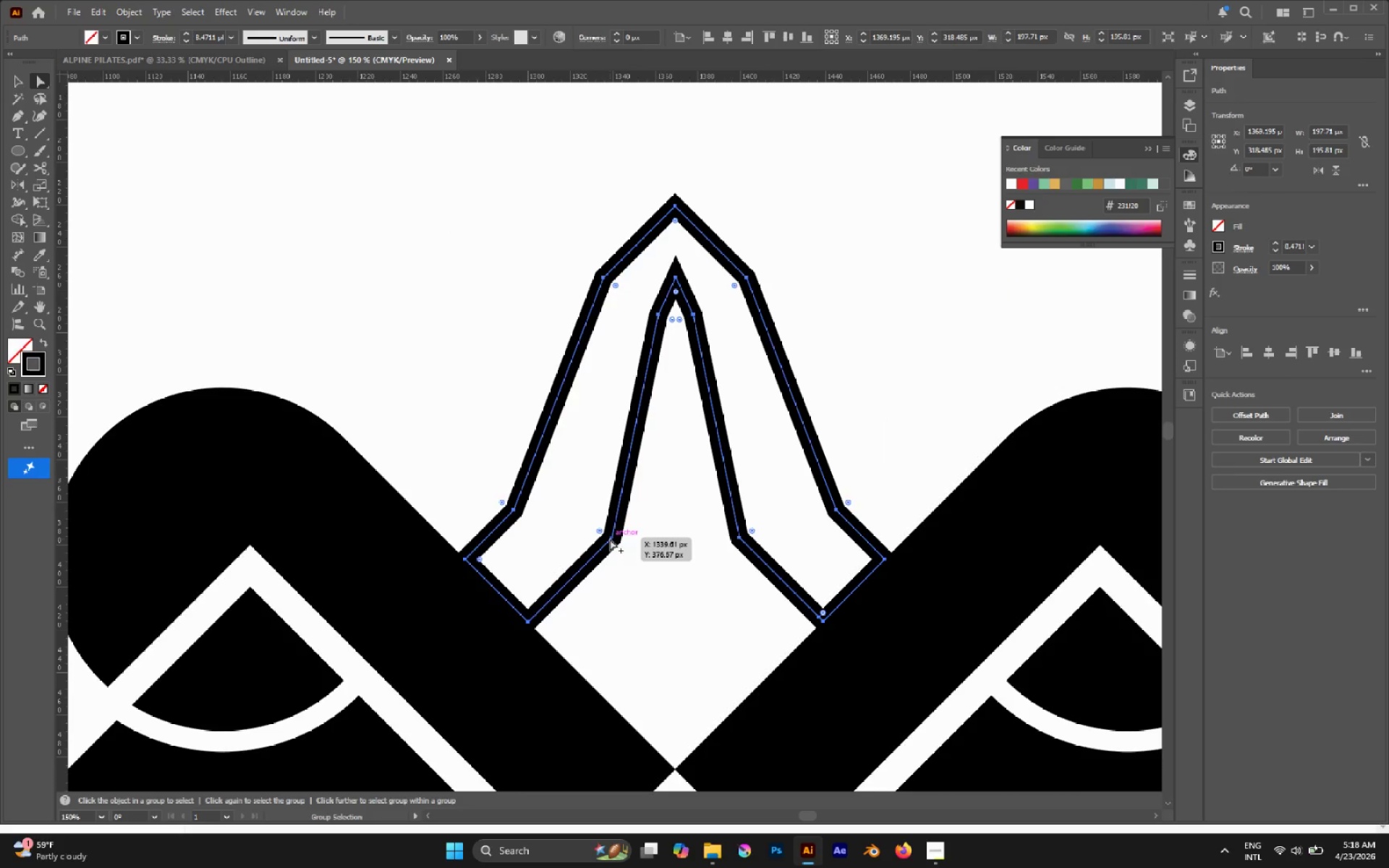 
left_click_drag(start_coordinate=[610, 539], to_coordinate=[608, 378])
 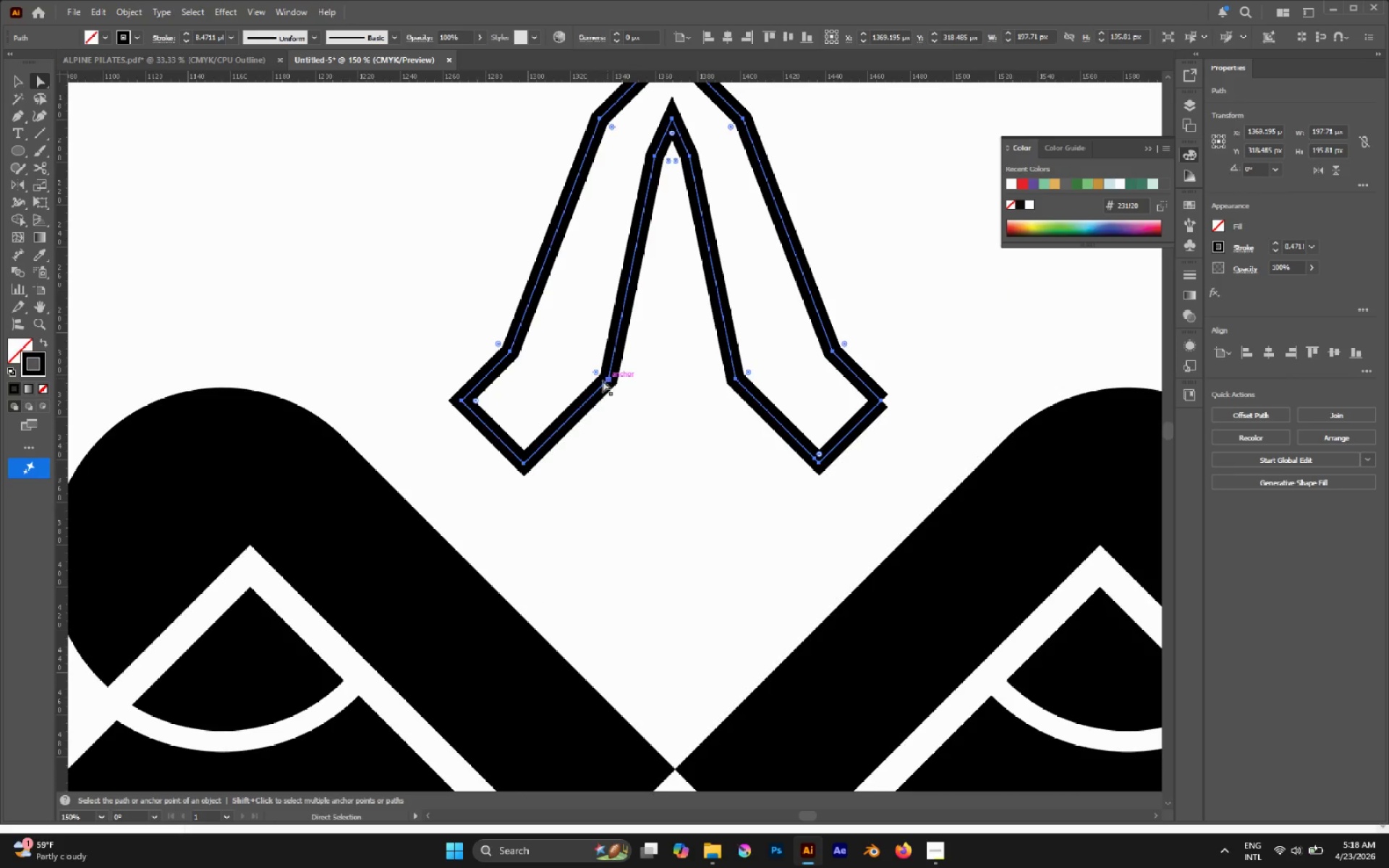 
key(Control+Z)
 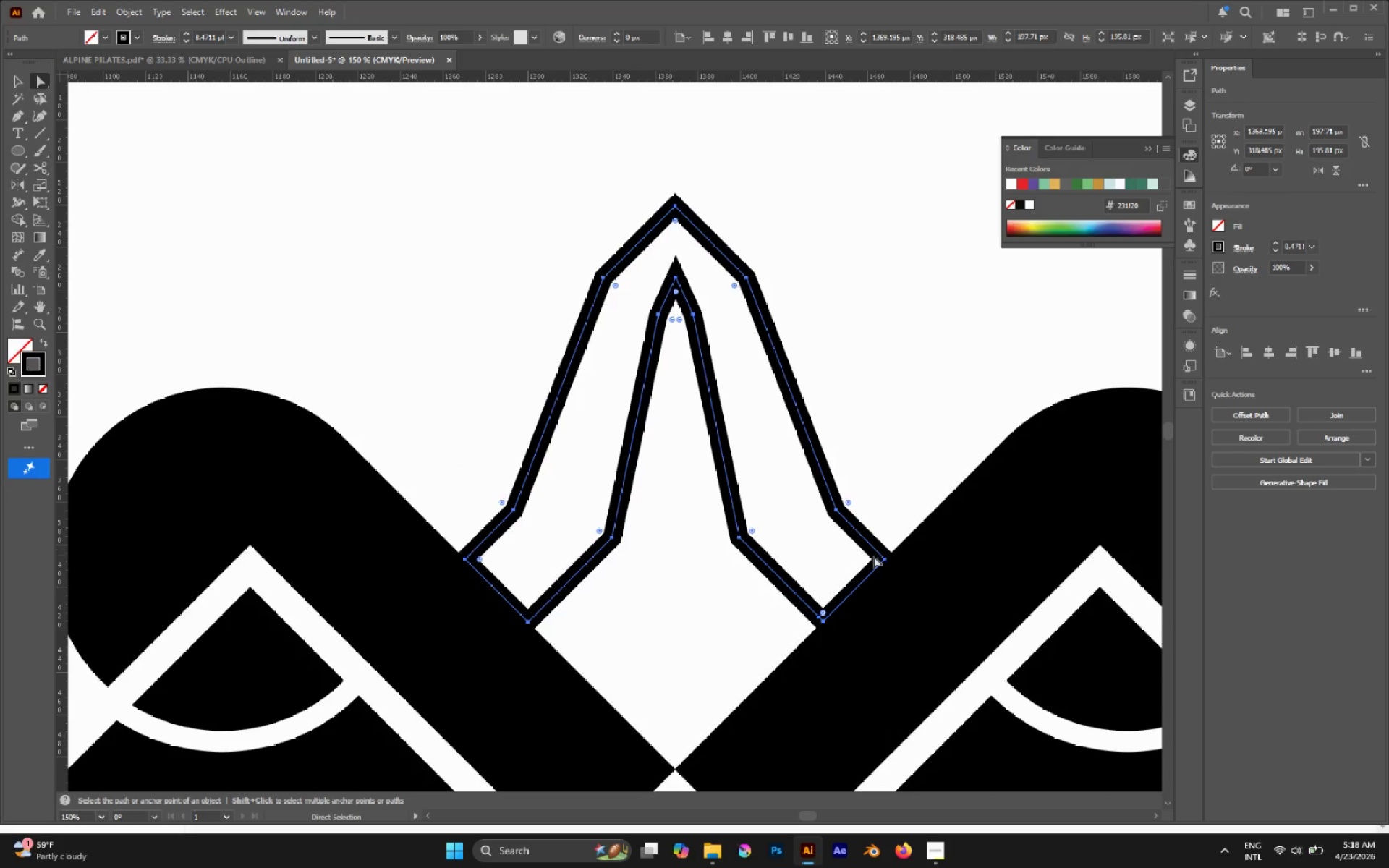 
left_click_drag(start_coordinate=[834, 546], to_coordinate=[897, 595])
 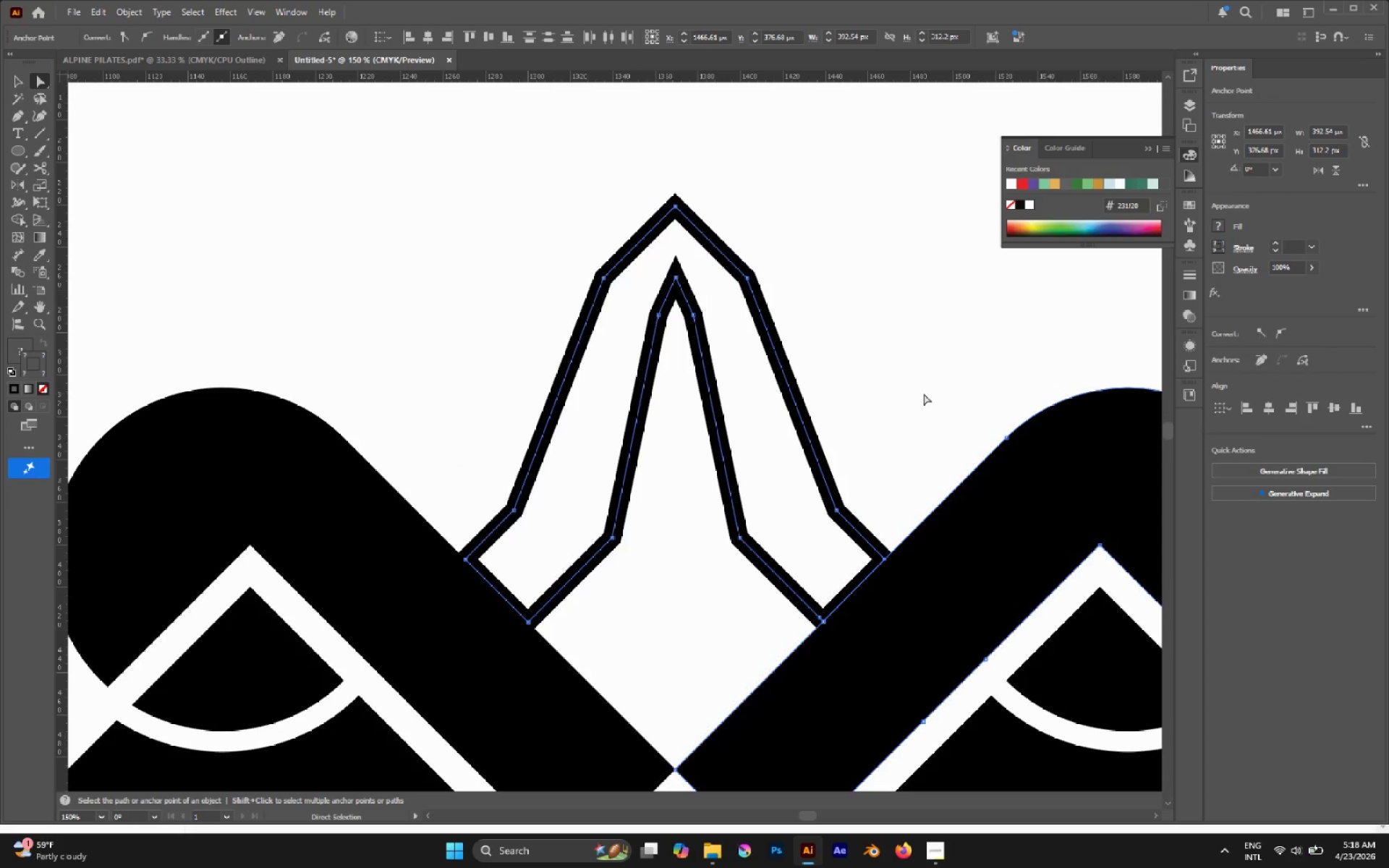 
double_click([969, 671])
 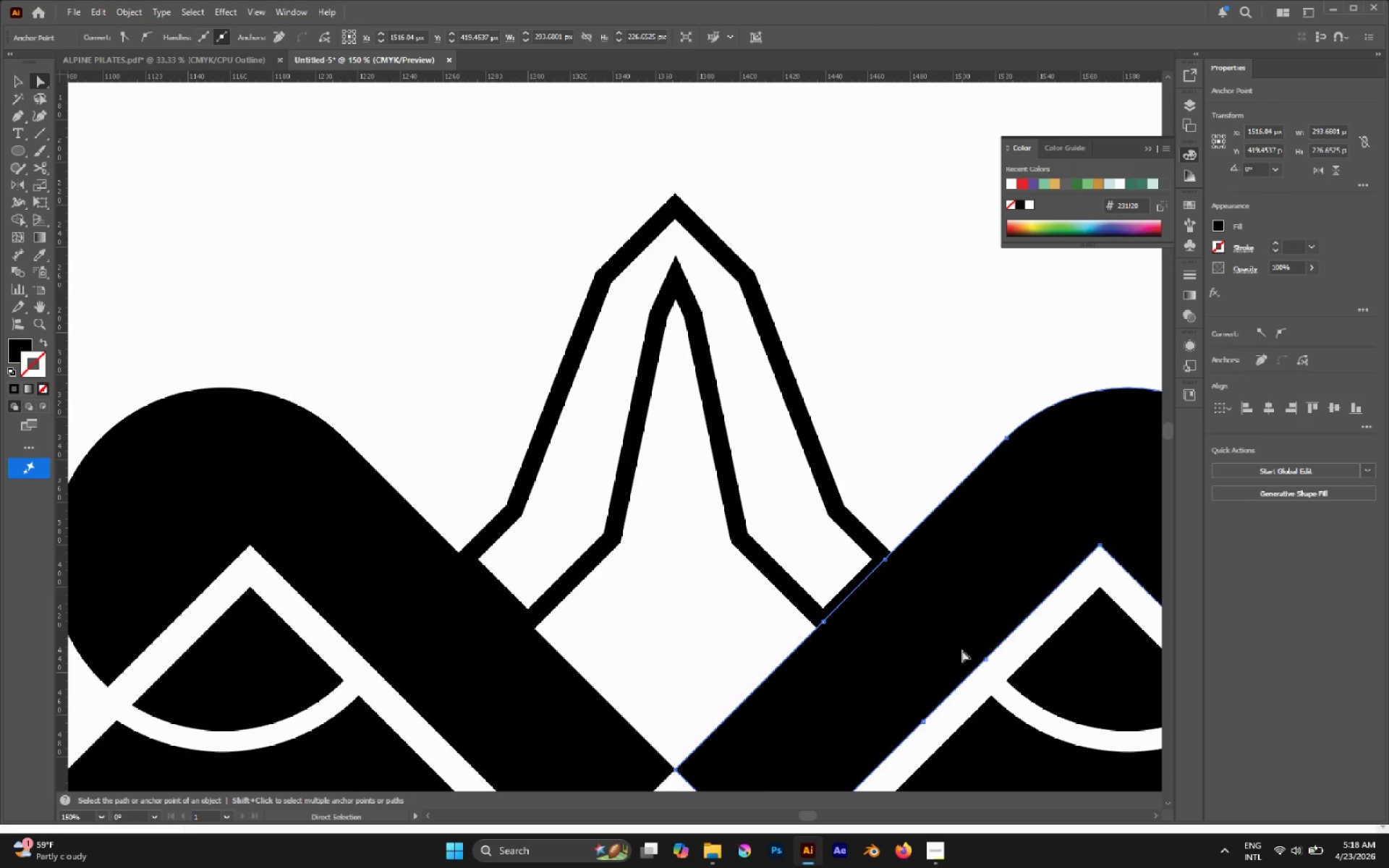 
left_click([952, 633])
 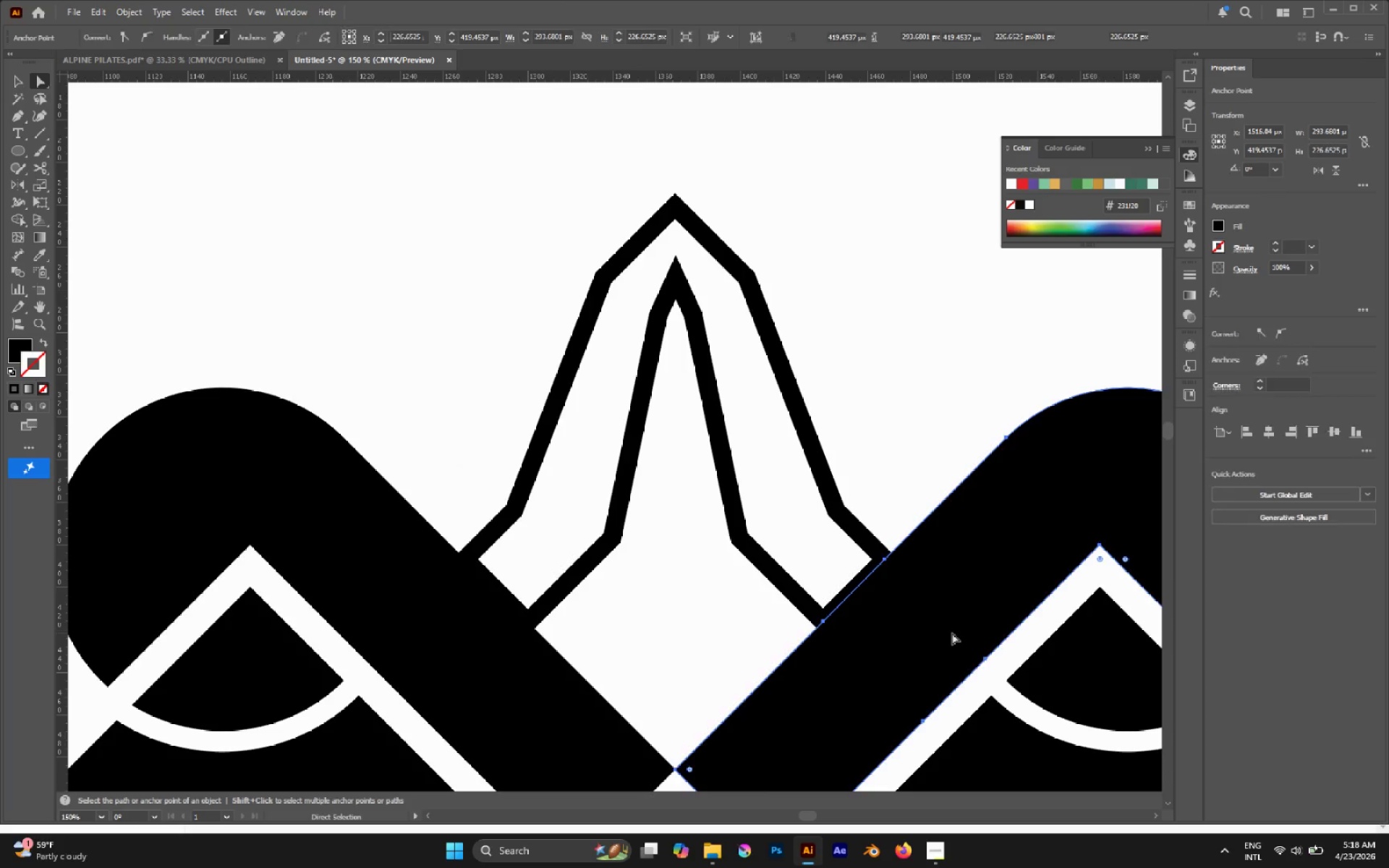 
key(Control+2)
 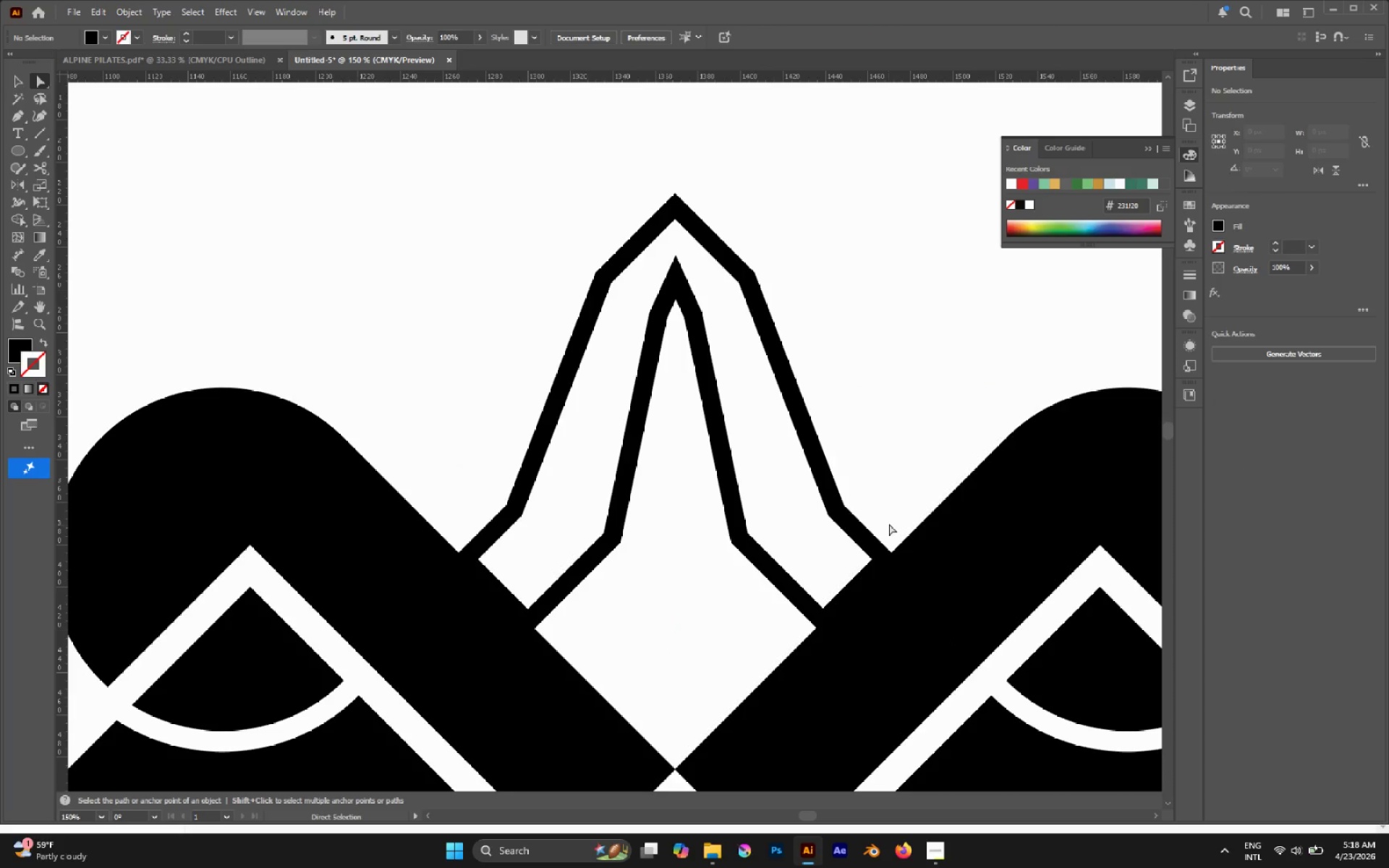 
left_click_drag(start_coordinate=[896, 519], to_coordinate=[866, 597])
 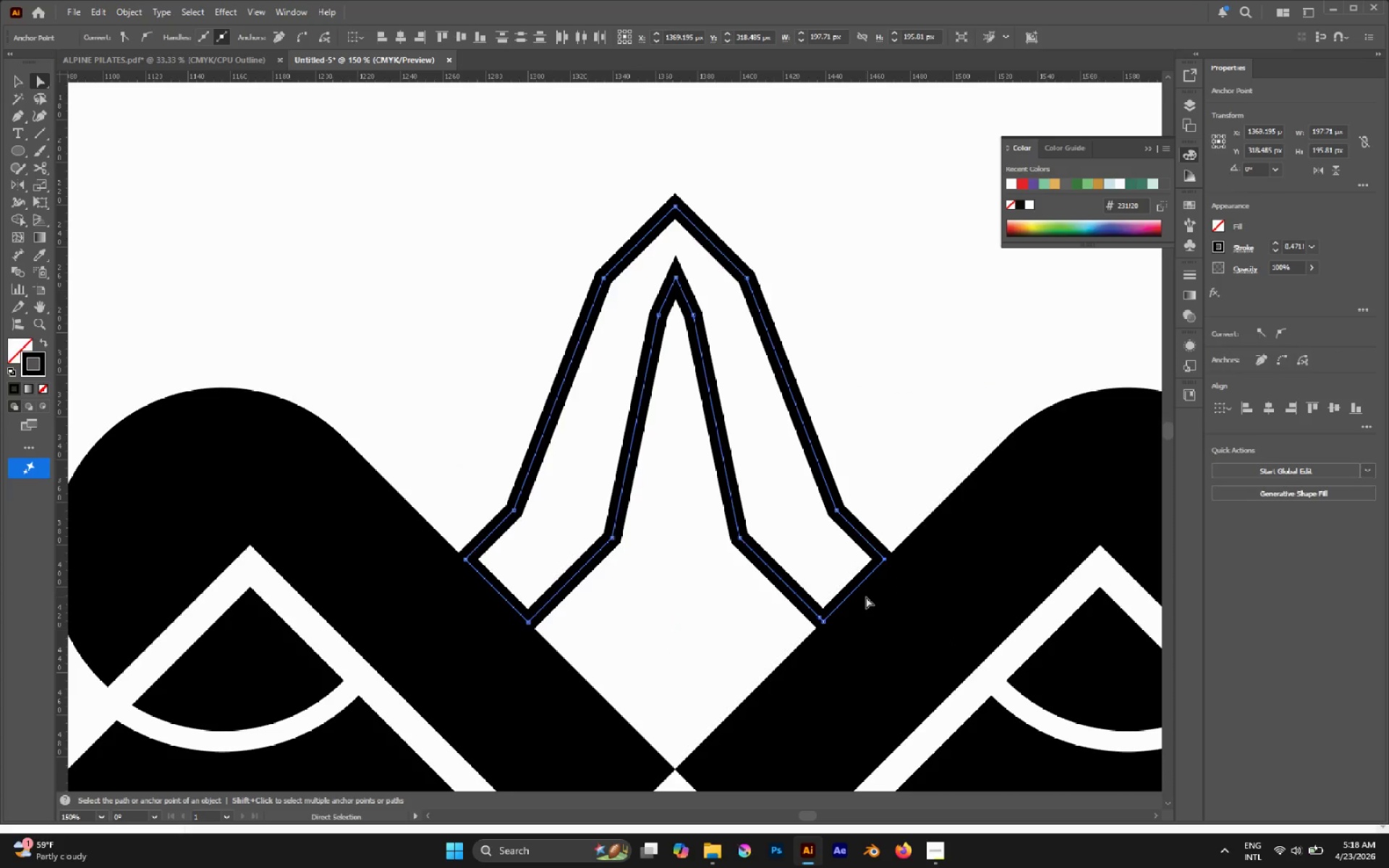 
key(Control+J)
 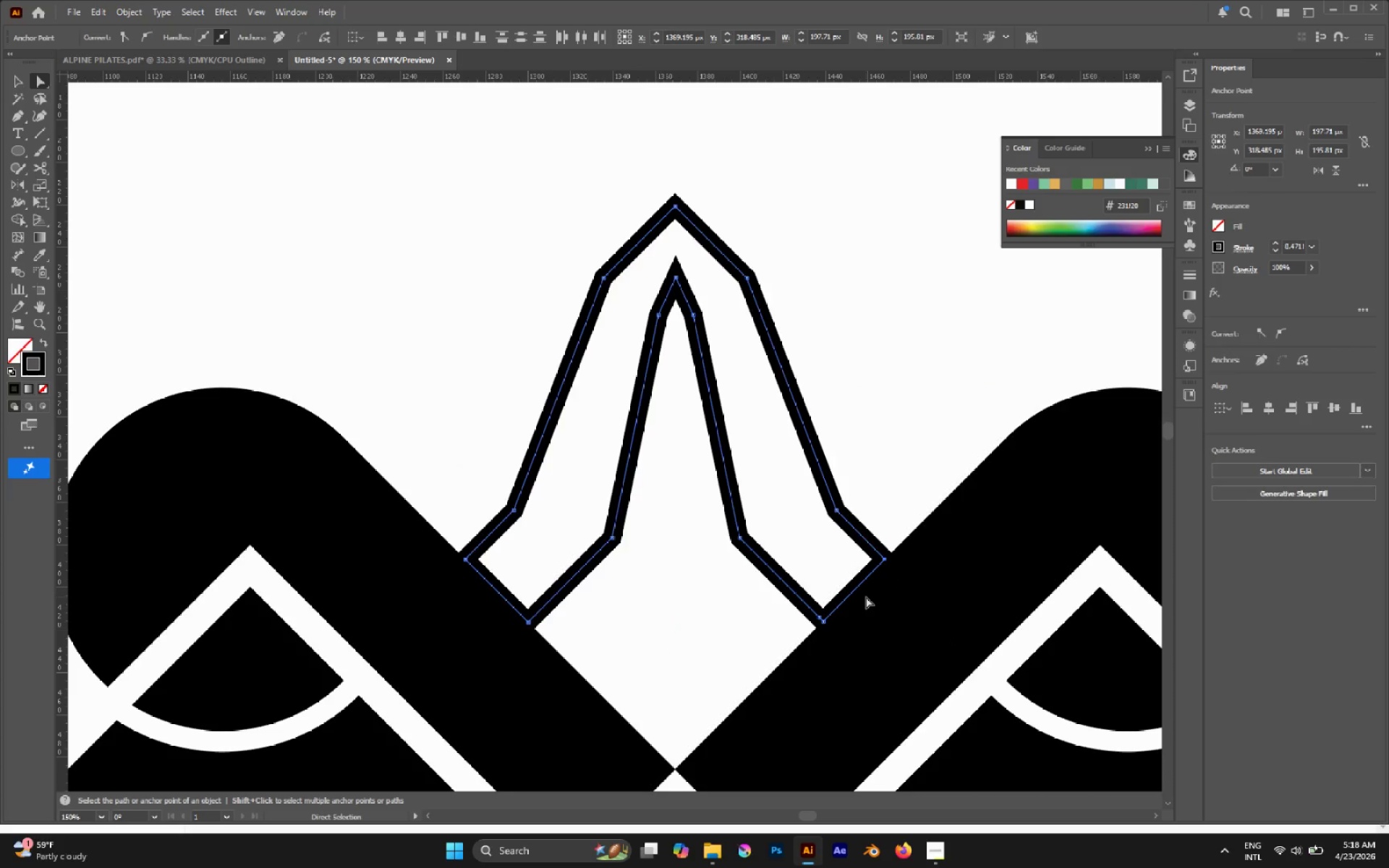 
key(Shift+X)
 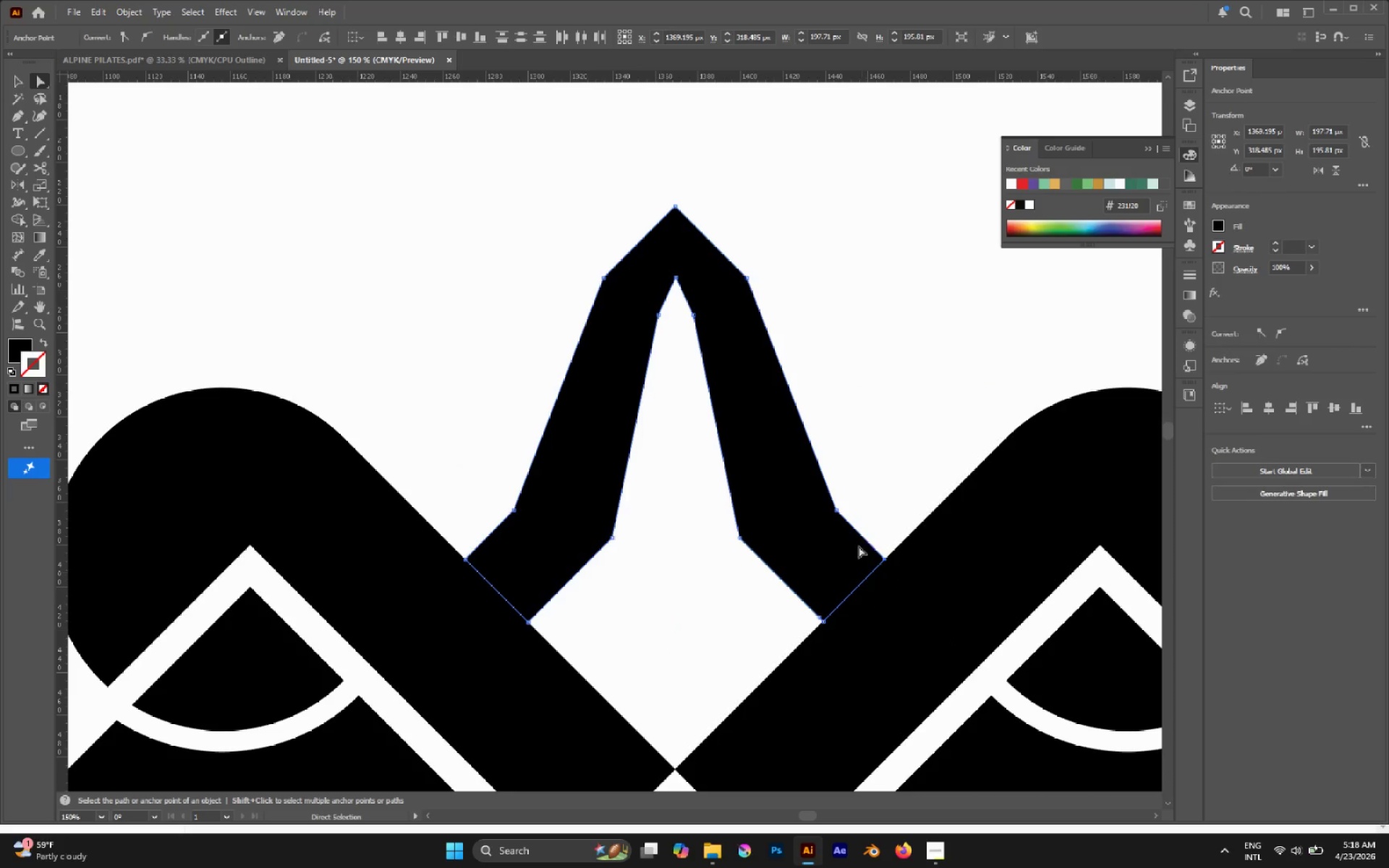 
left_click([872, 414])
 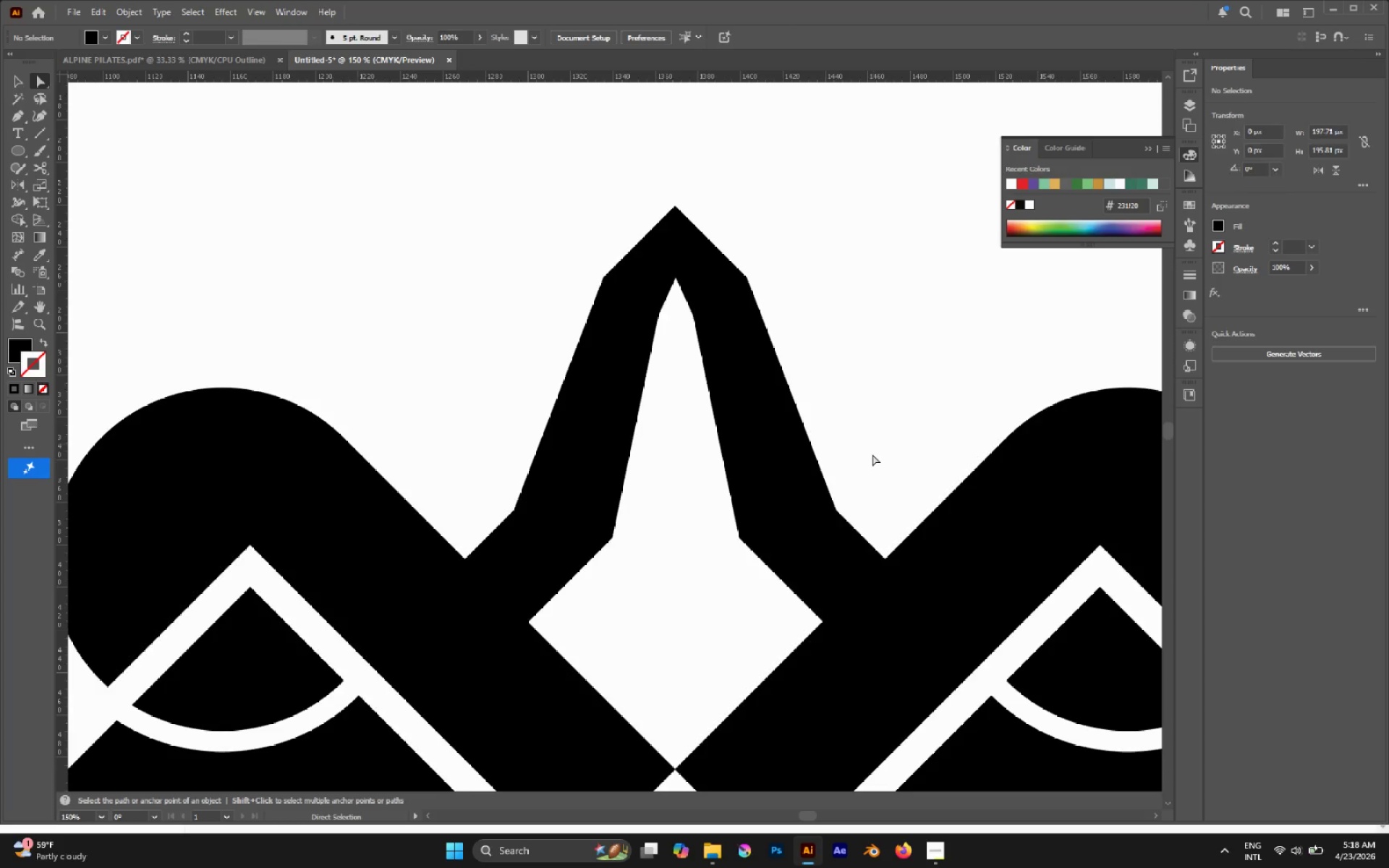 
hold_key(key=AltLeft, duration=0.39)
scroll: coordinate [870, 477], scroll_direction: down, amount: 2.0
 